 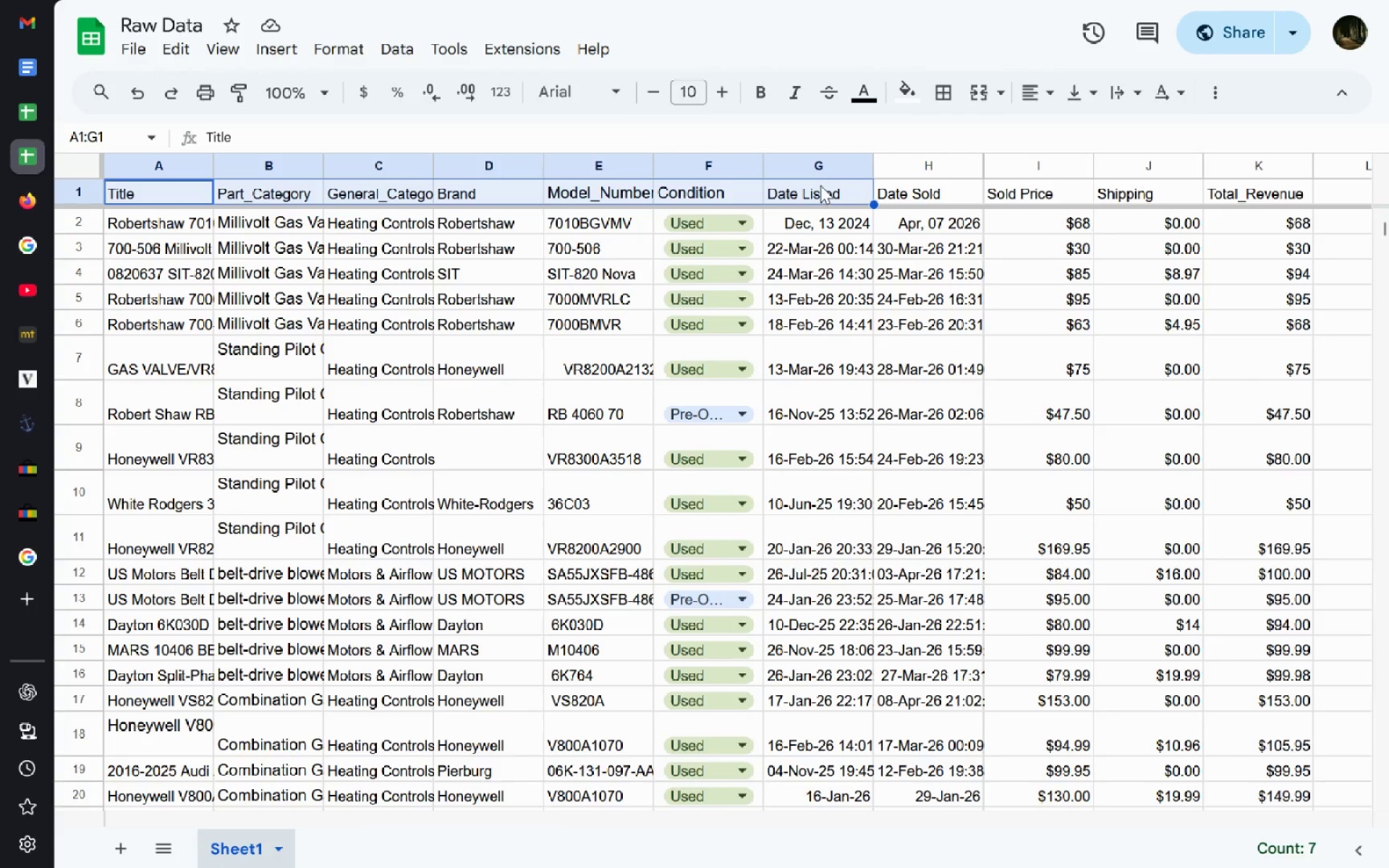 
left_click([715, 180])
 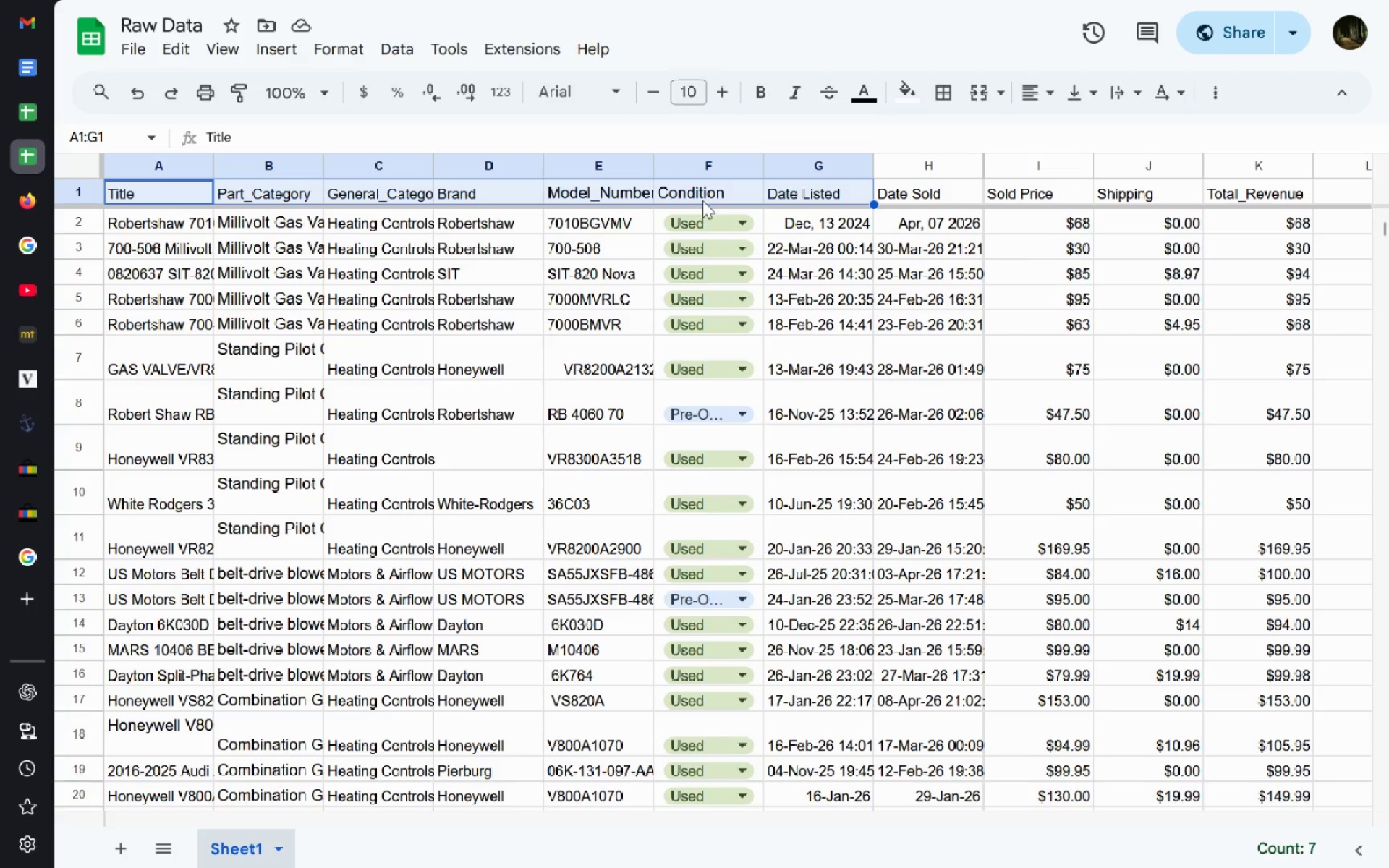 
left_click([702, 200])
 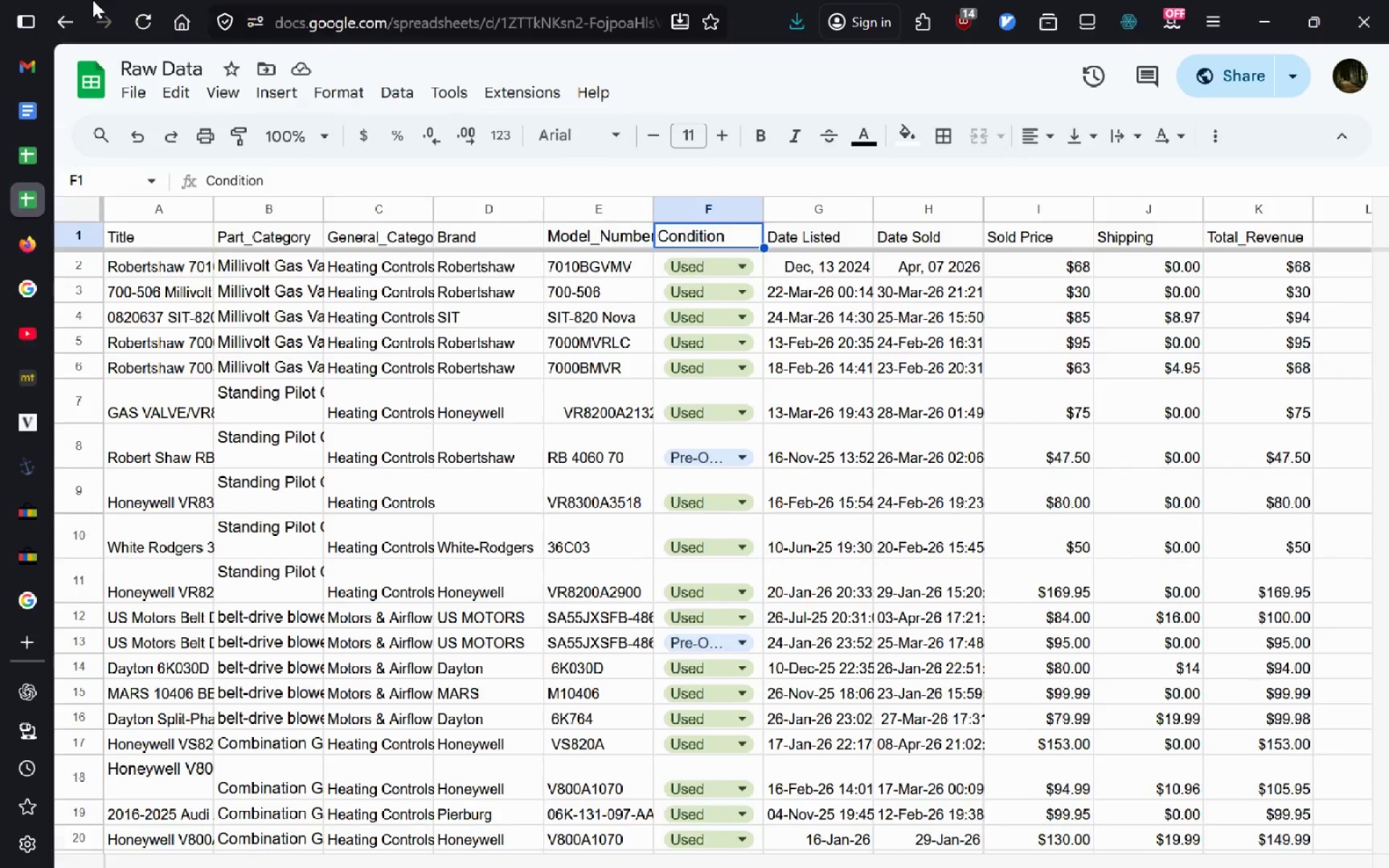 
left_click([56, 20])
 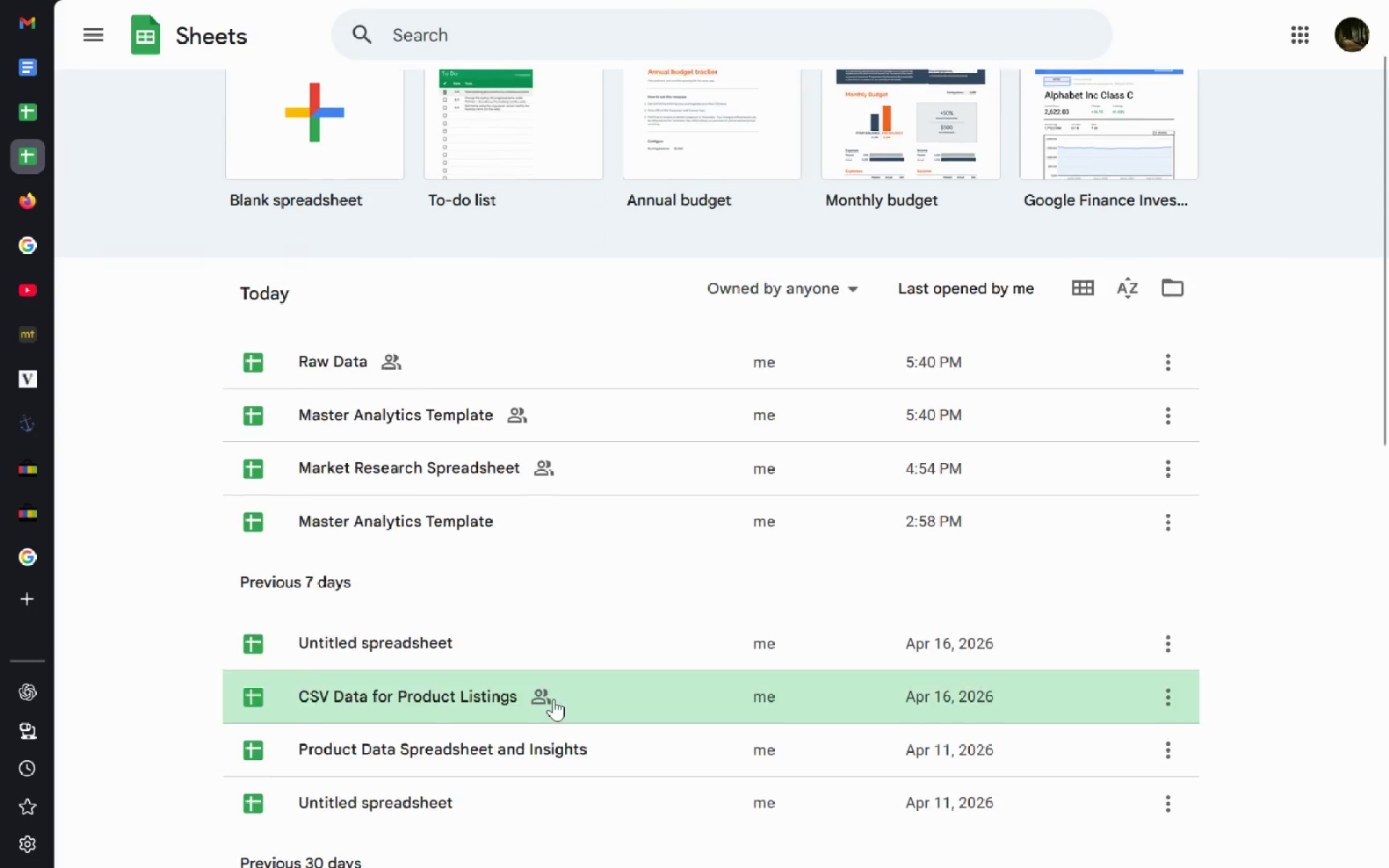 
wait(8.26)
 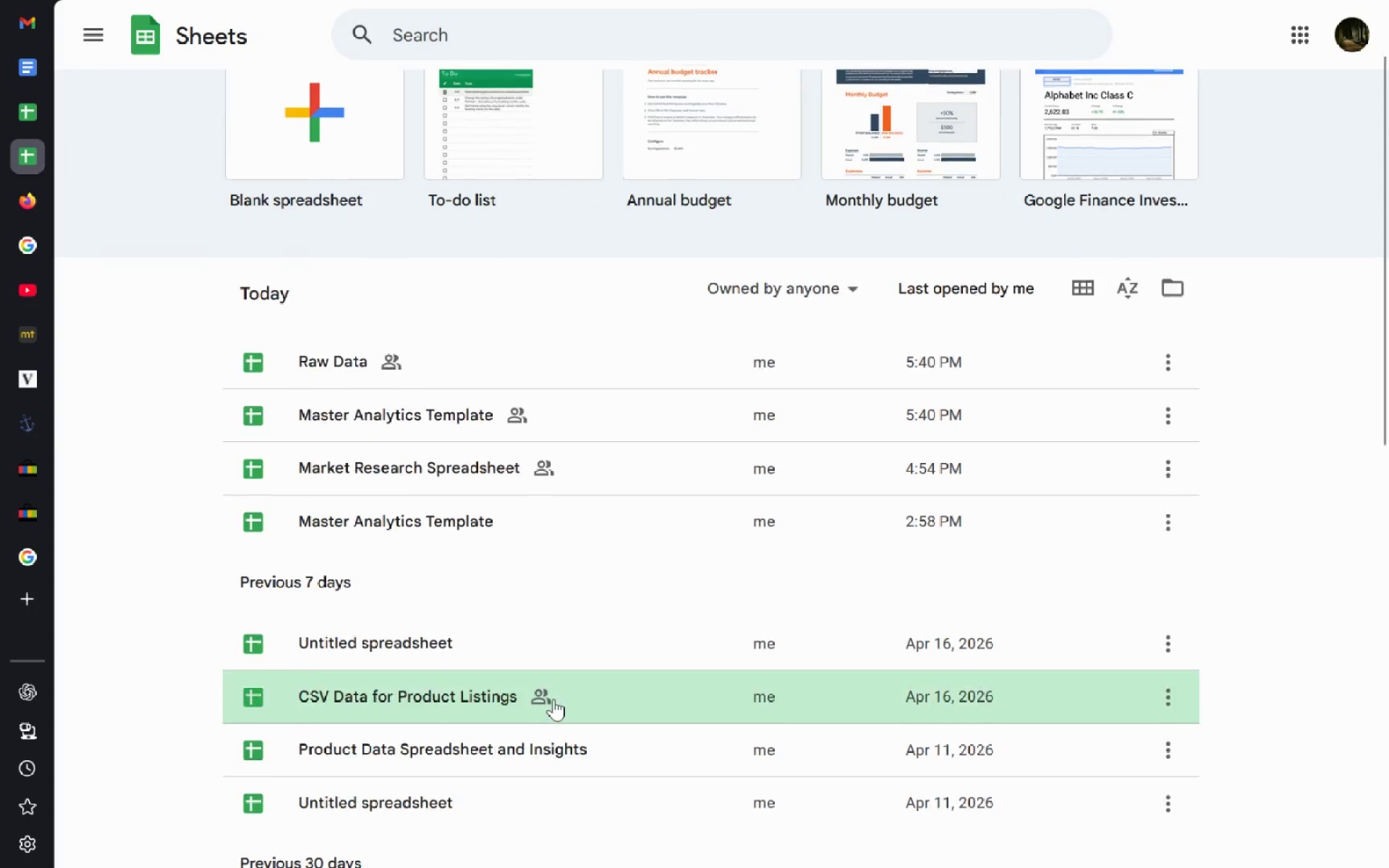 
left_click([410, 542])
 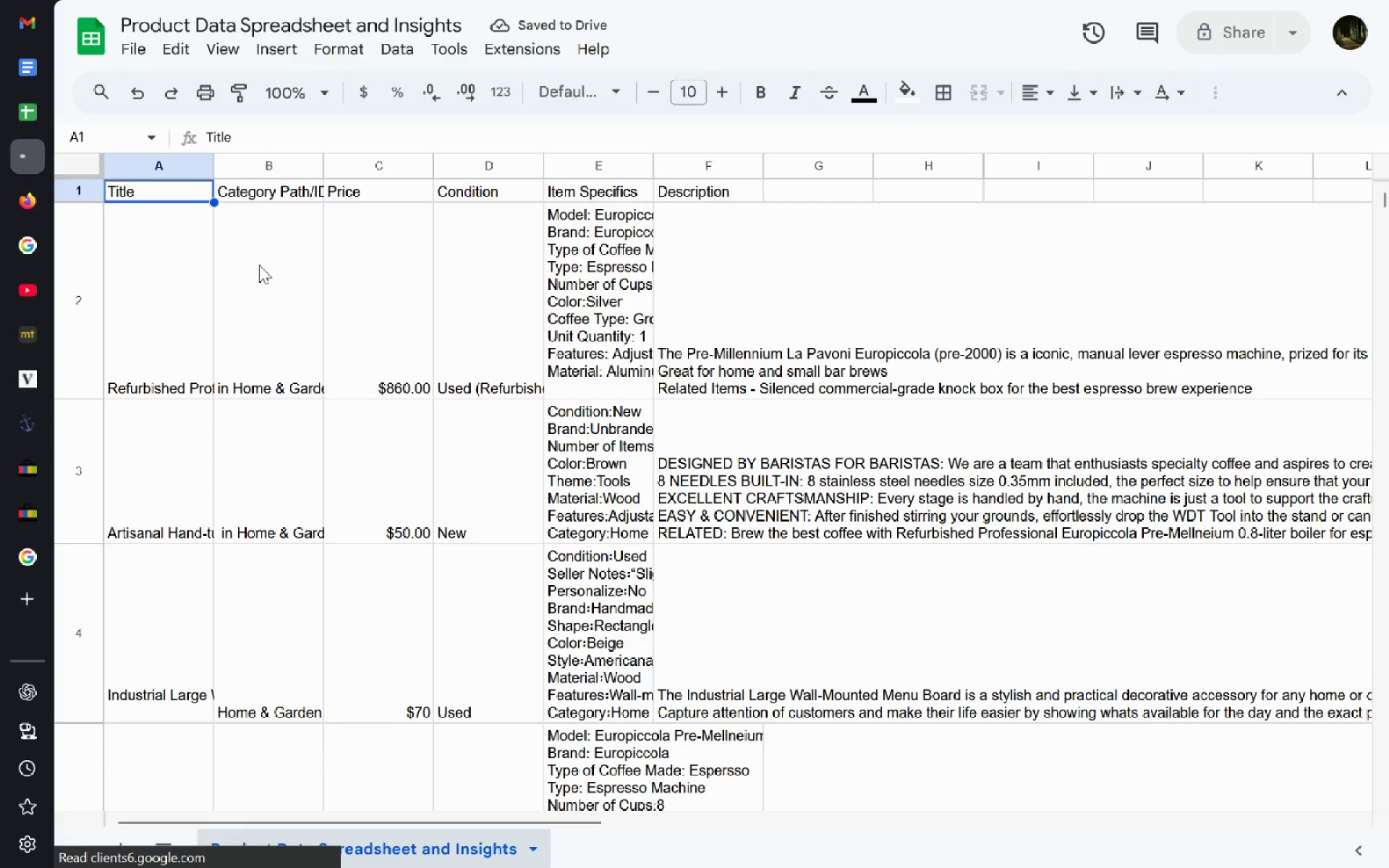 
left_click_drag(start_coordinate=[161, 187], to_coordinate=[728, 193])
 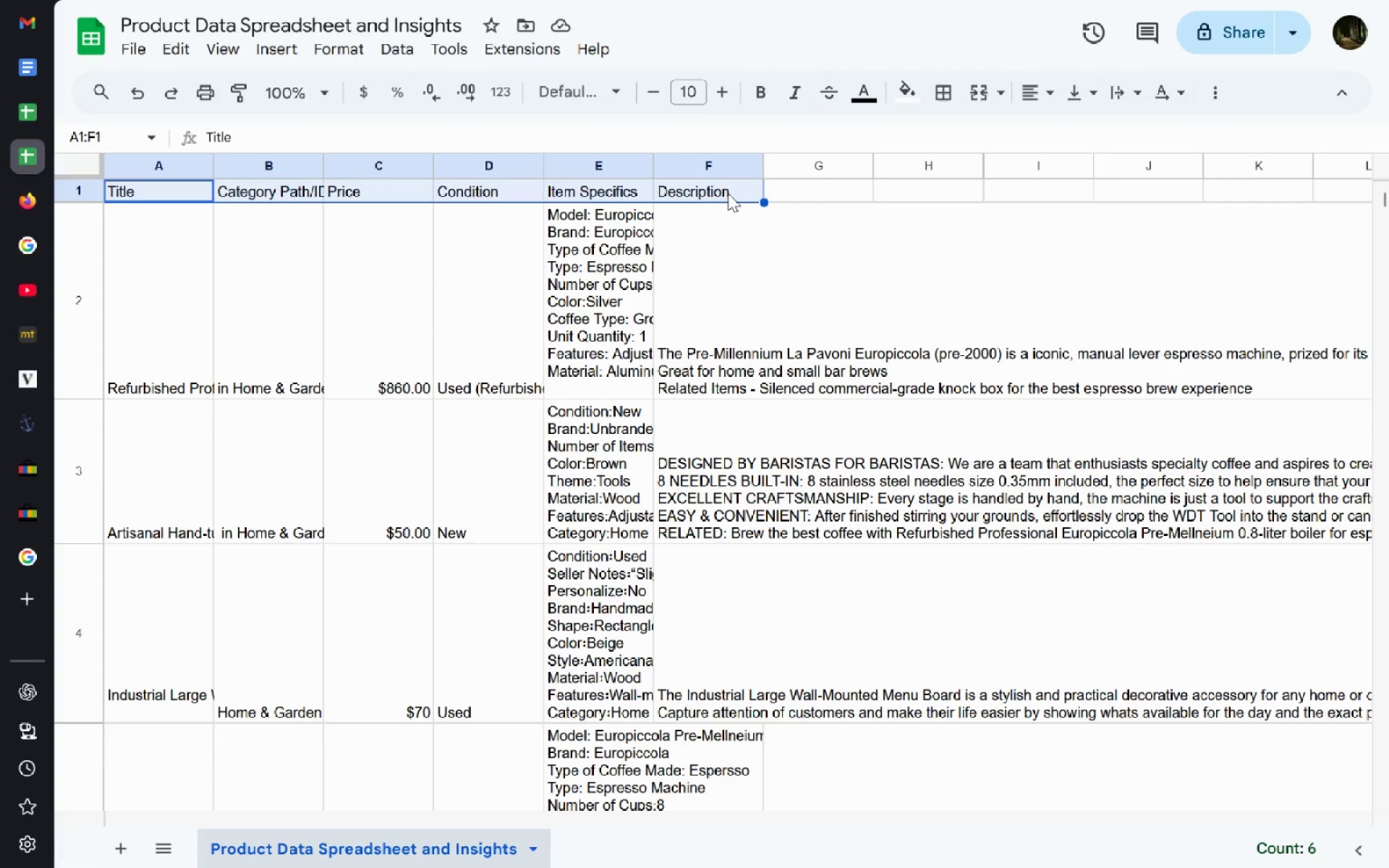 
key(Control+C)
 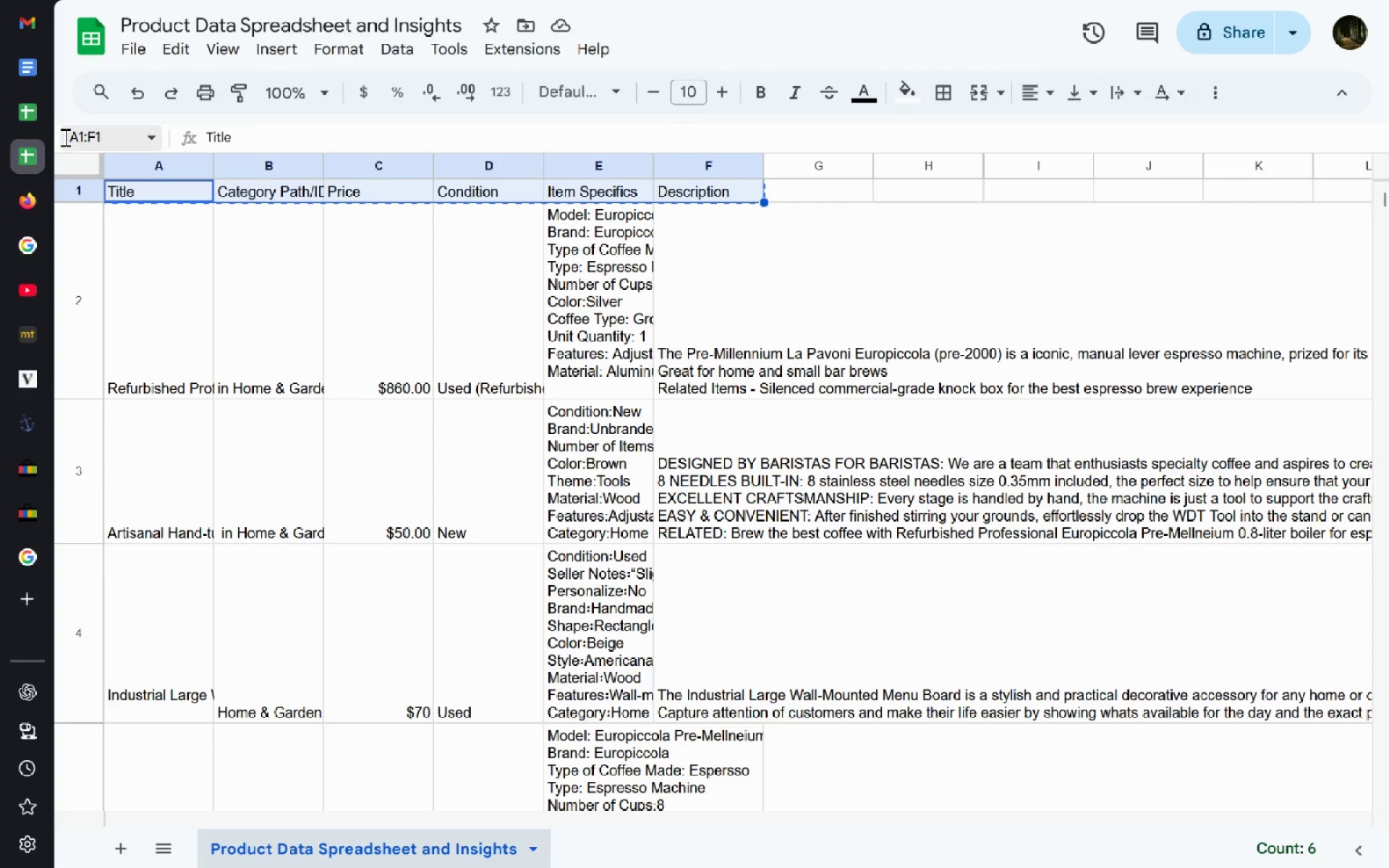 
left_click([41, 121])
 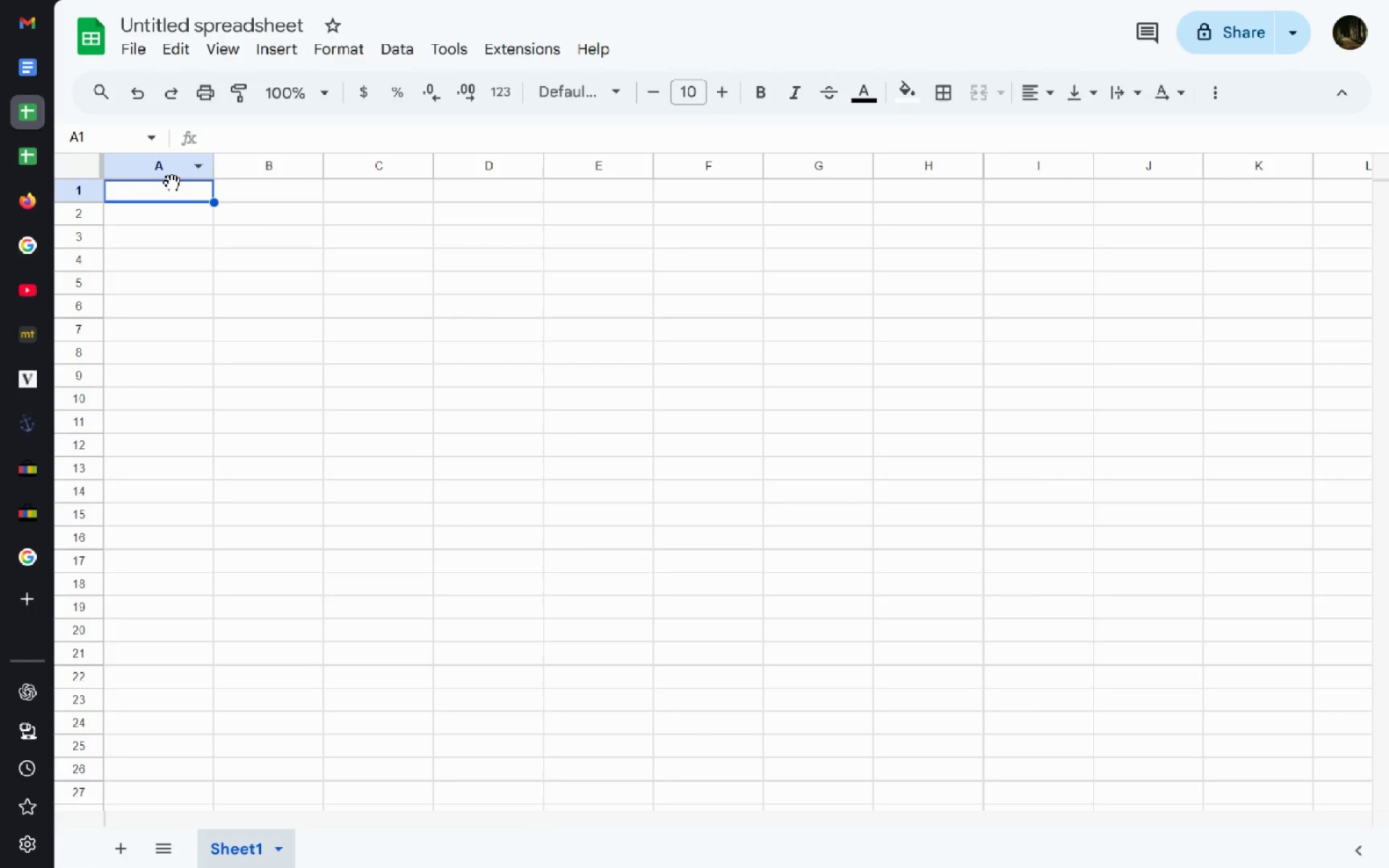 
key(Control+V)
 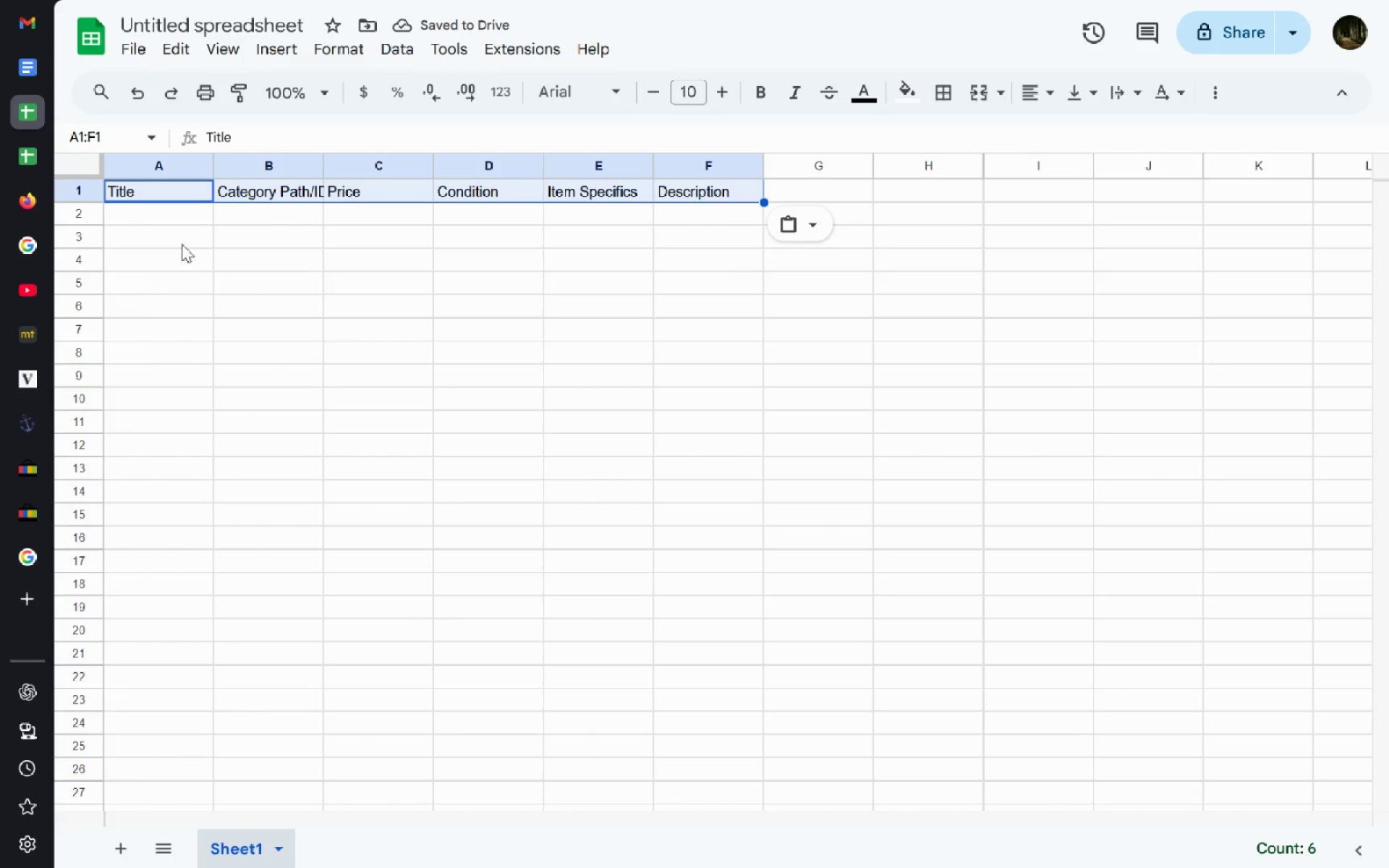 
left_click([161, 218])
 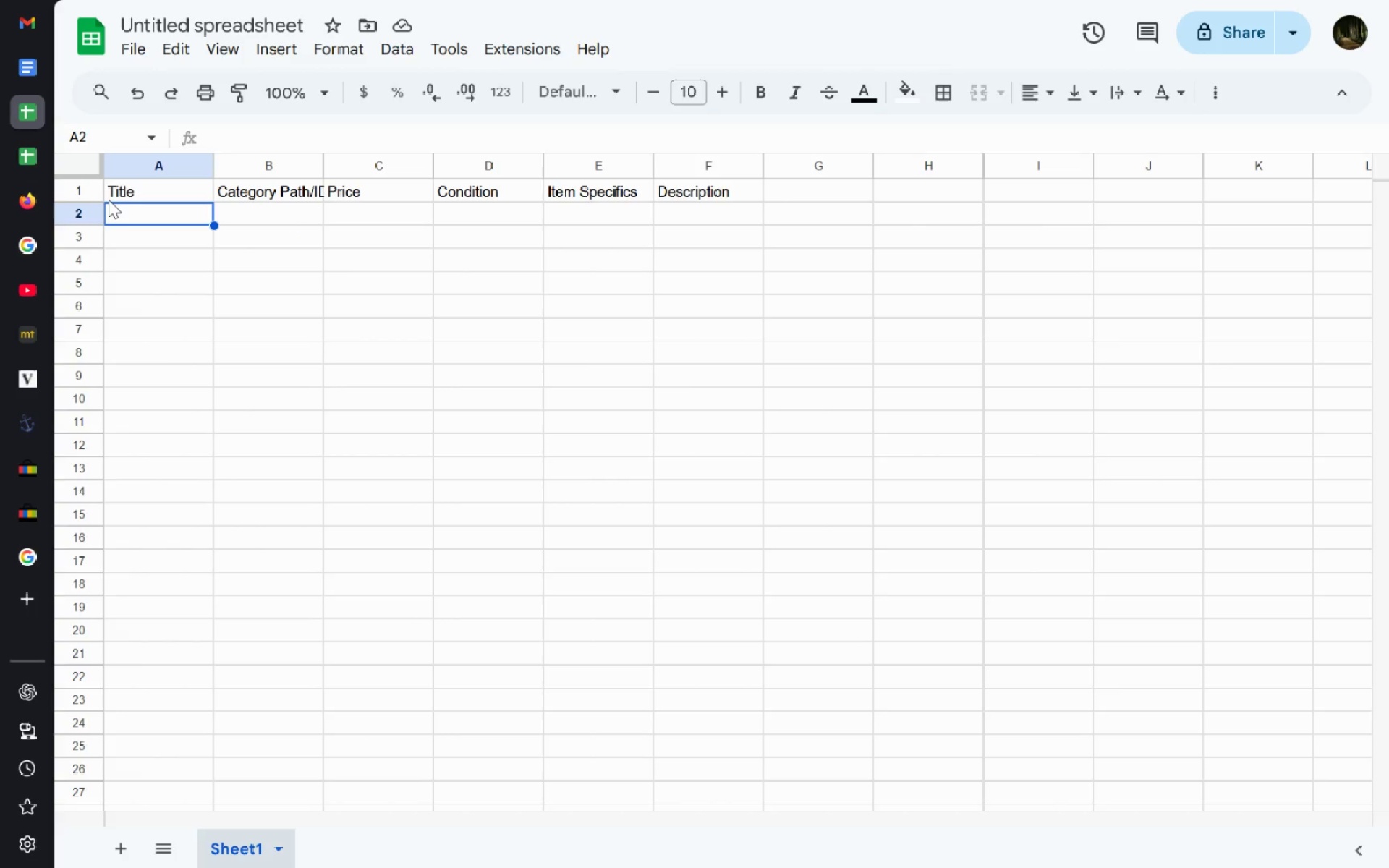 
left_click([25, 75])
 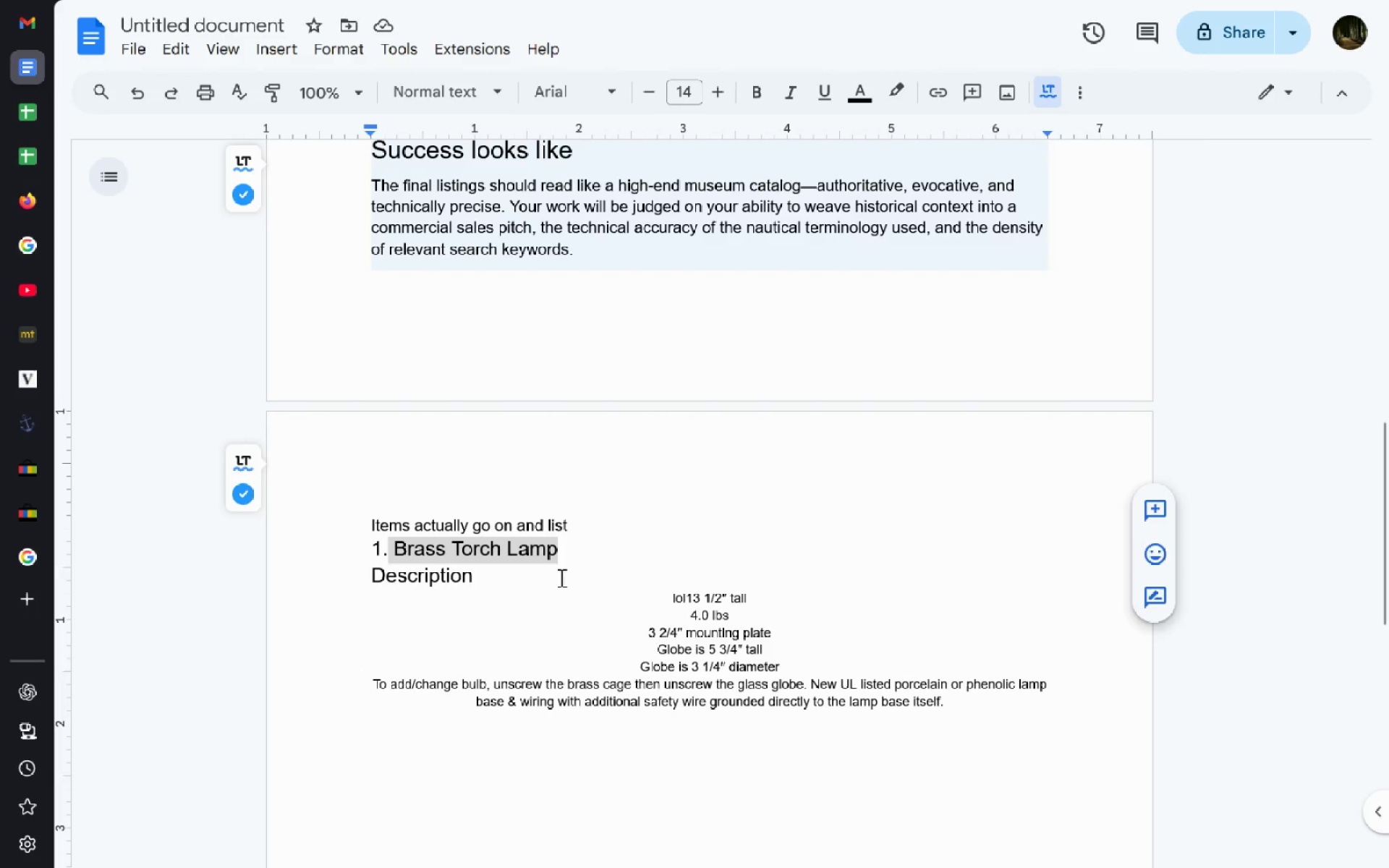 
left_click([558, 571])
 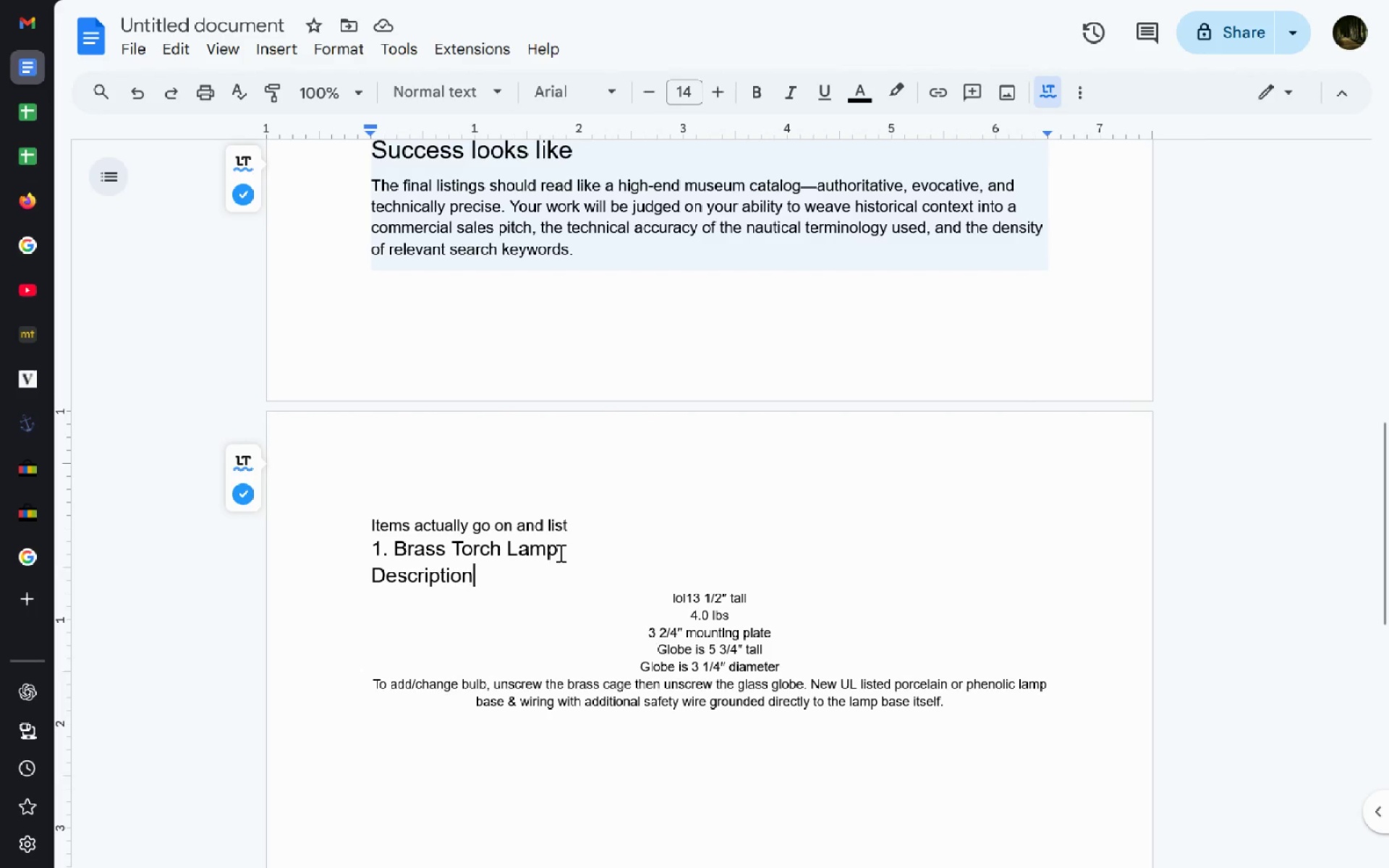 
left_click_drag(start_coordinate=[561, 552], to_coordinate=[375, 548])
 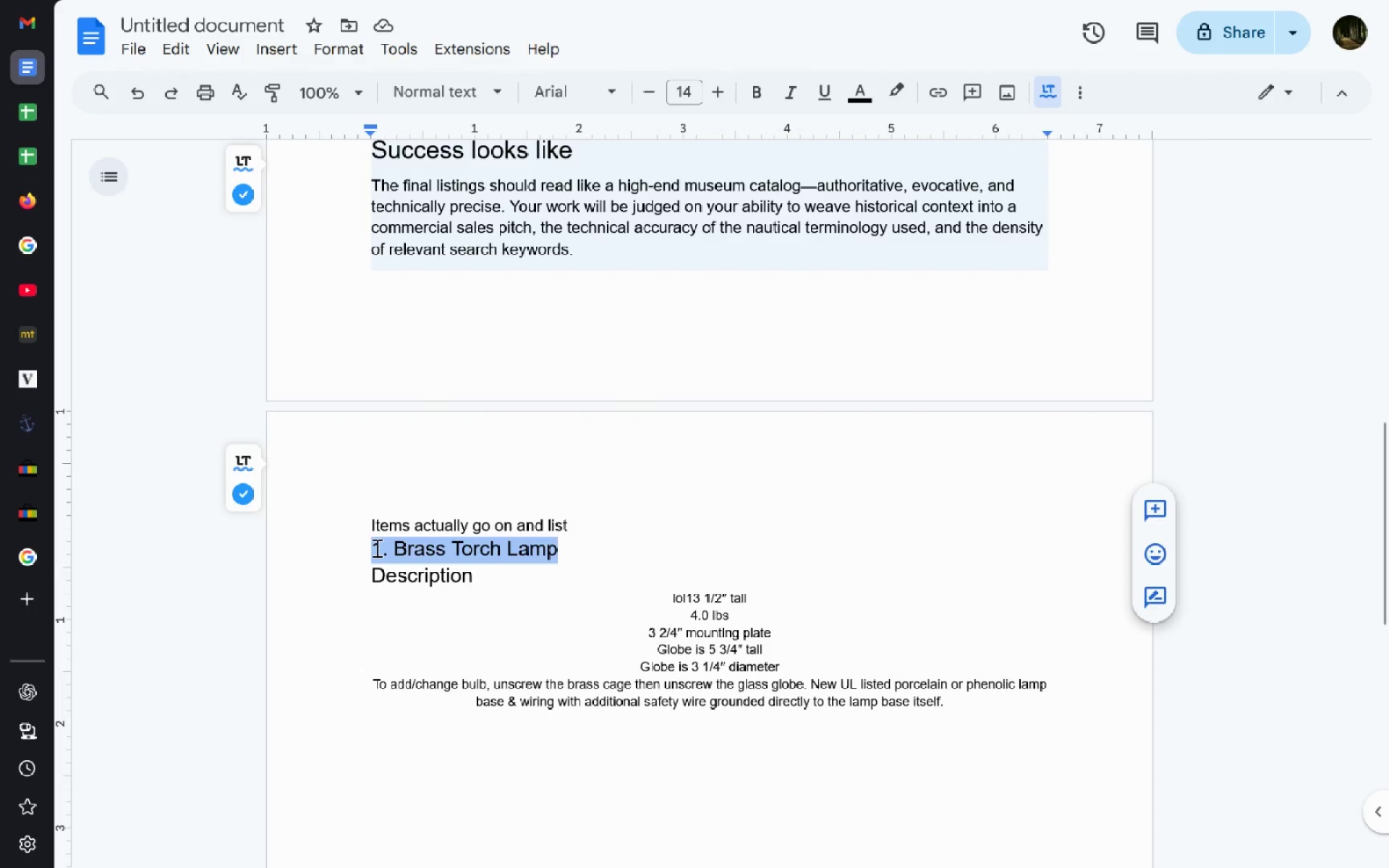 
key(Shift+ArrowRight)
 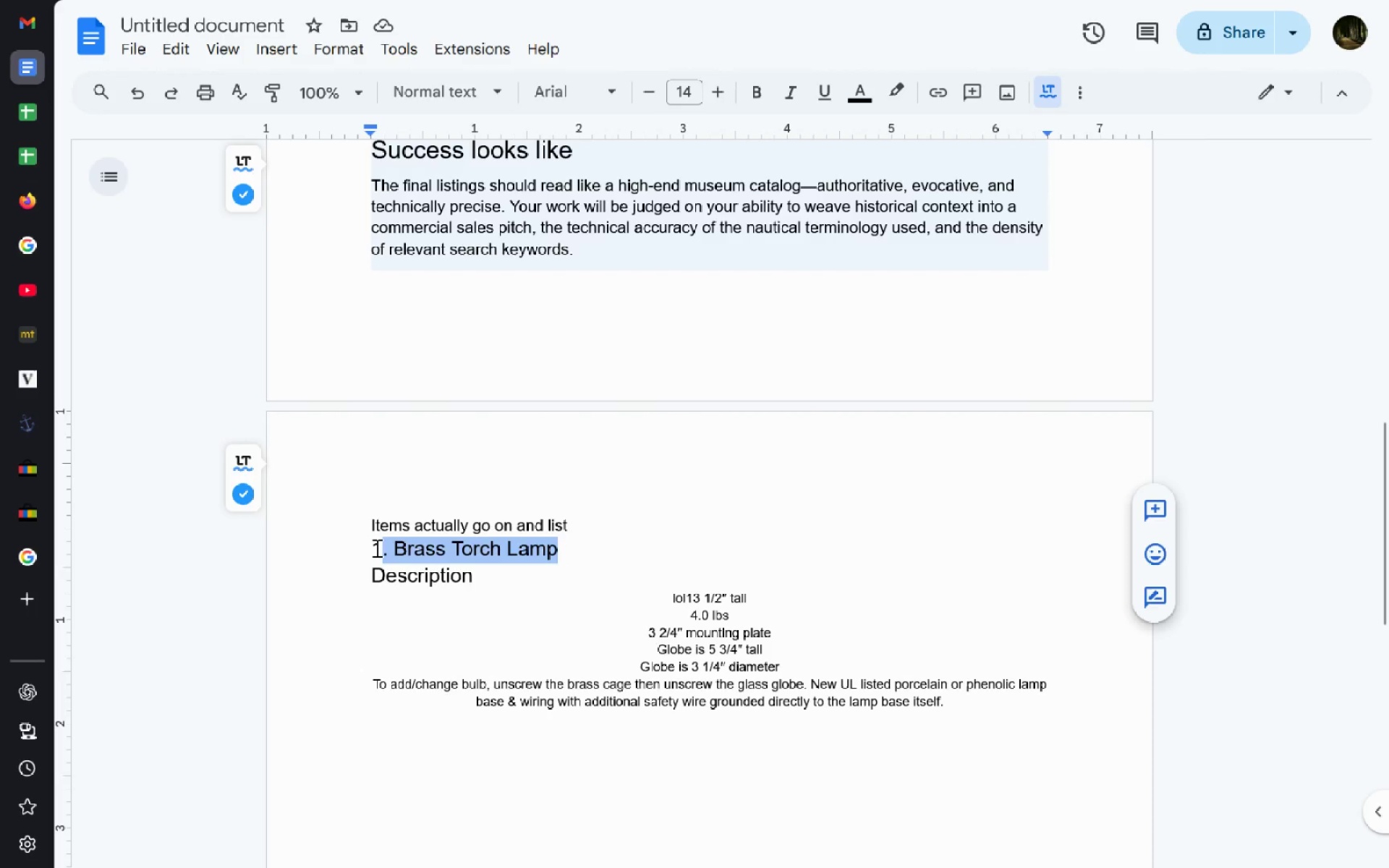 
key(Control+ControlLeft)
 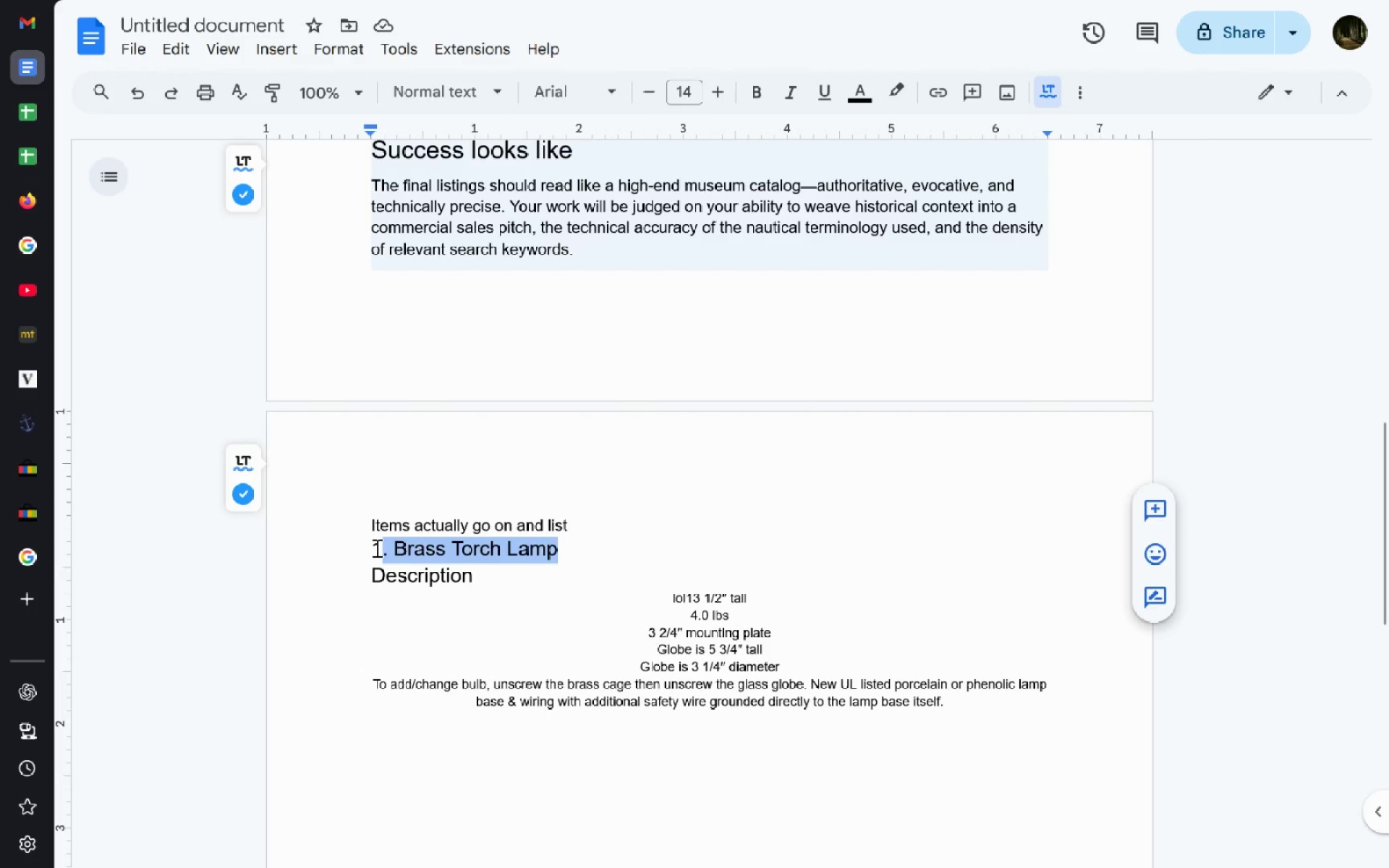 
key(Shift+ShiftLeft)
 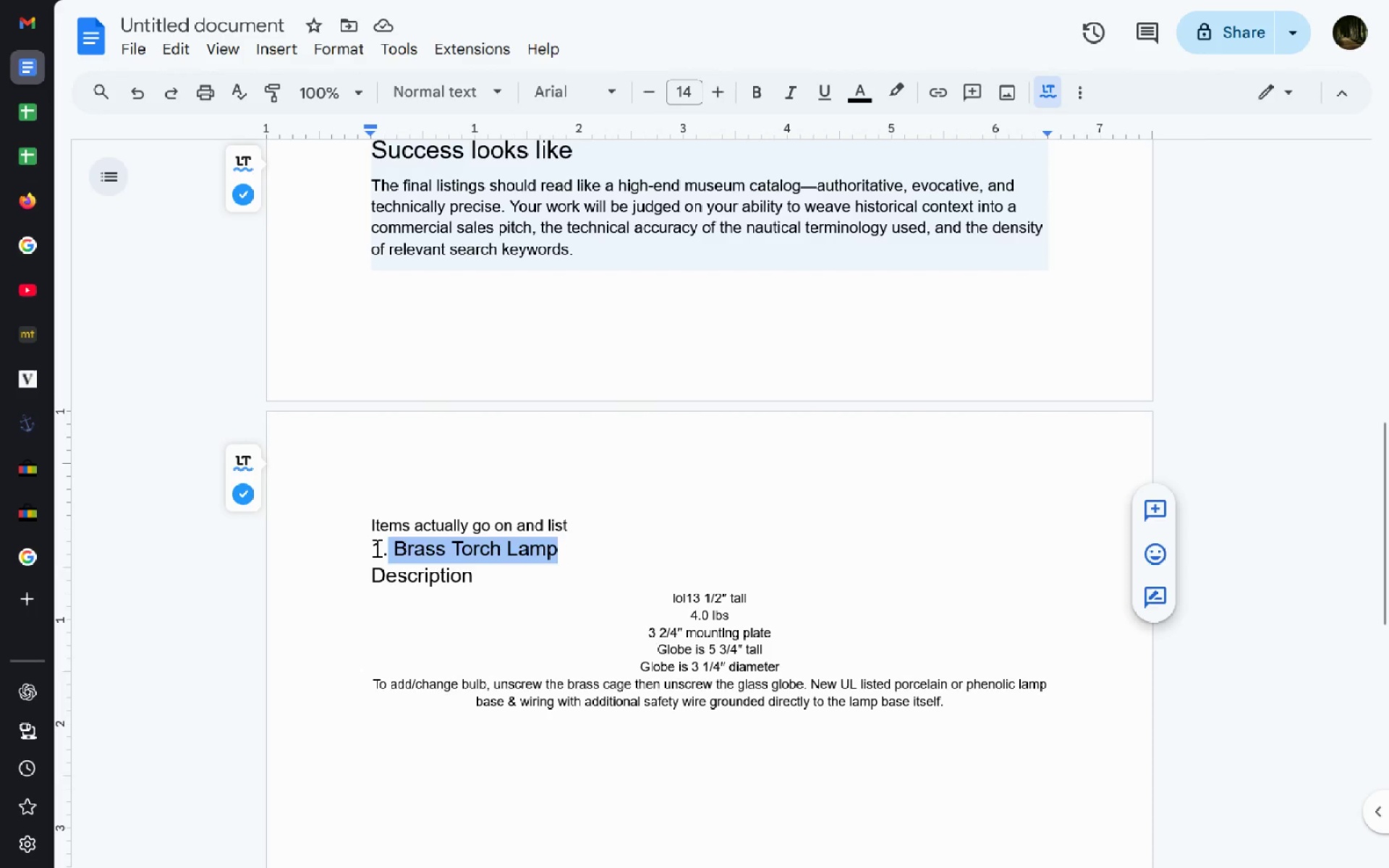 
key(Shift+ArrowRight)
 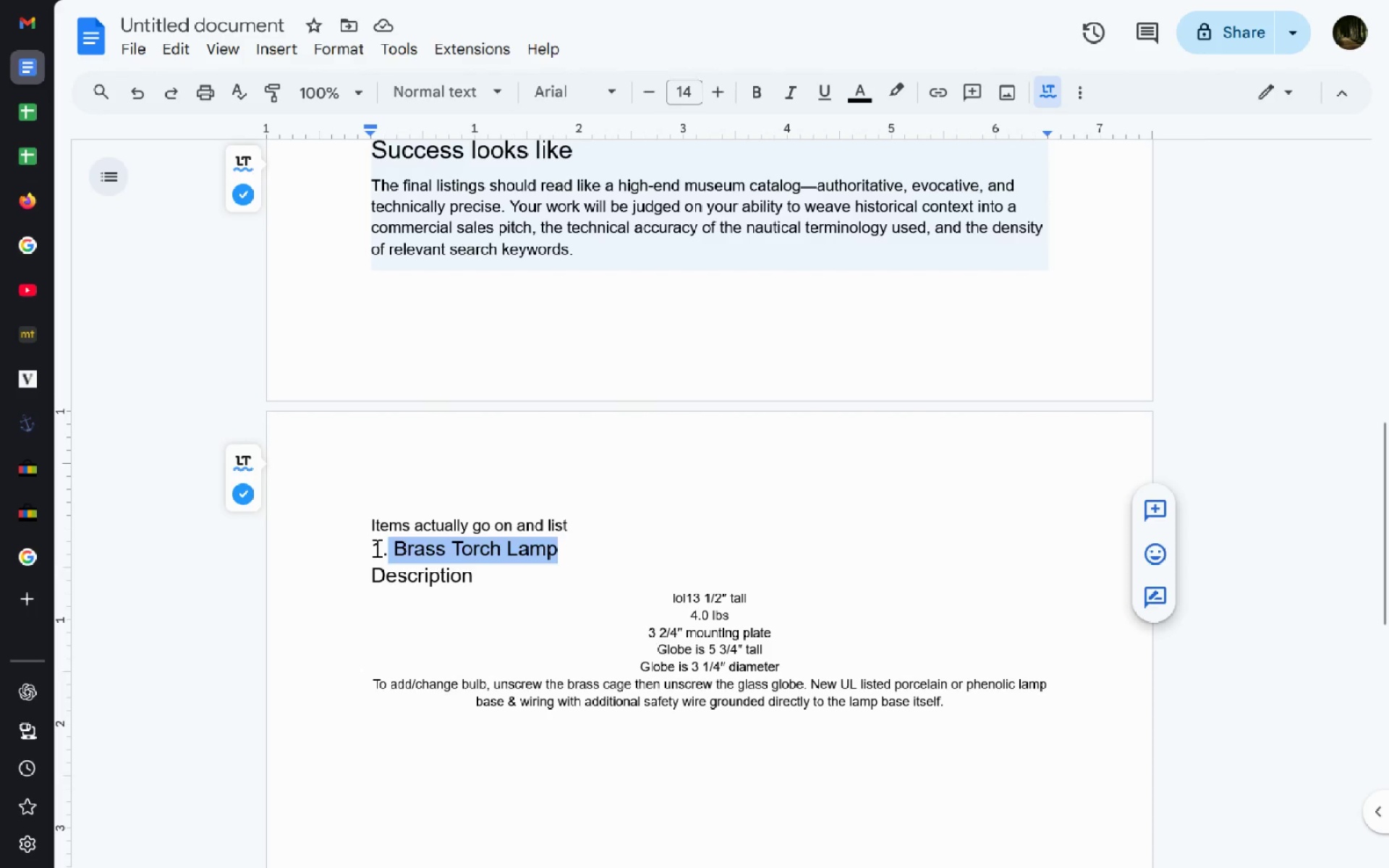 
key(Control+C)
 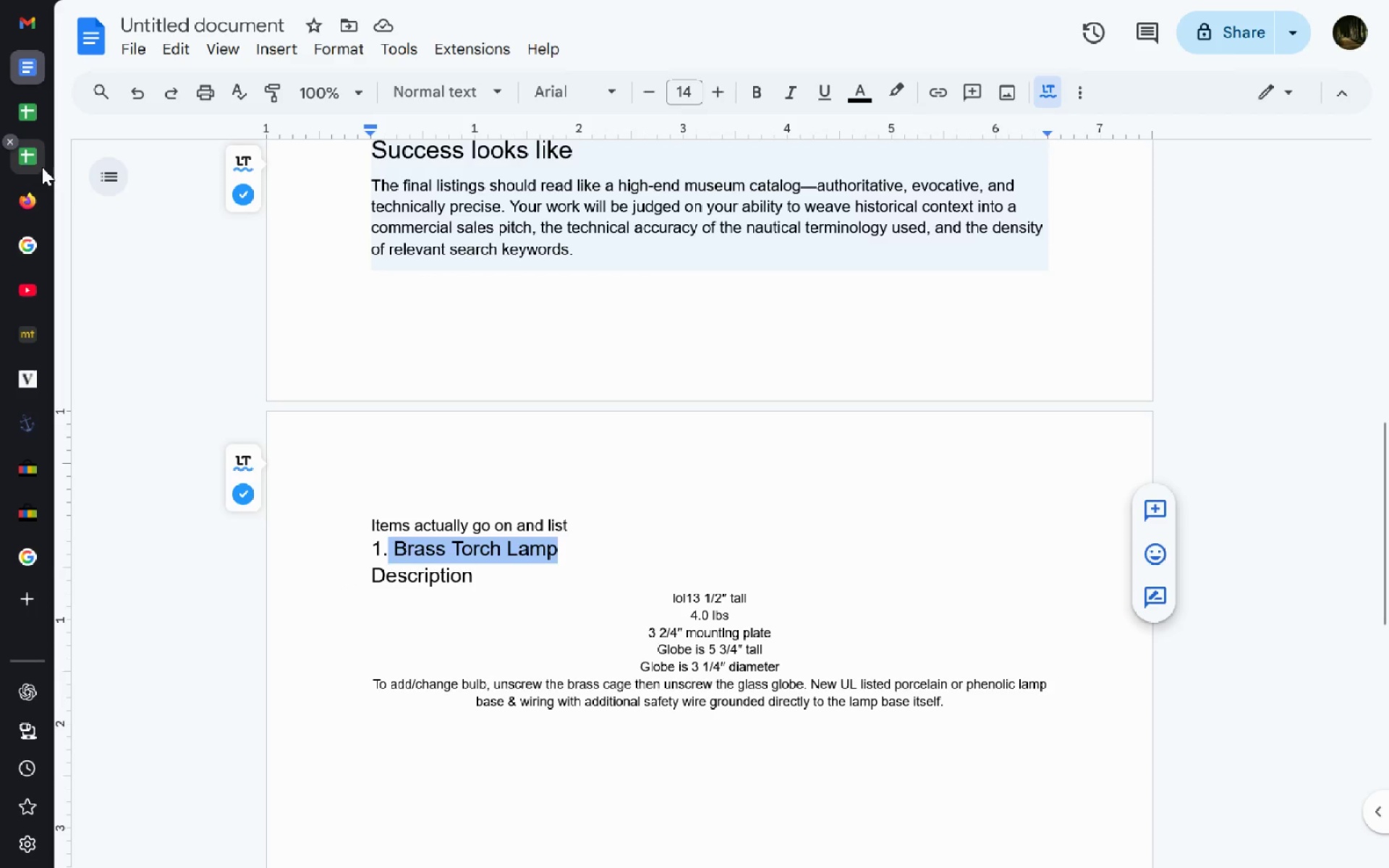 
left_click([42, 167])
 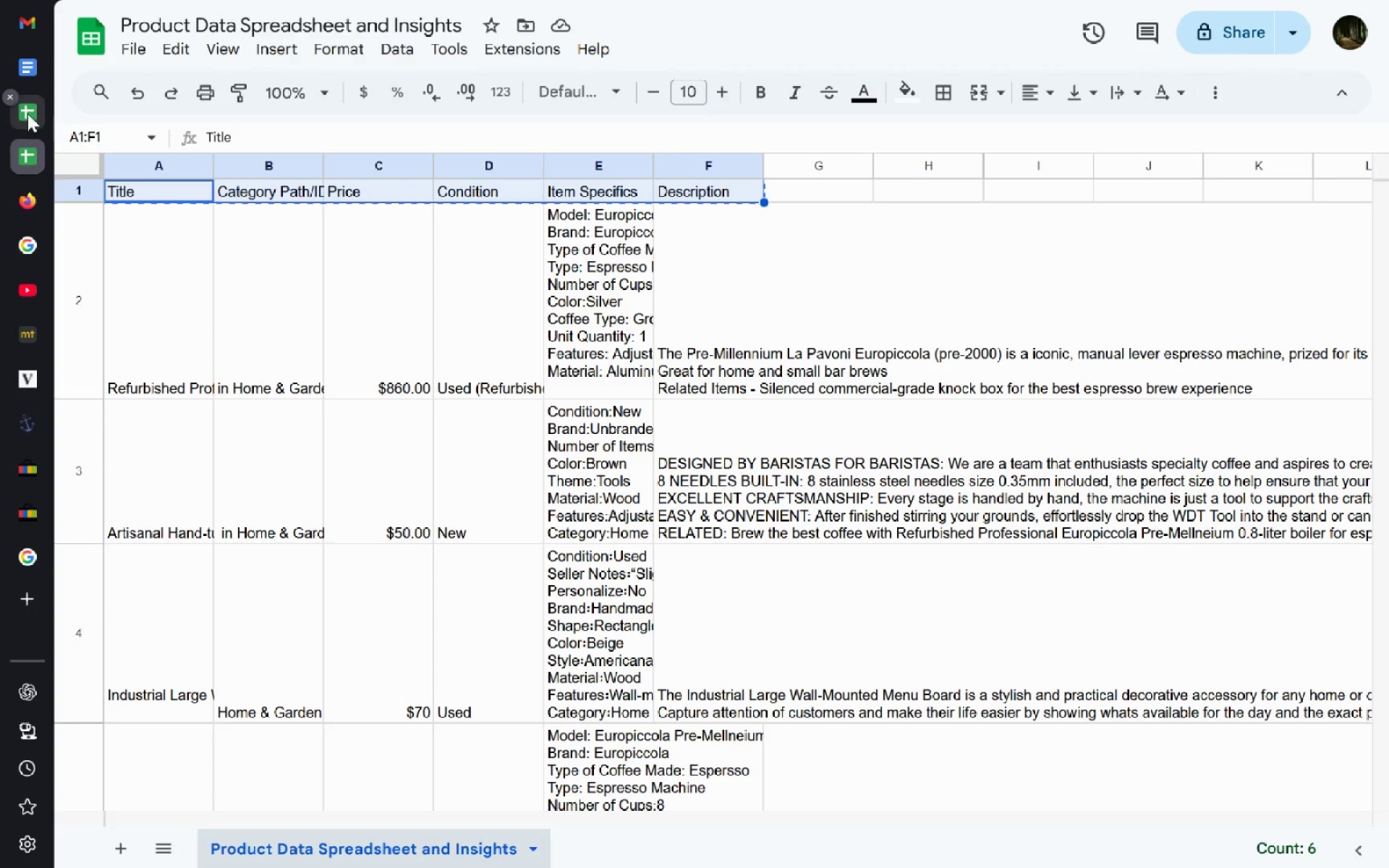 
left_click([25, 114])
 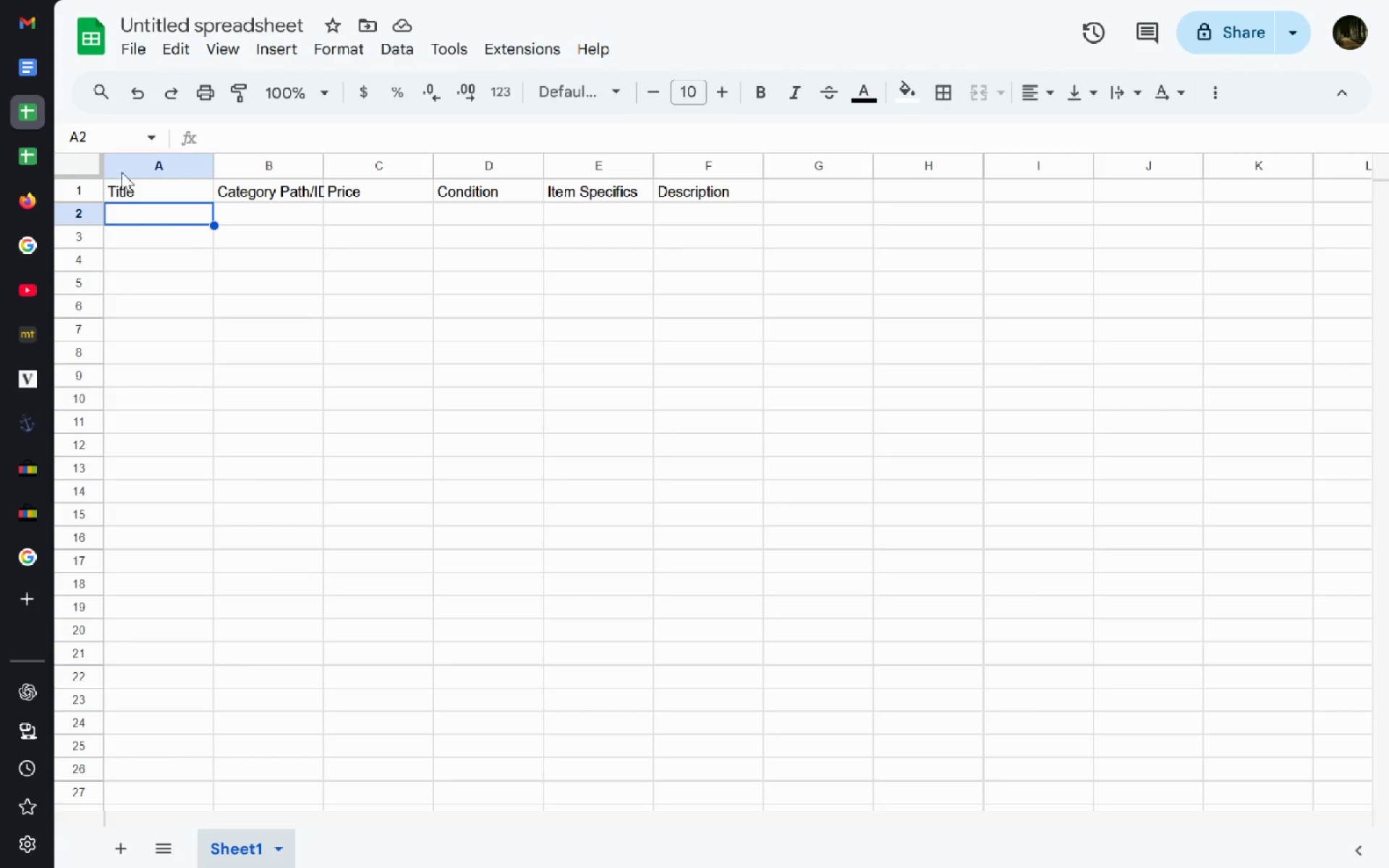 
key(Control+V)
 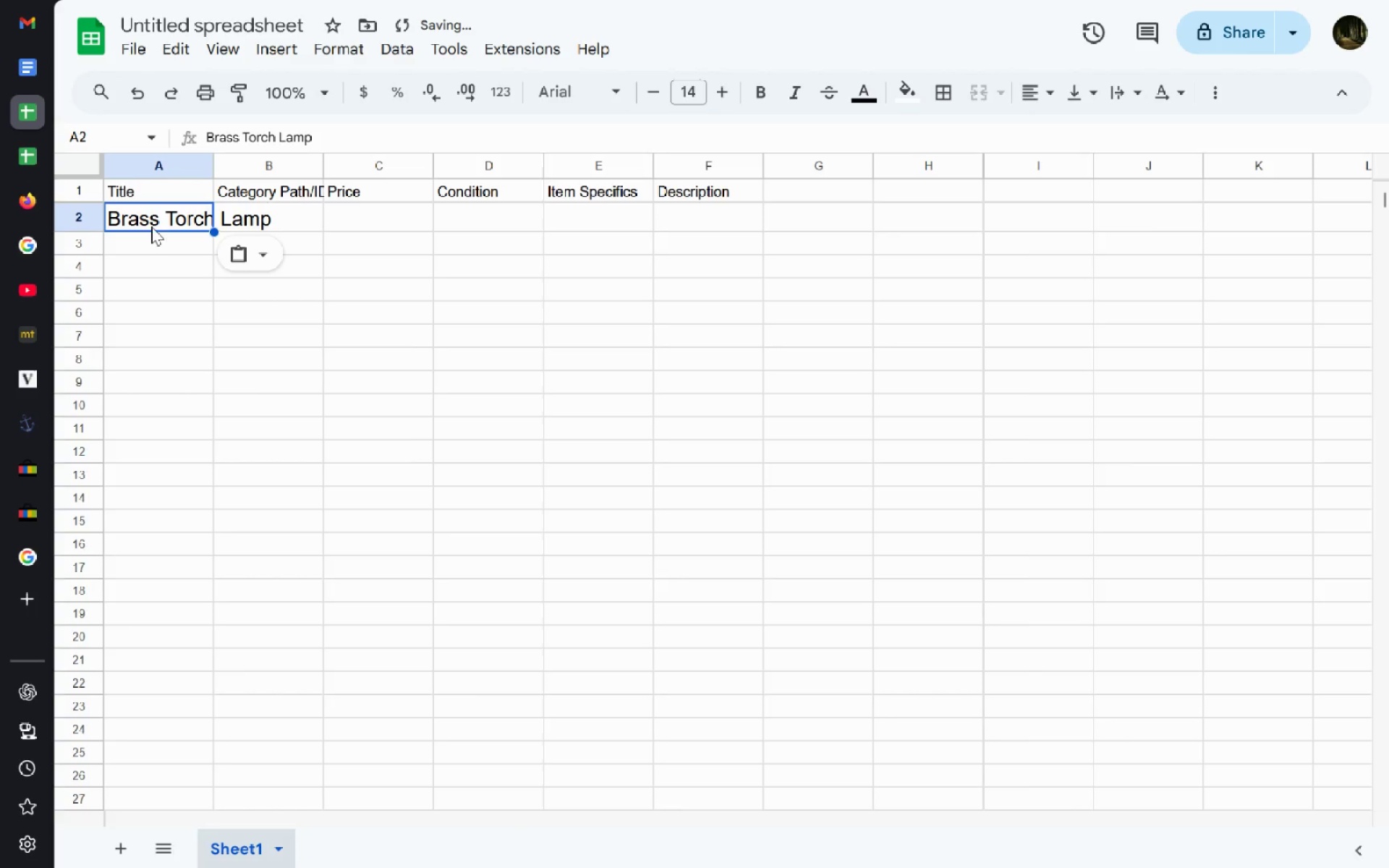 
left_click([153, 203])
 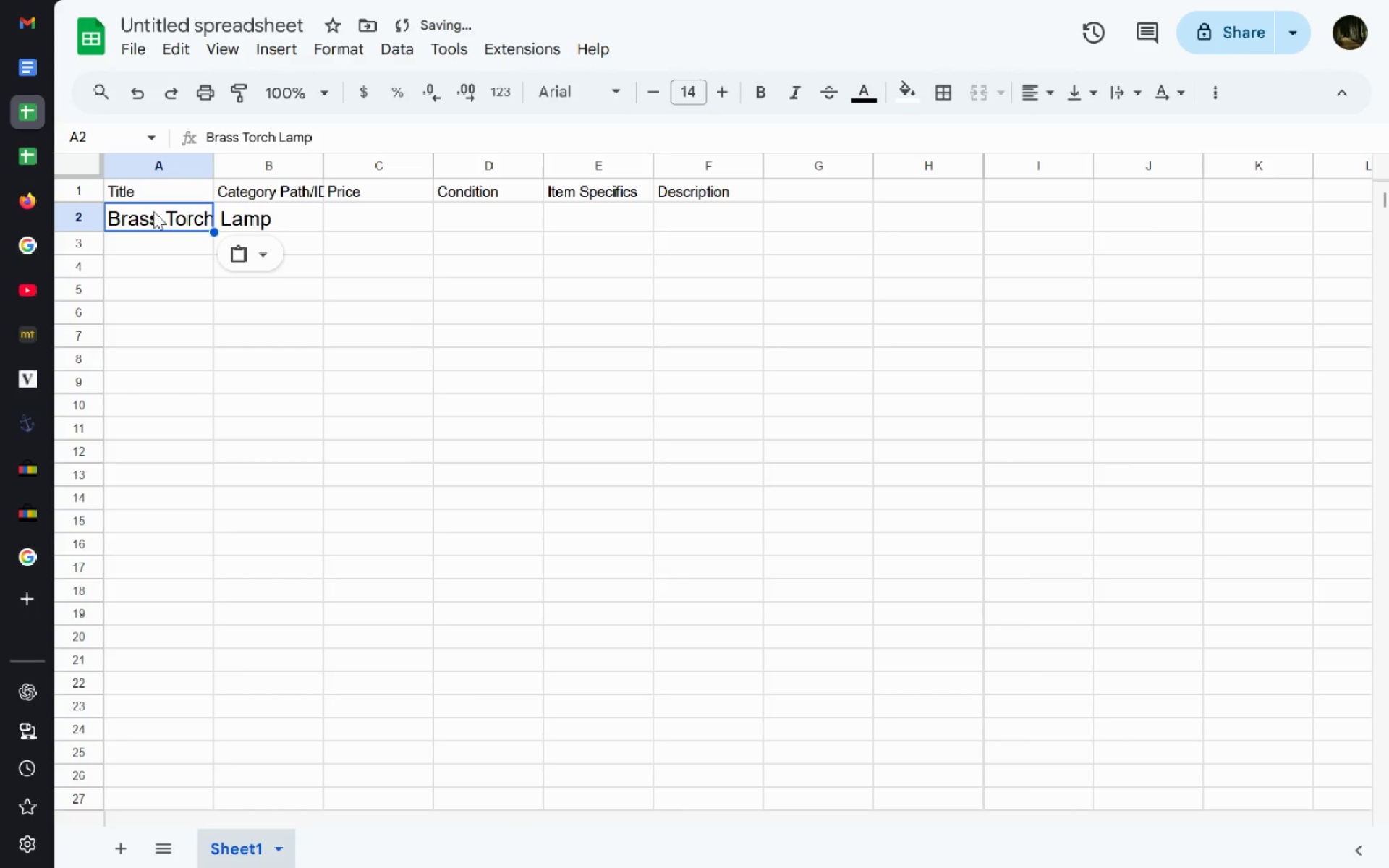 
left_click([153, 211])
 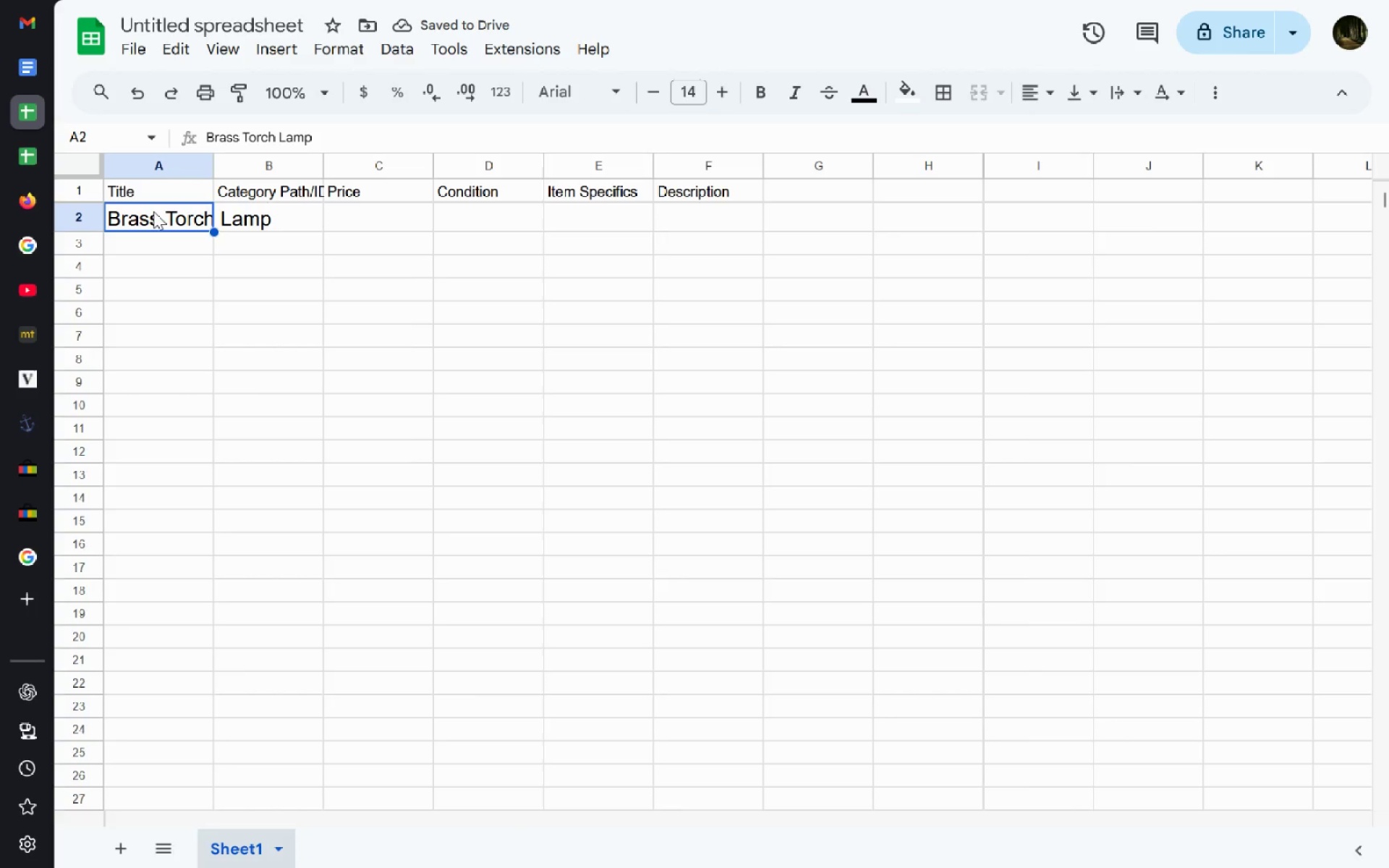 
hold_key(key=ControlLeft, duration=0.73)
double_click([153, 211])
 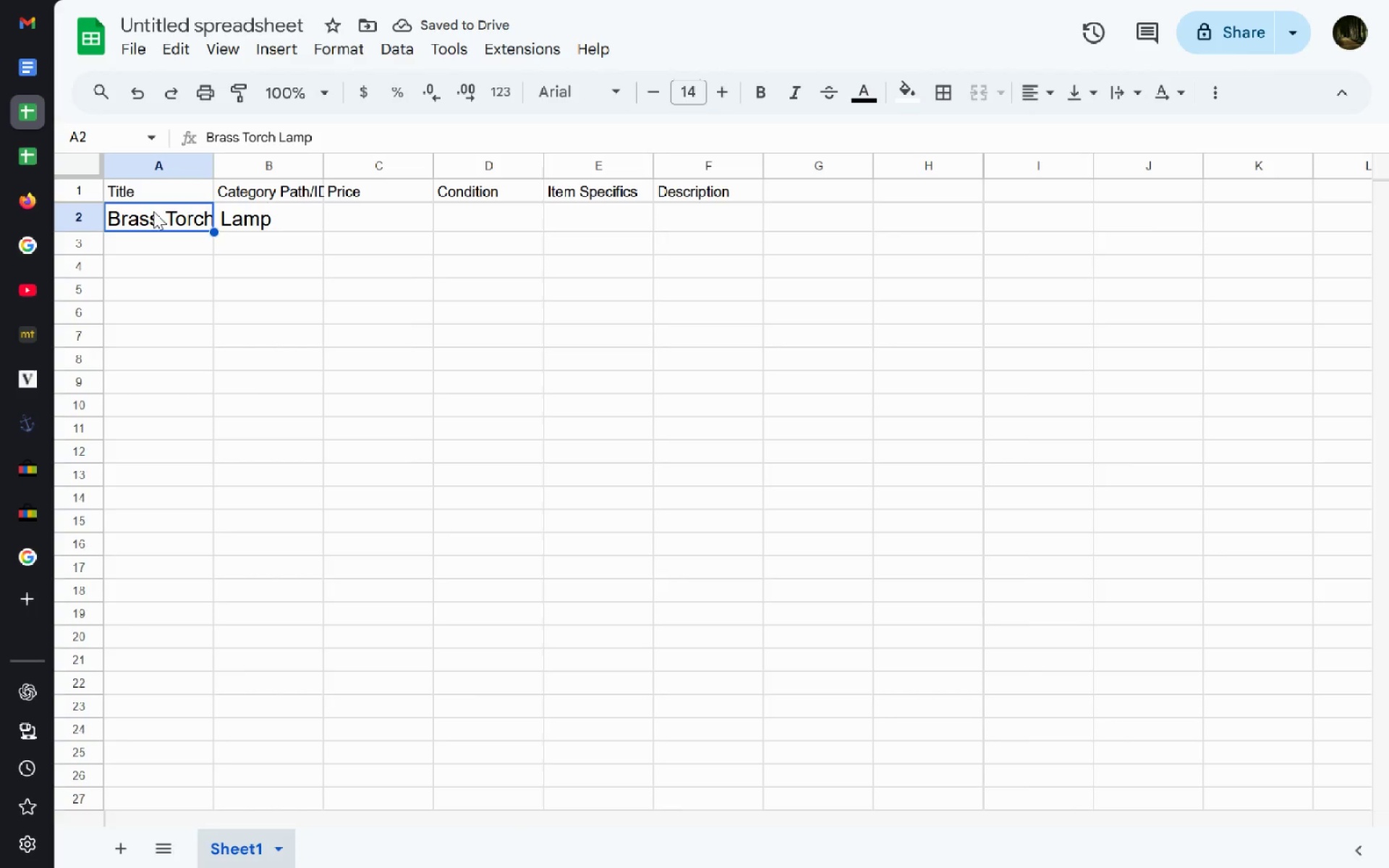 
double_click([153, 211])
 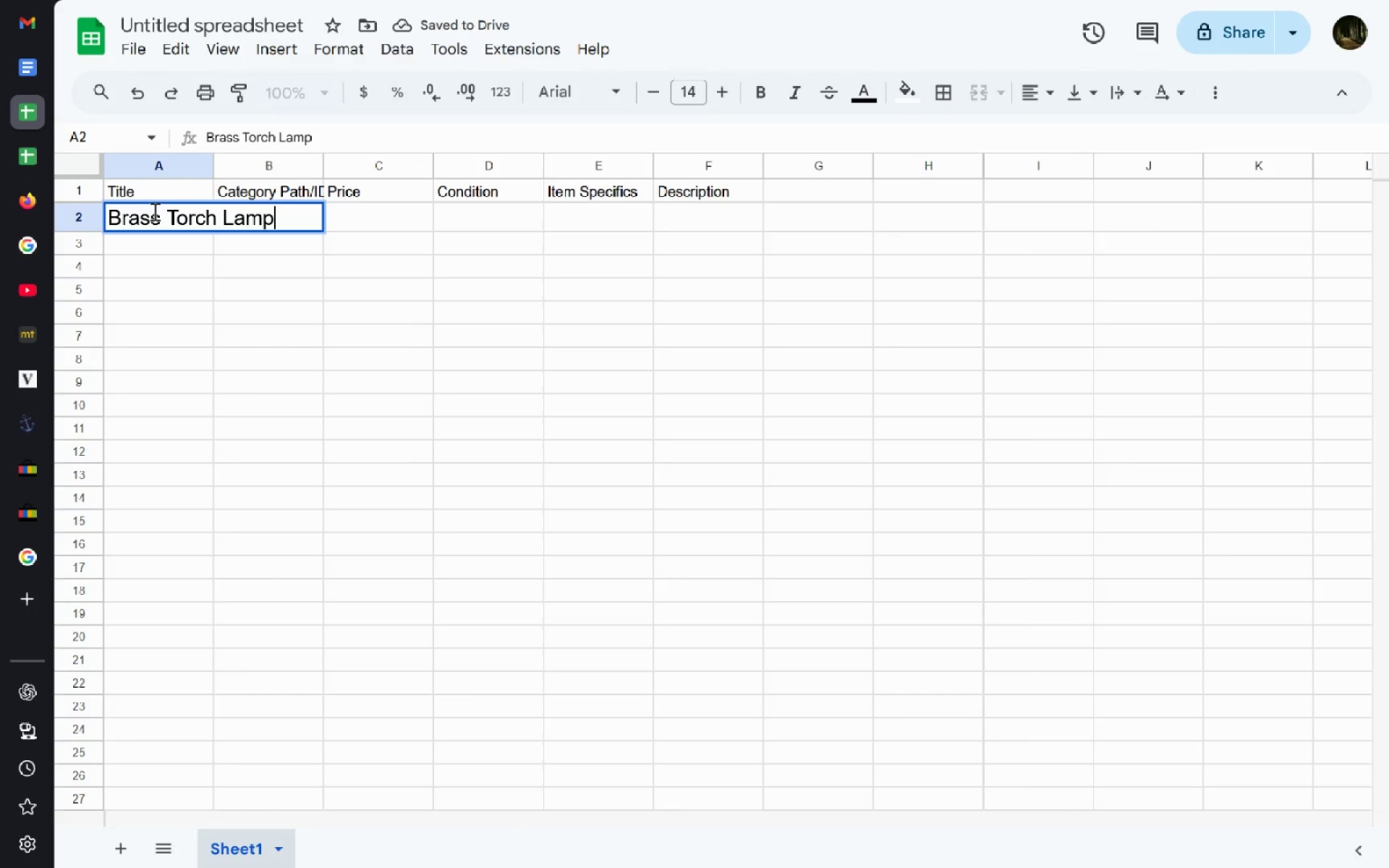 
key(Control+A)
 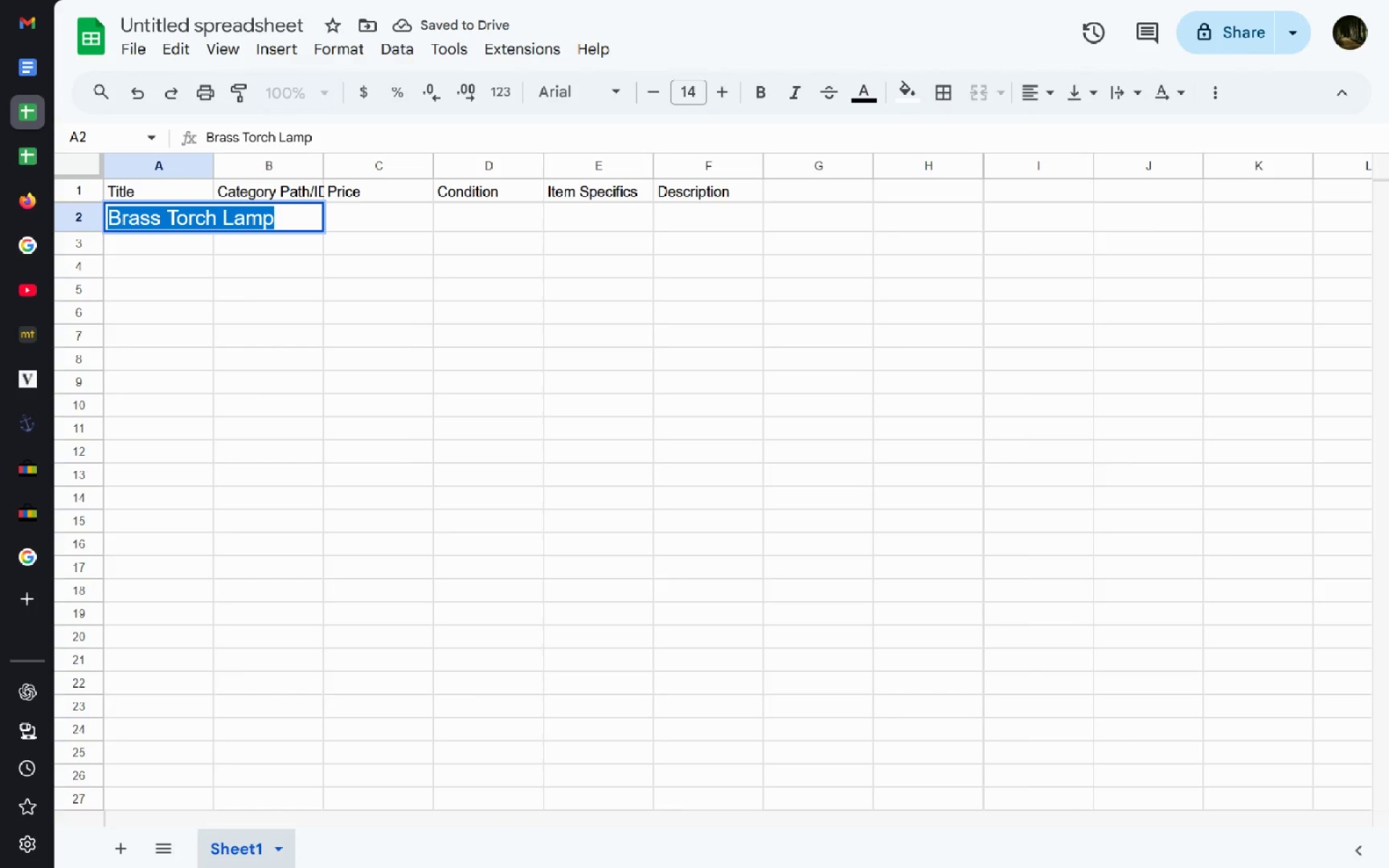 
key(Control+Shift+Comma)
 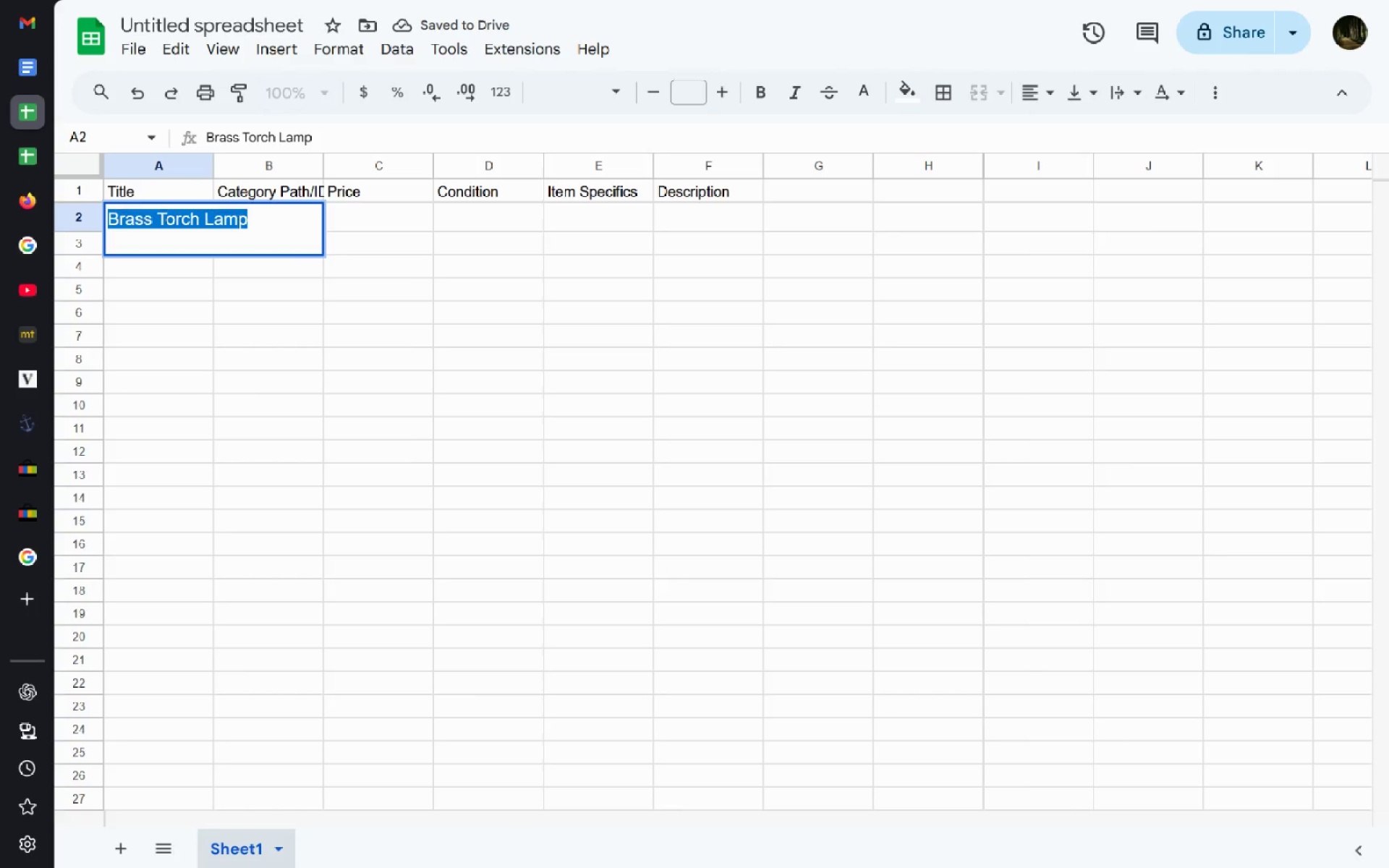 
key(Control+Shift+Comma)
 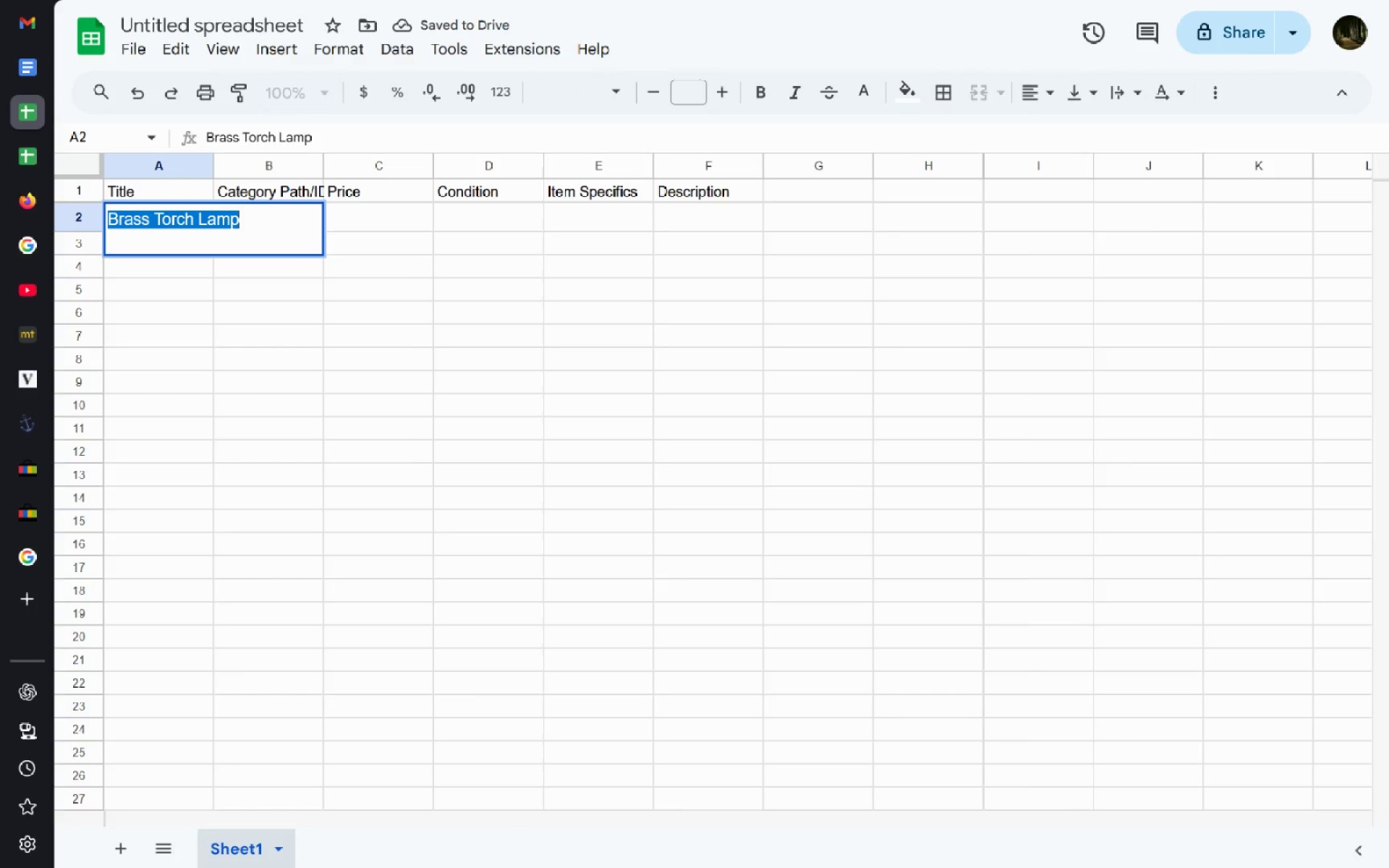 
key(Control+Shift+Comma)
 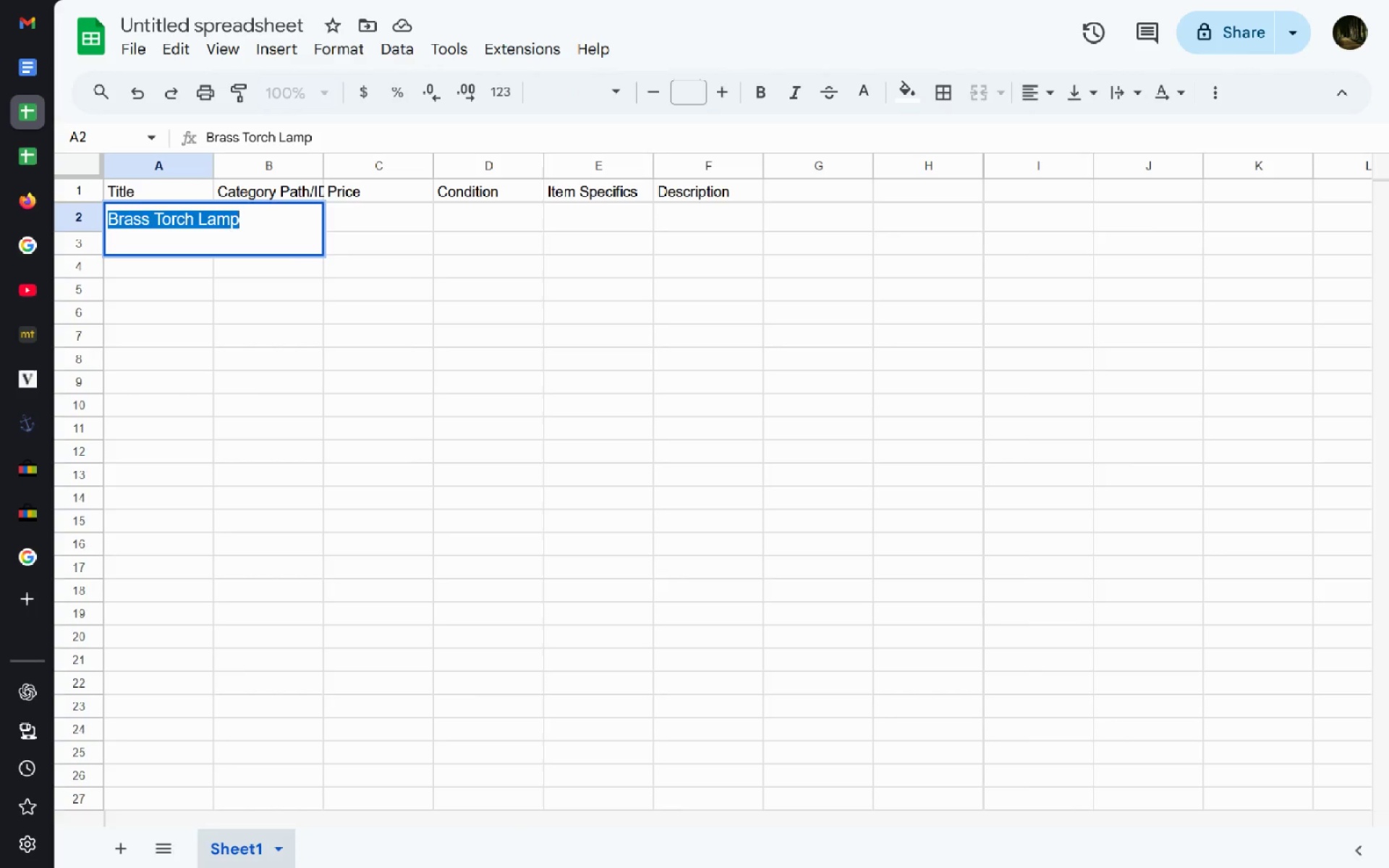 
key(Control+Shift+Comma)
 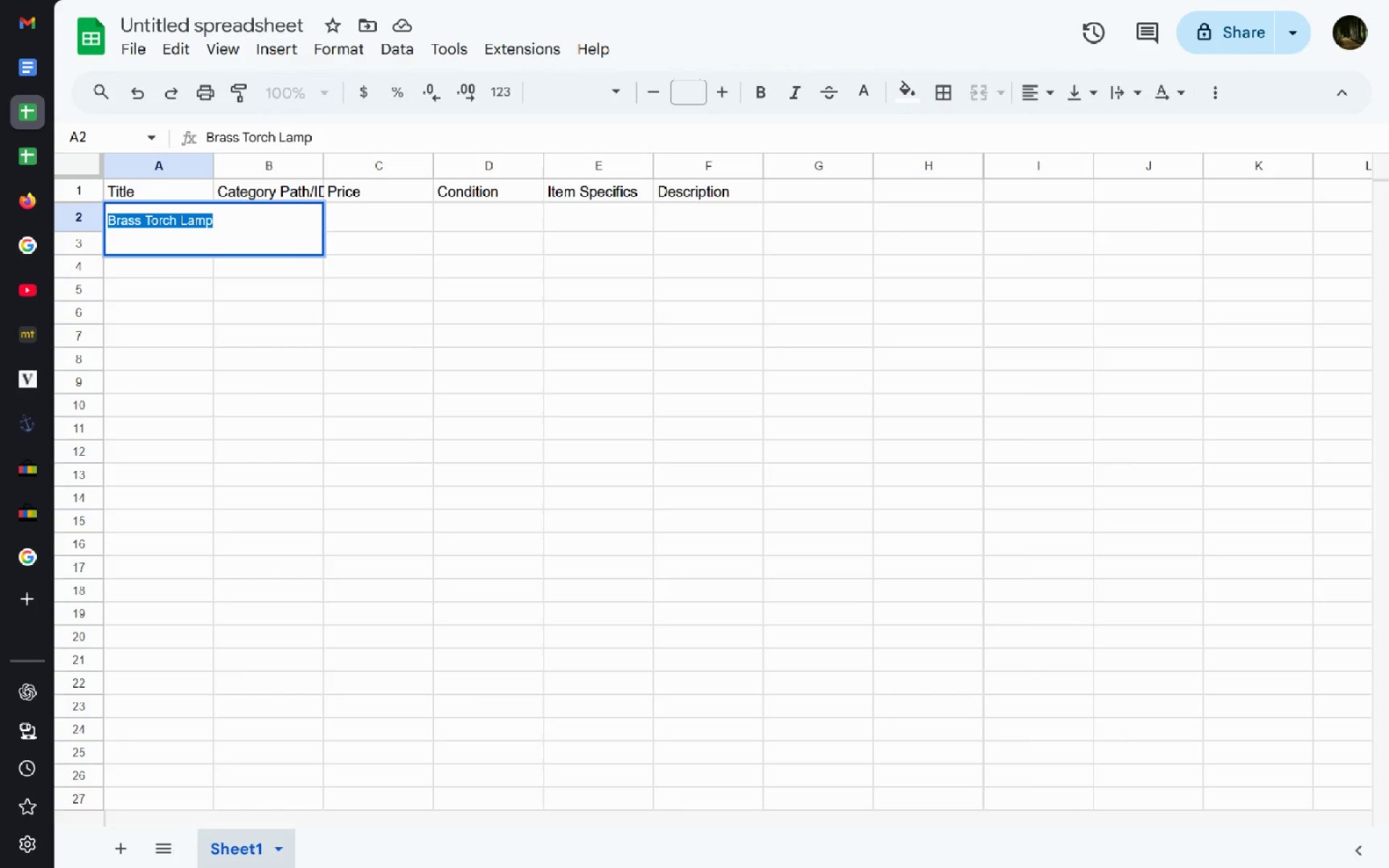 
key(Control+Shift+Comma)
 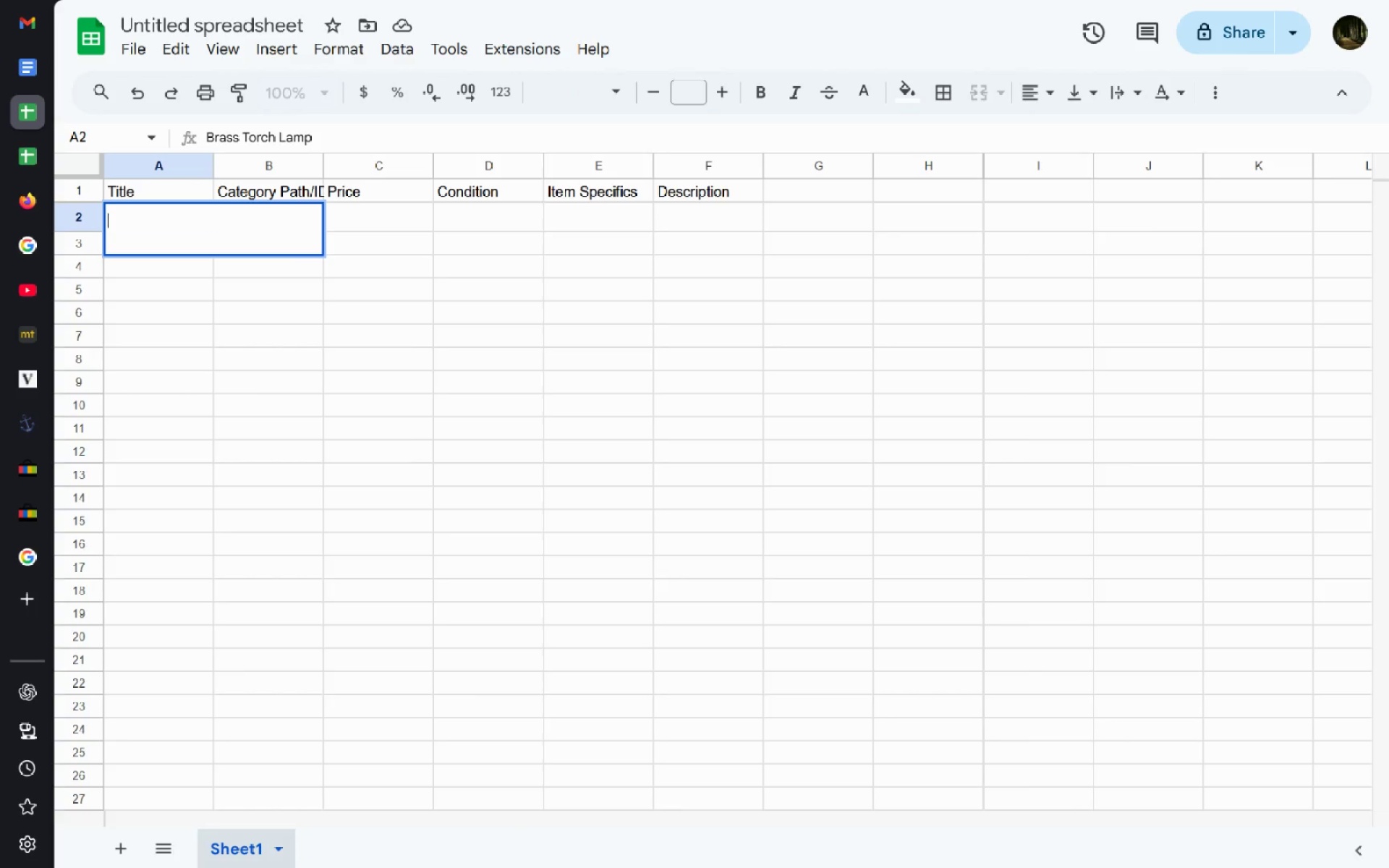 
key(Control+Enter)
 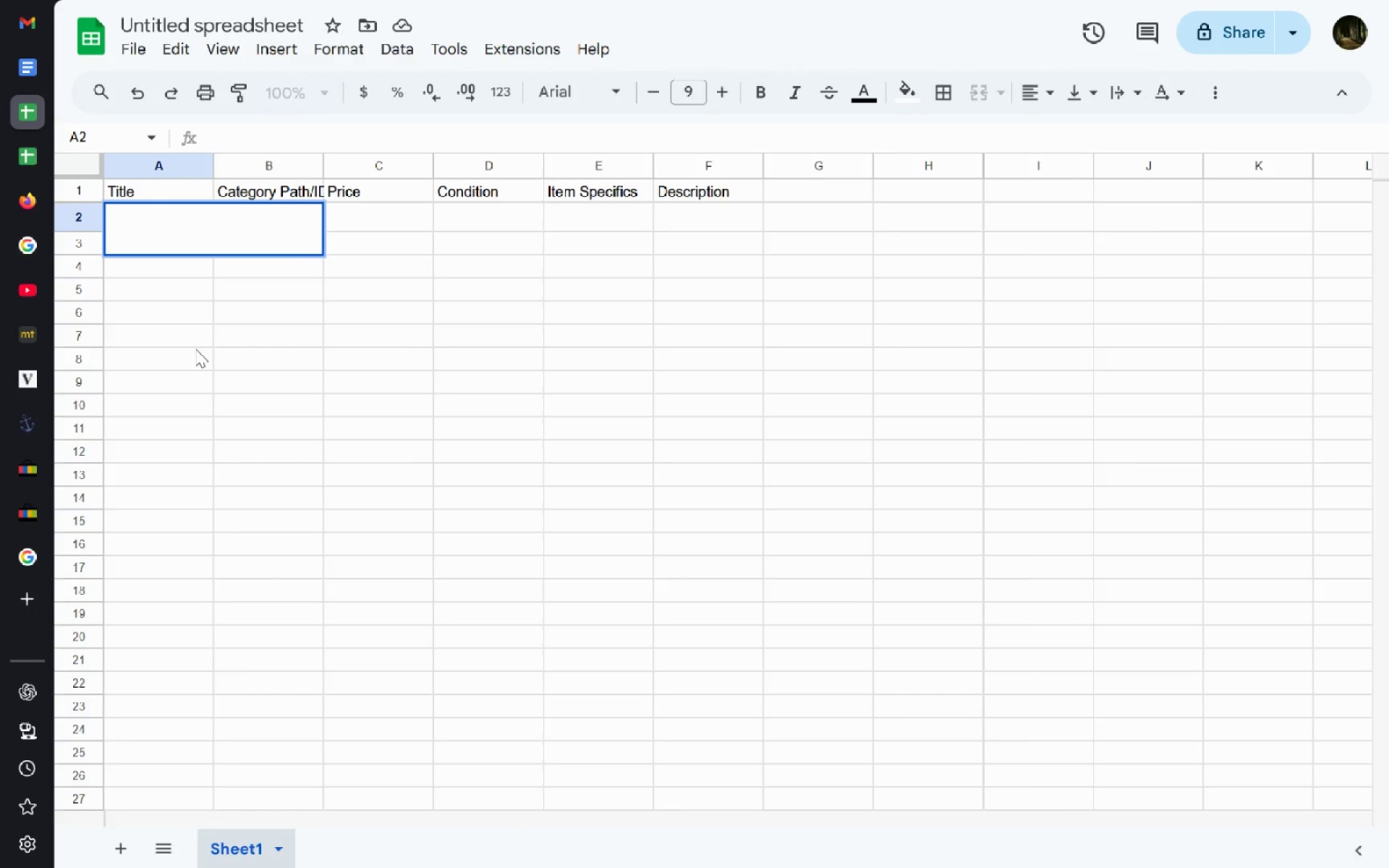 
key(Control+Z)
 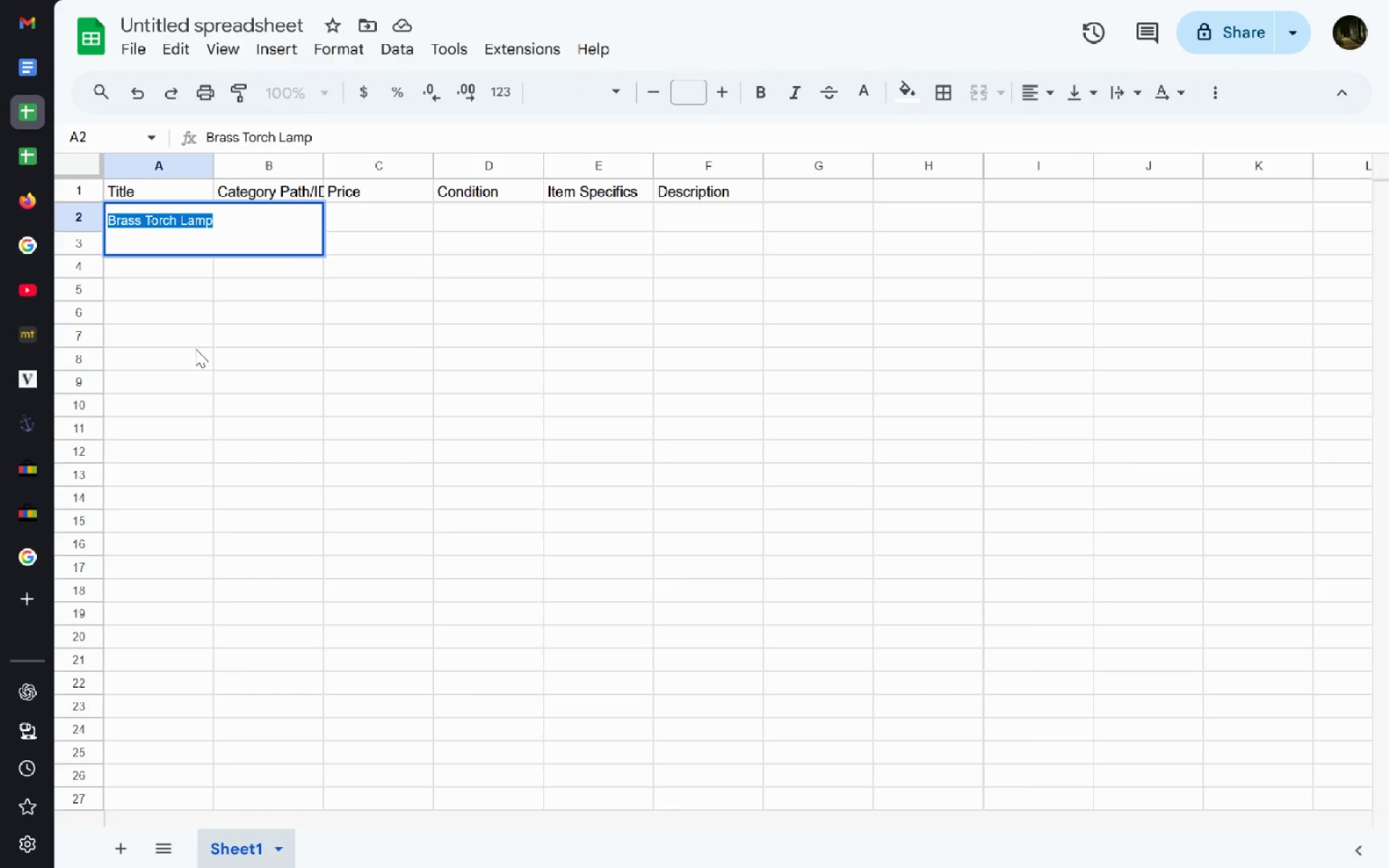 
left_click([195, 349])
 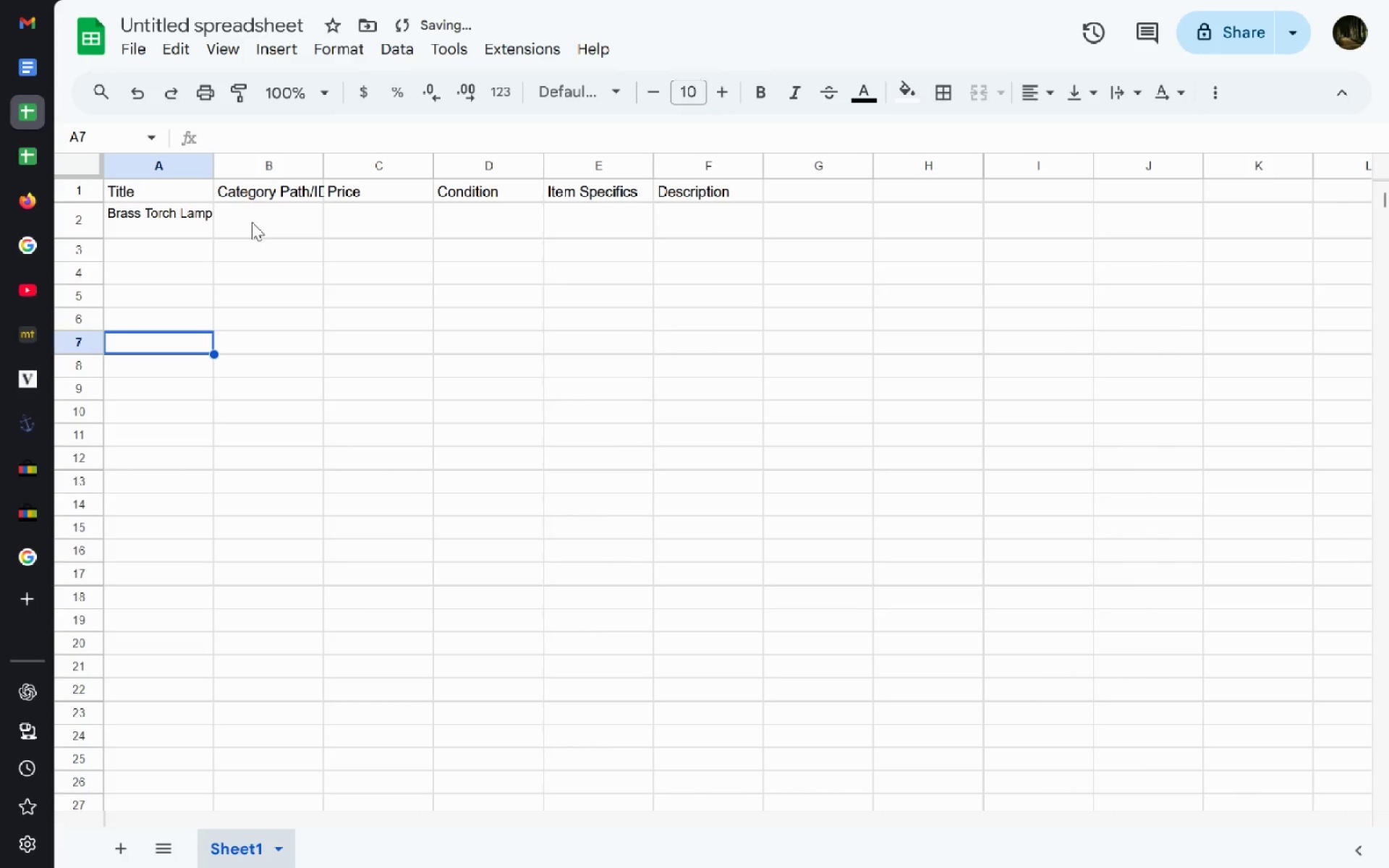 
left_click([252, 222])
 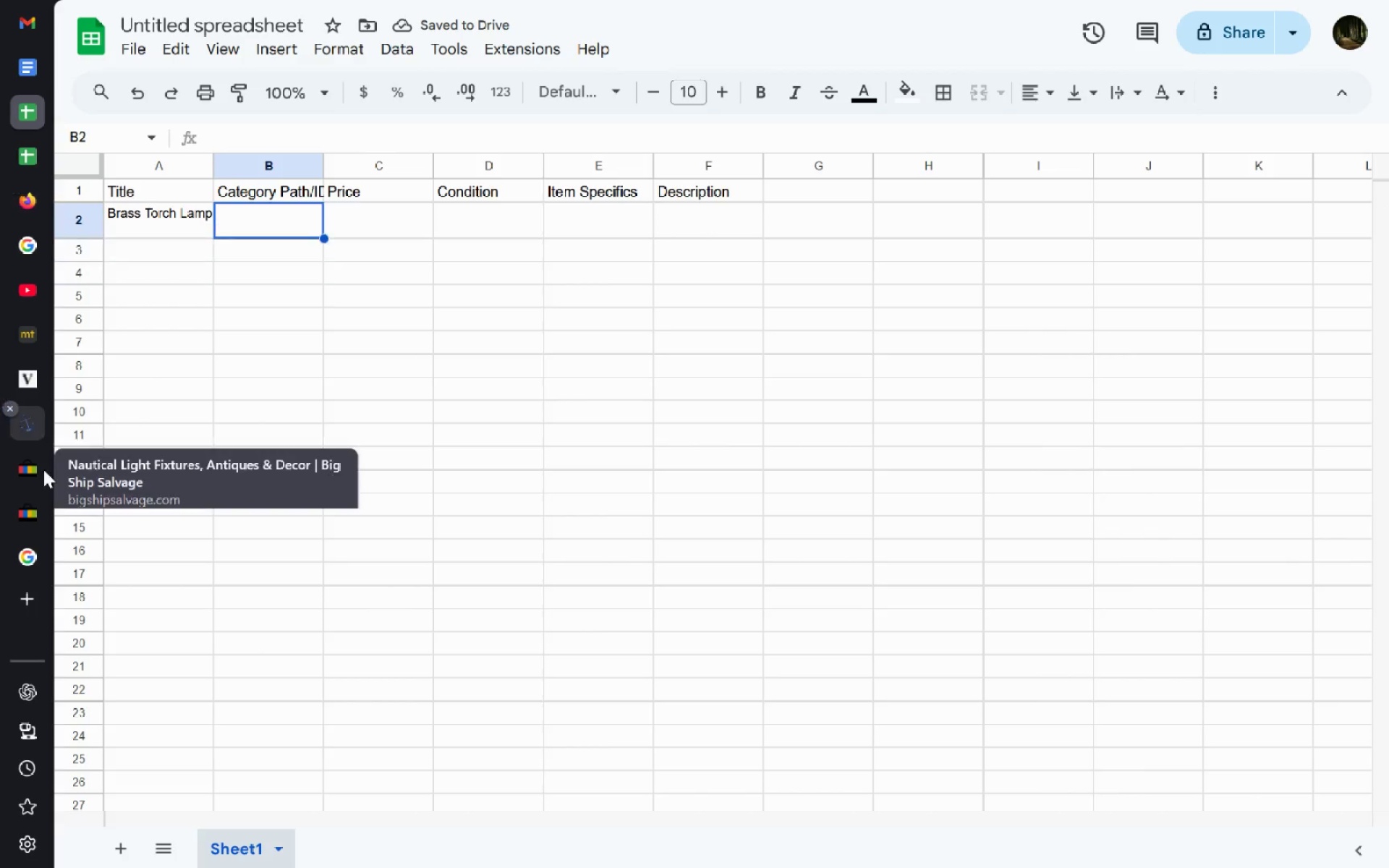 
left_click([26, 516])
 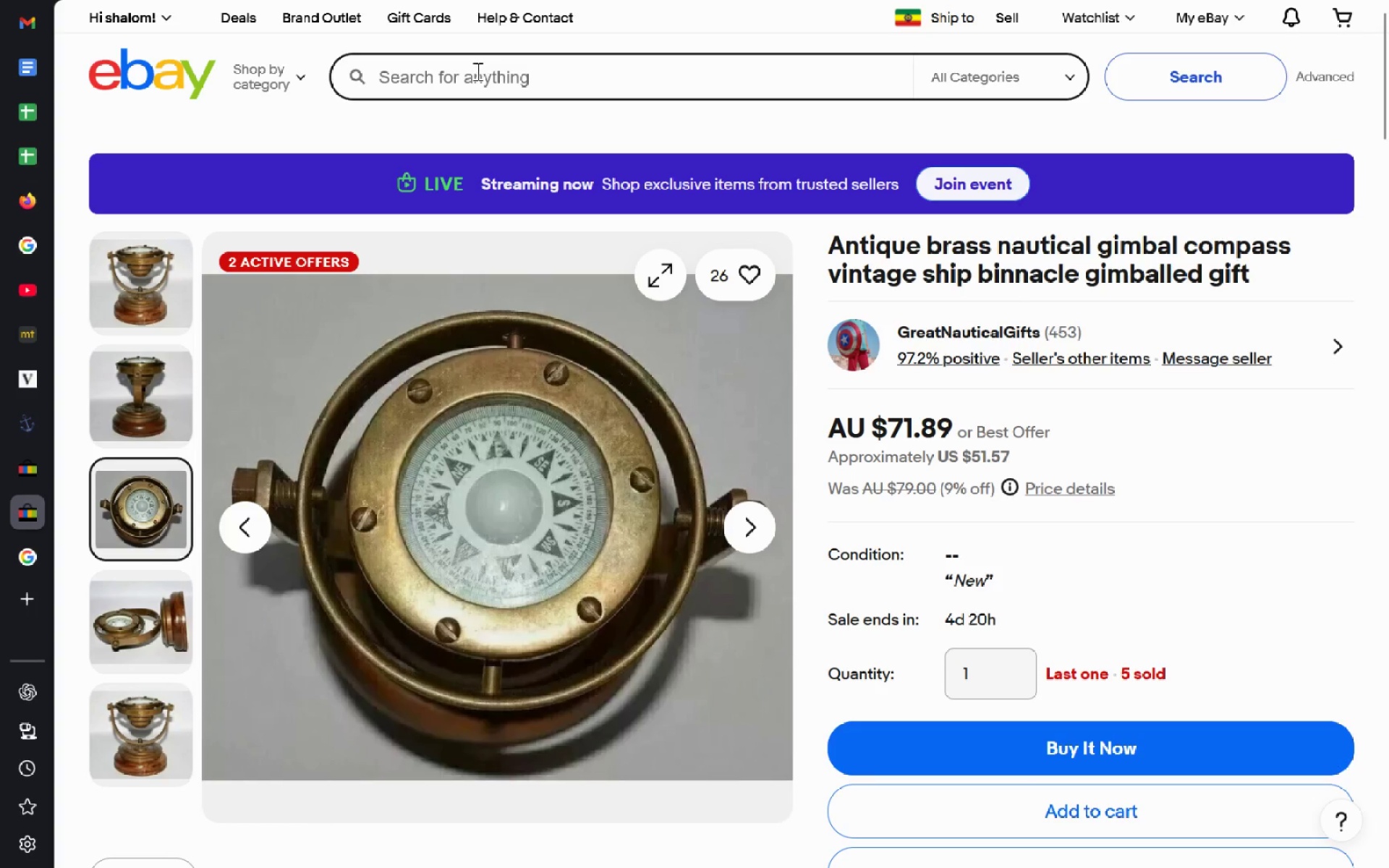 
left_click([476, 71])
 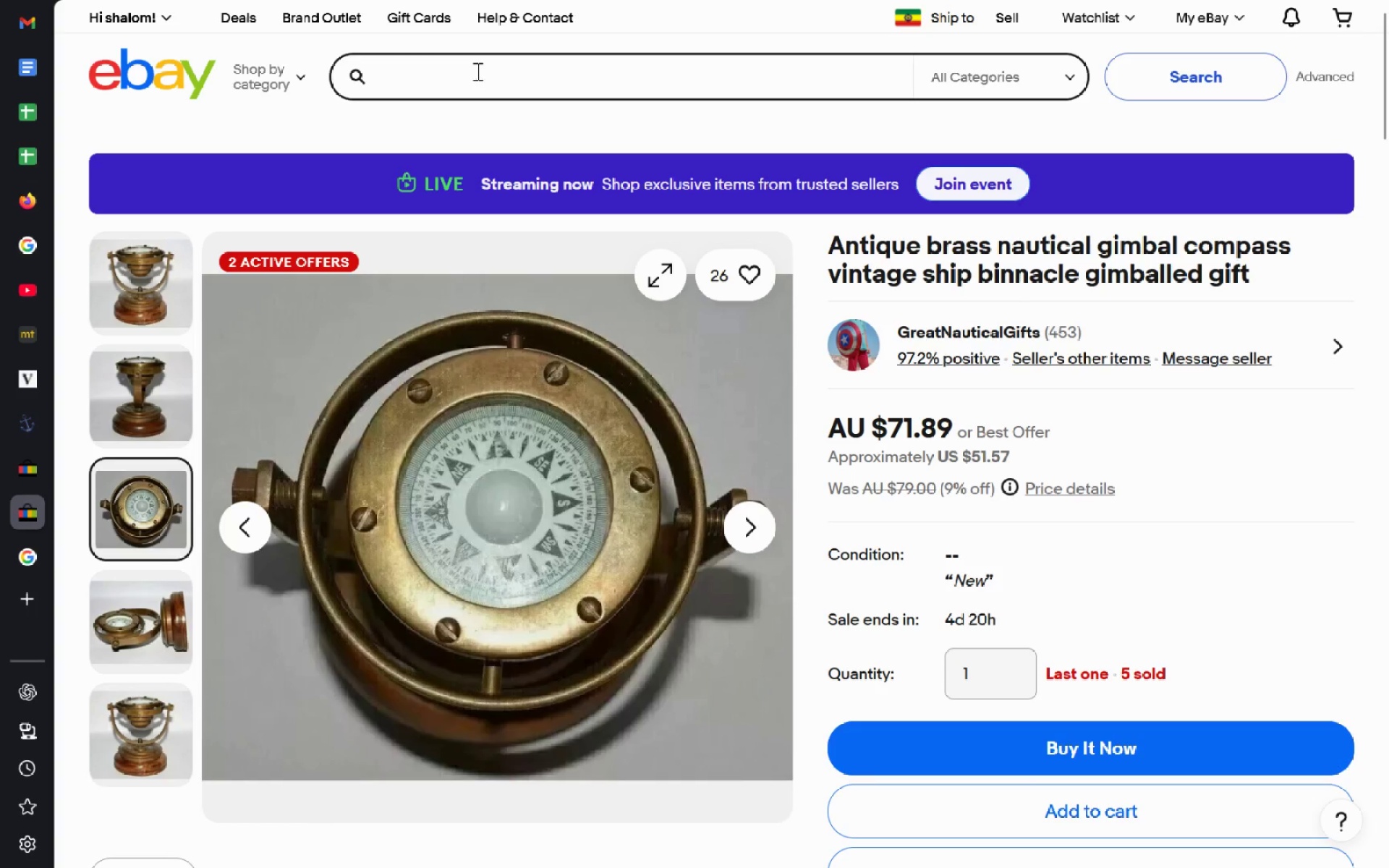 
type(brass nuatical gimbal compss)
key(Backspace)
key(Backspace)
type(ass)
 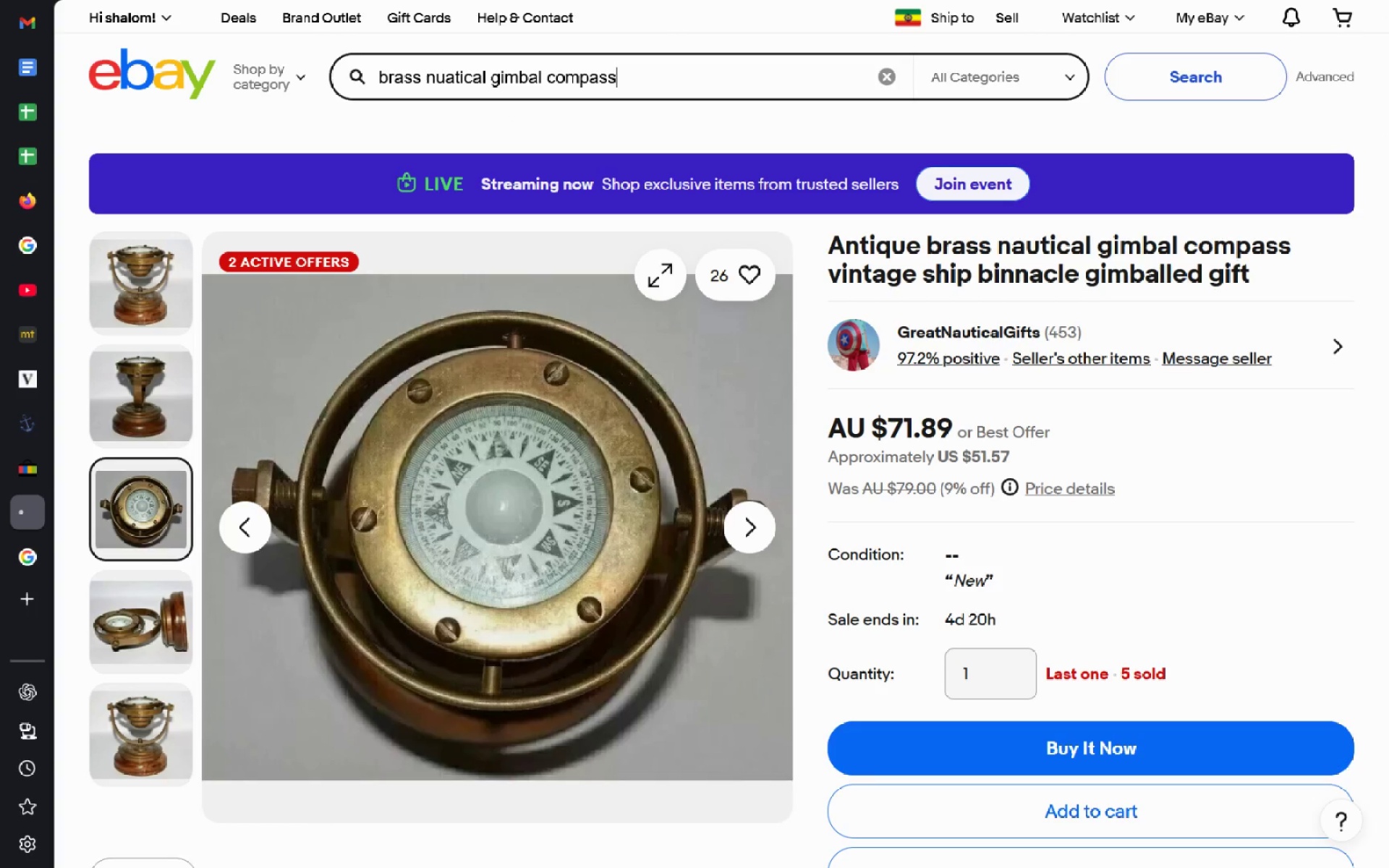 
key(Enter)
 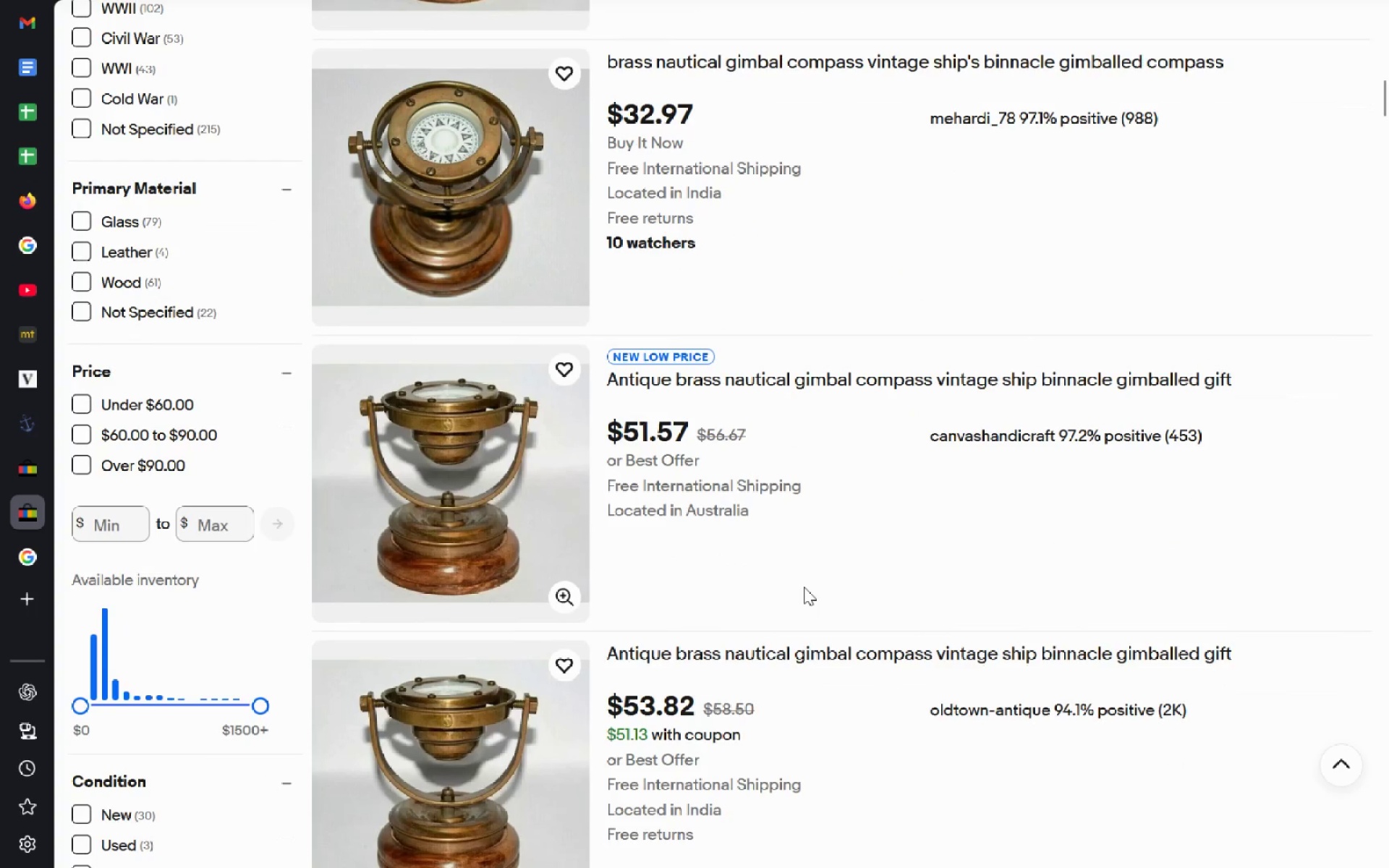 
wait(17.64)
 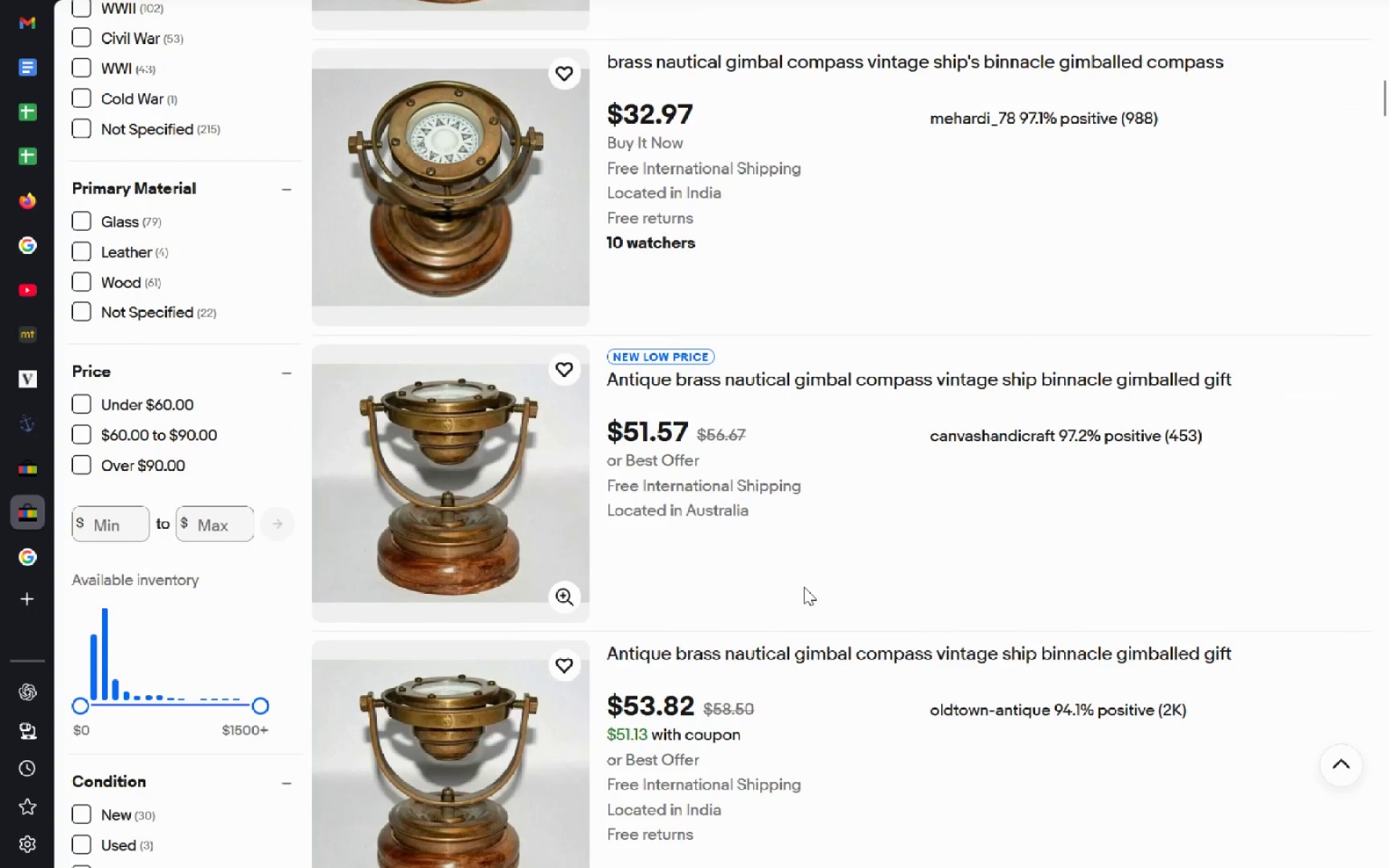 
left_click([33, 430])
 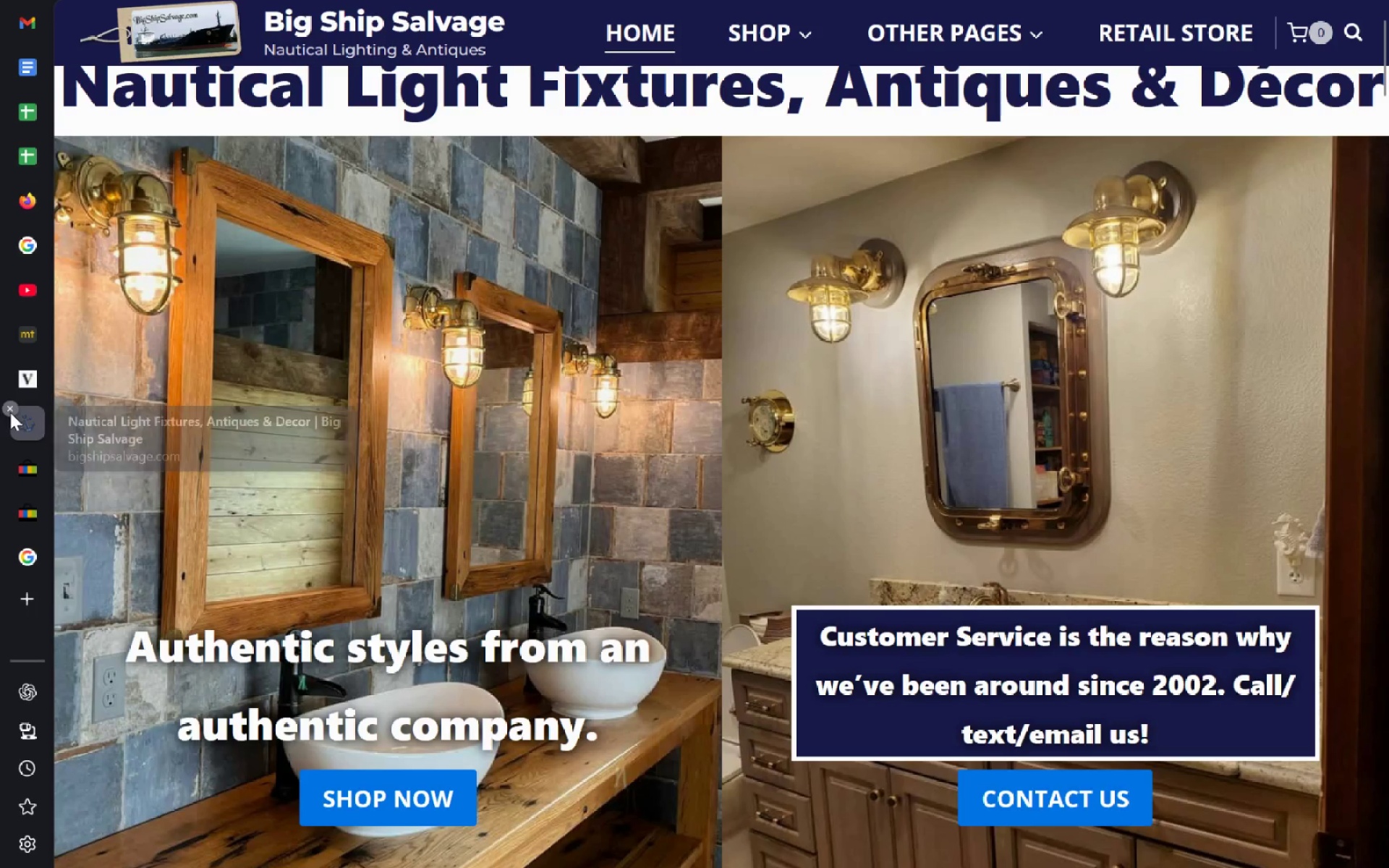 
left_click([10, 412])
 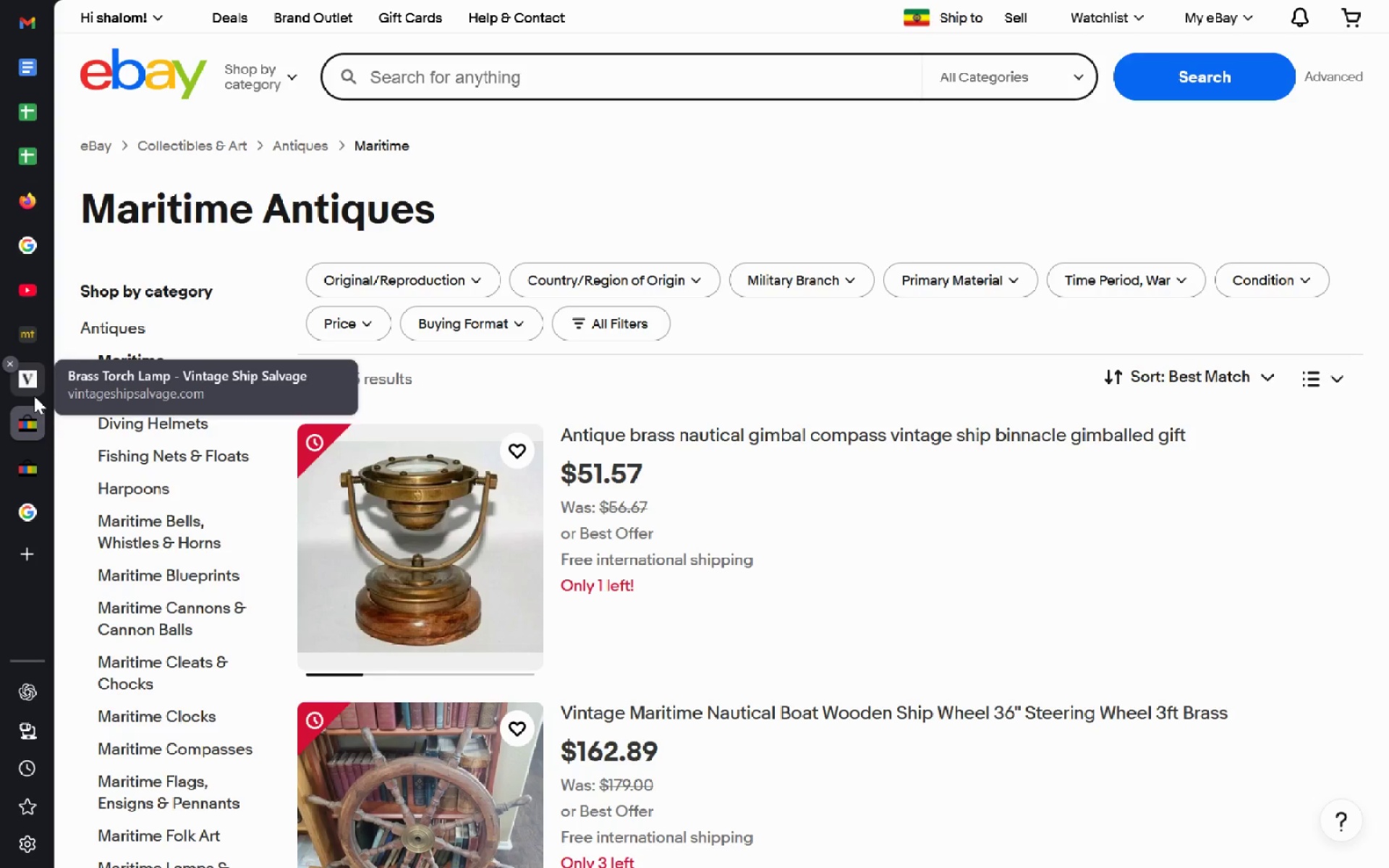 
left_click([34, 388])
 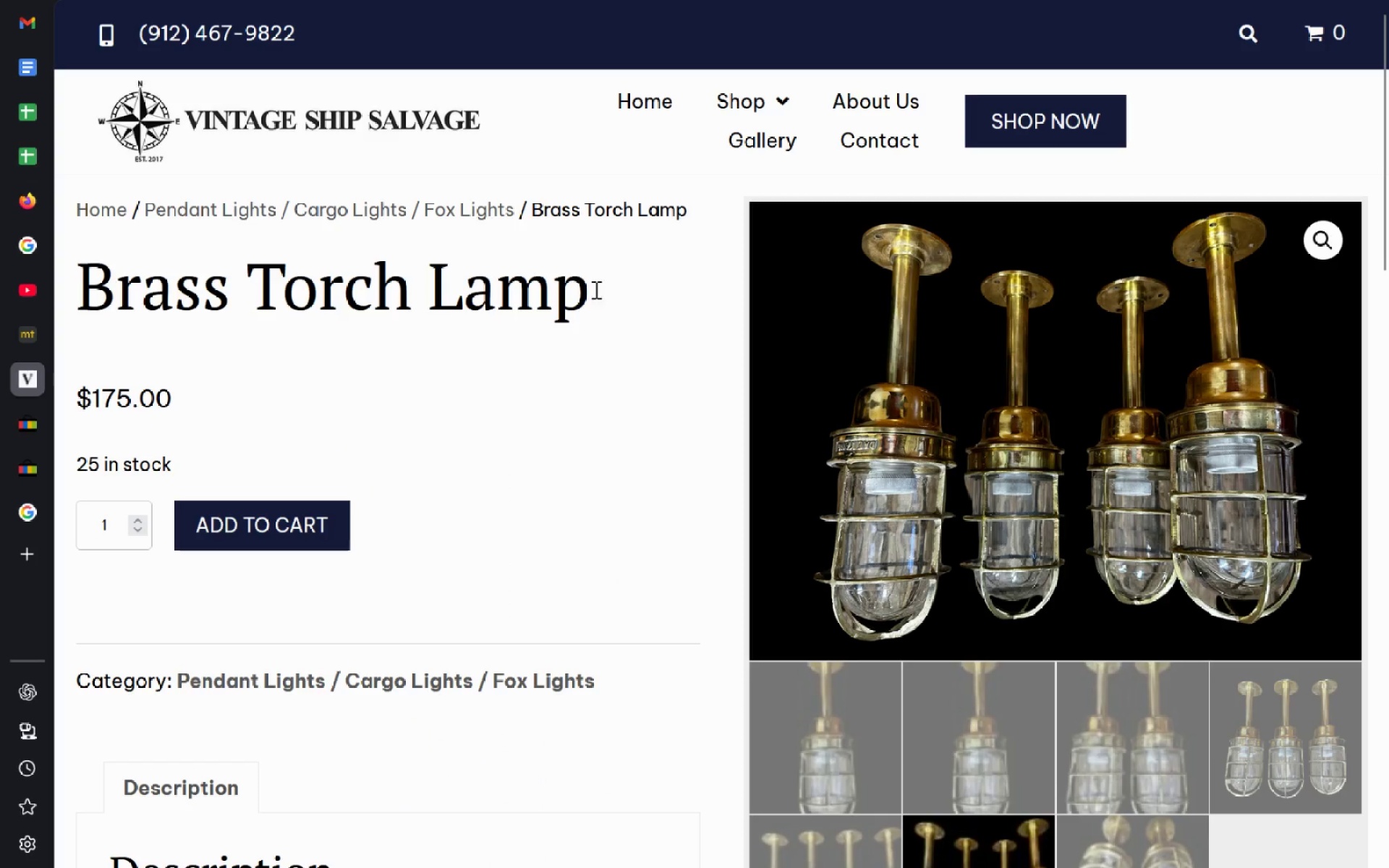 
left_click_drag(start_coordinate=[562, 297], to_coordinate=[374, 305])
 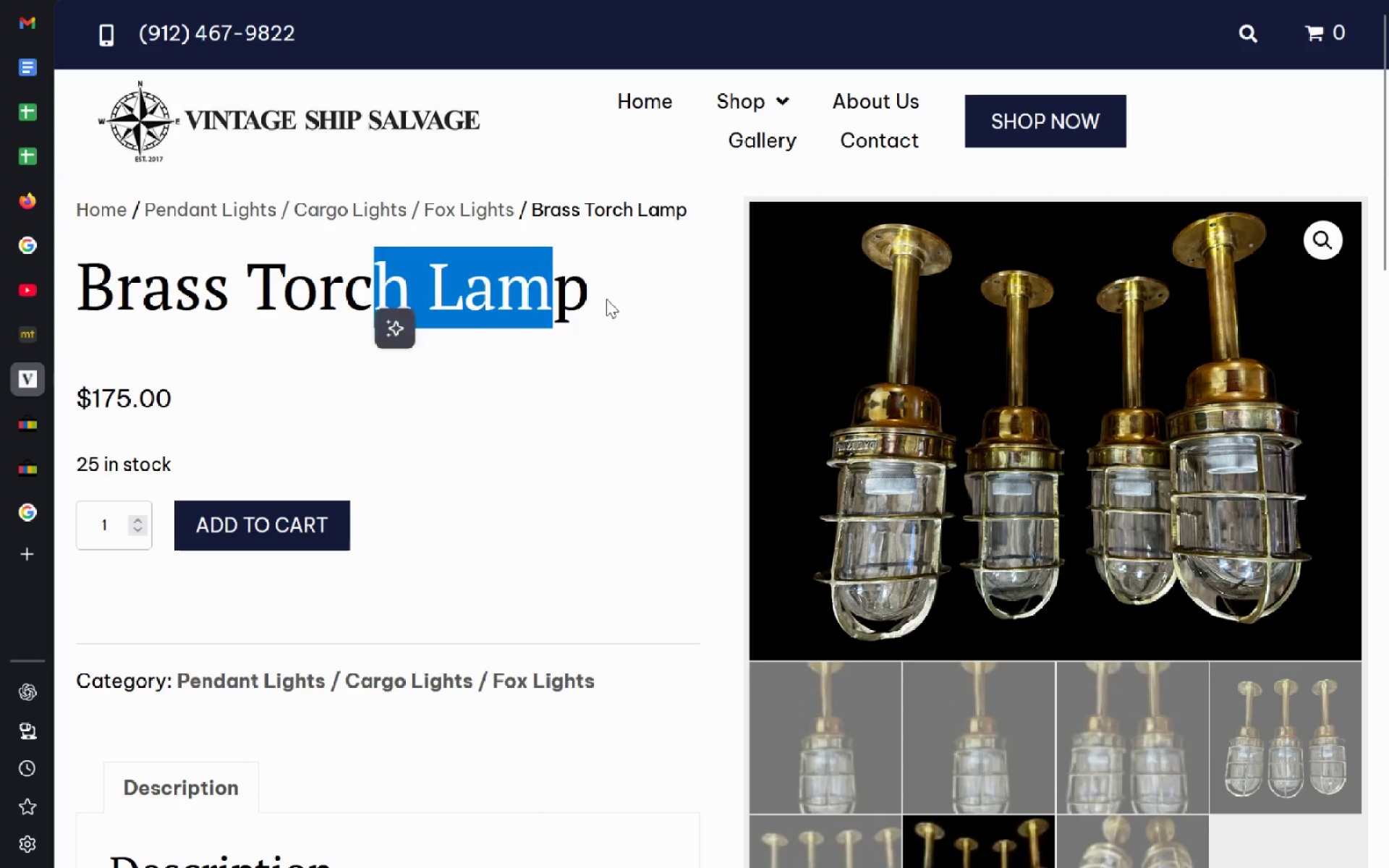 
left_click([606, 299])
 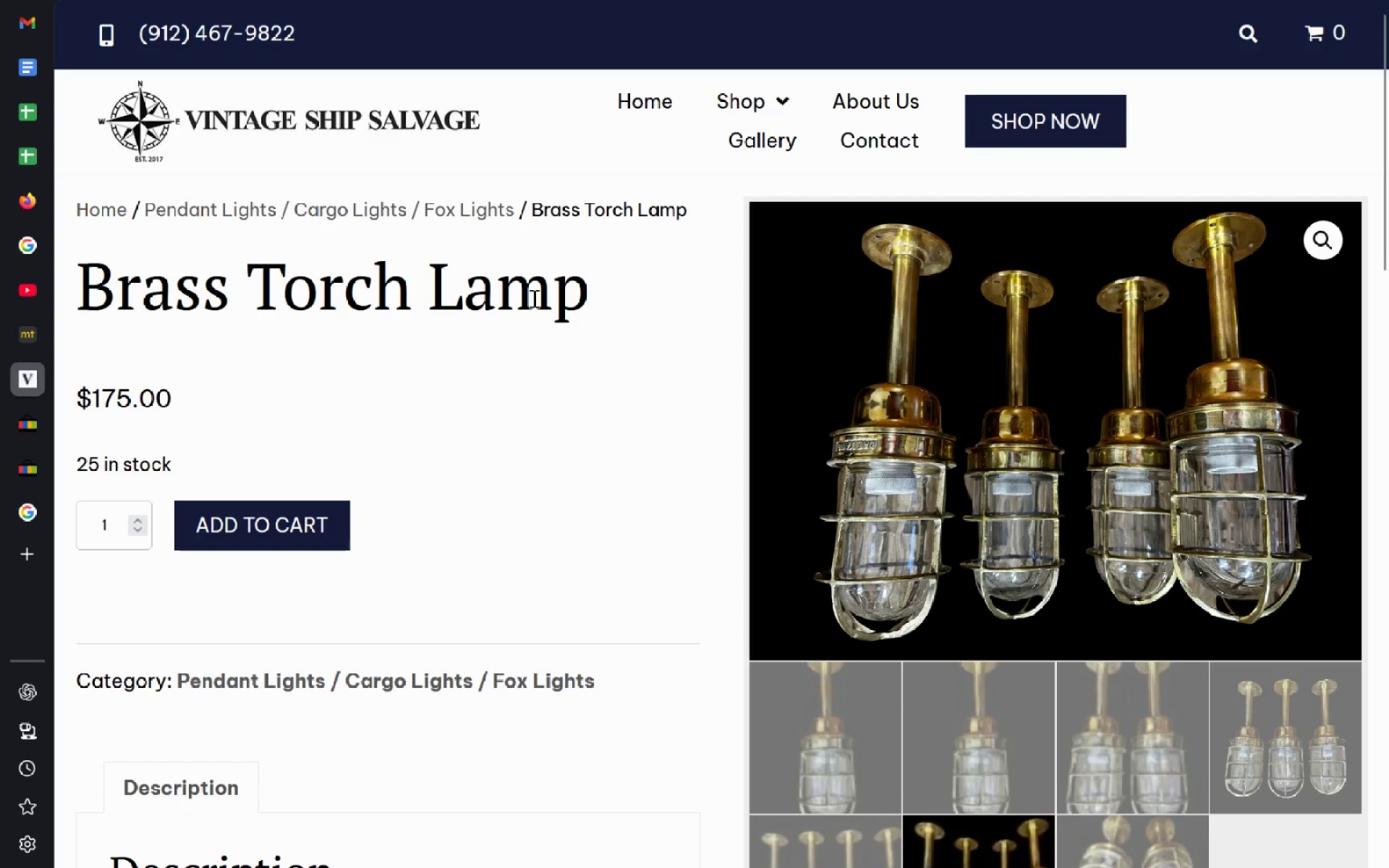 
left_click_drag(start_coordinate=[598, 298], to_coordinate=[71, 268])
 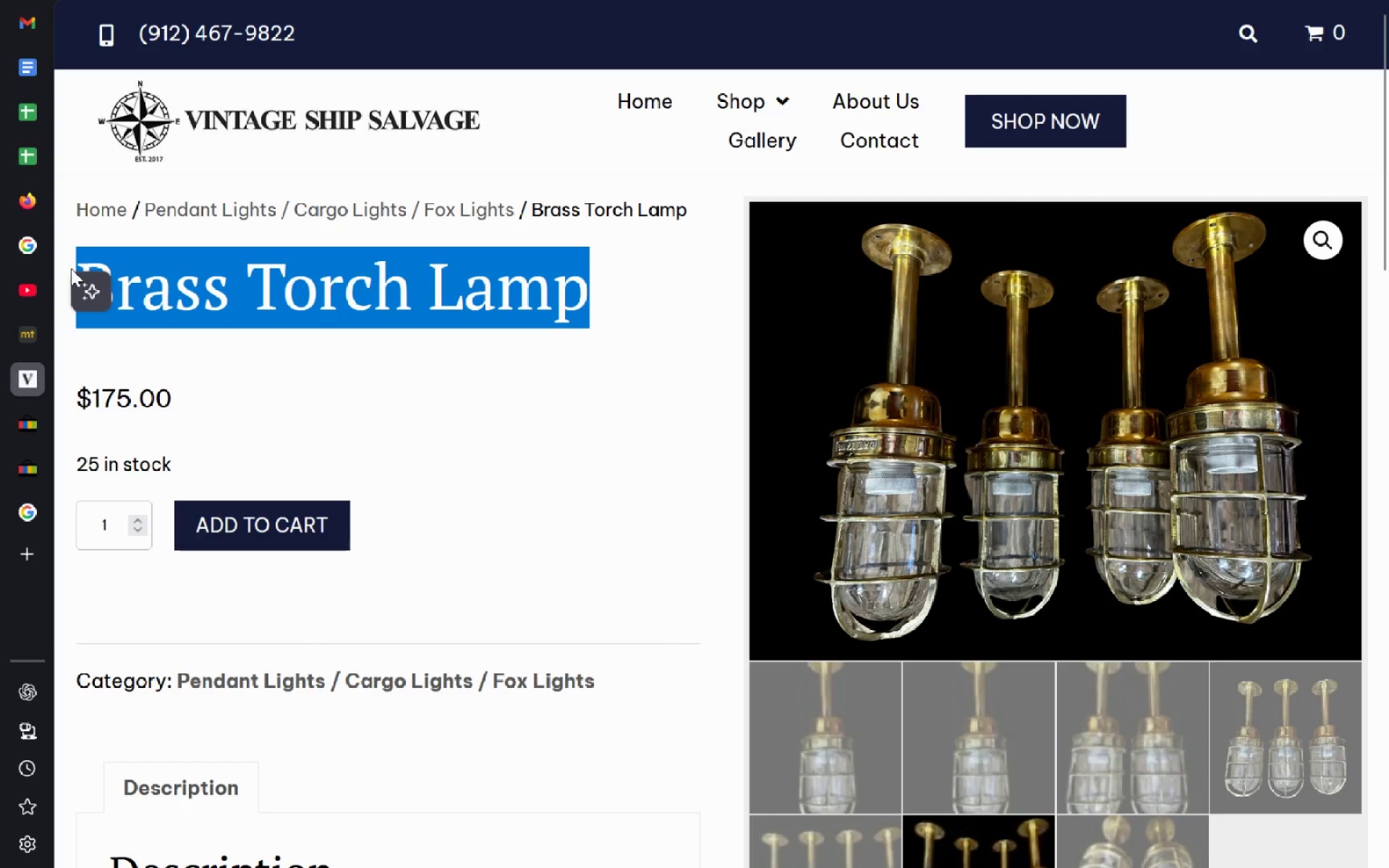 
key(Control+ControlLeft)
 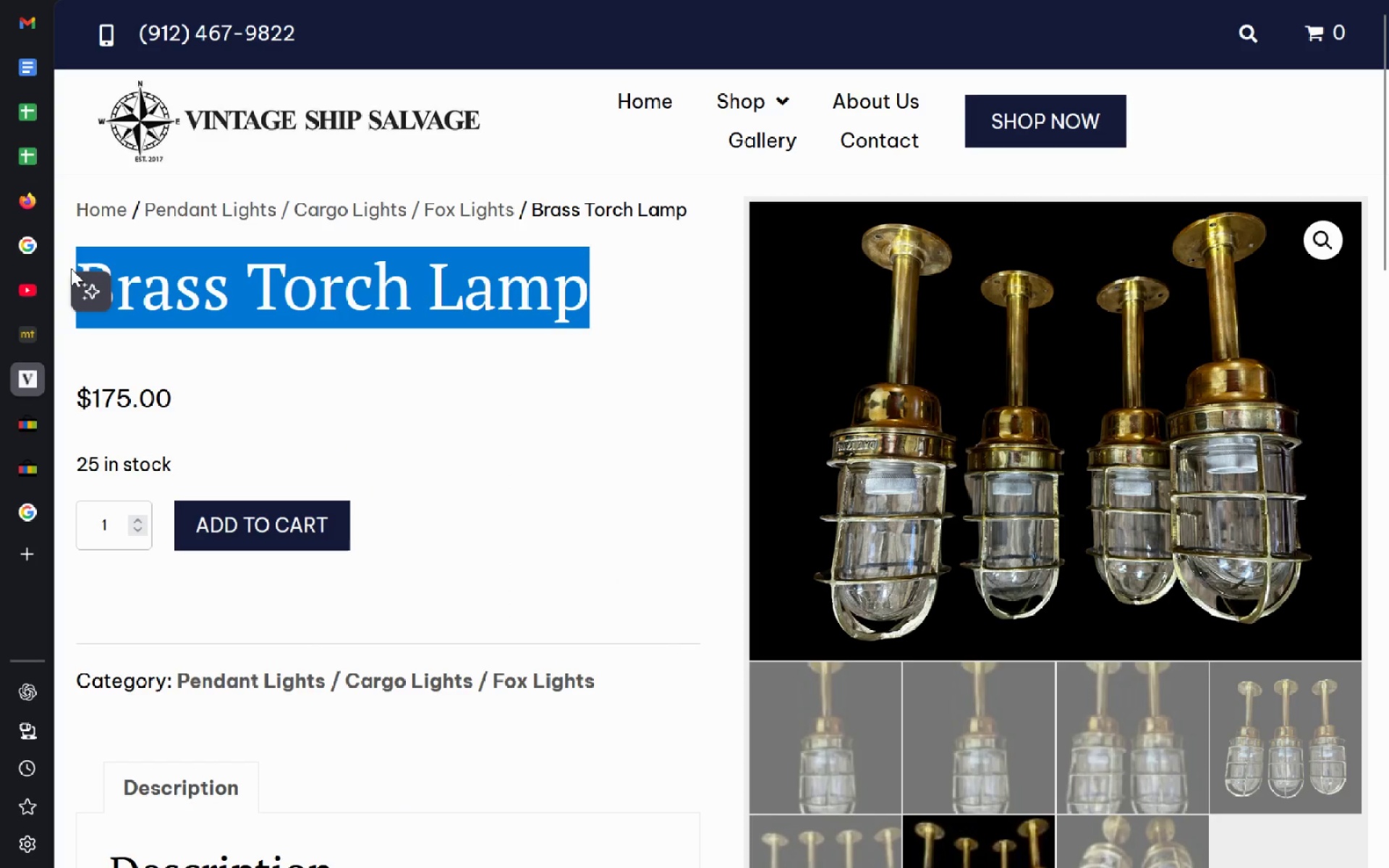 
key(Control+C)
 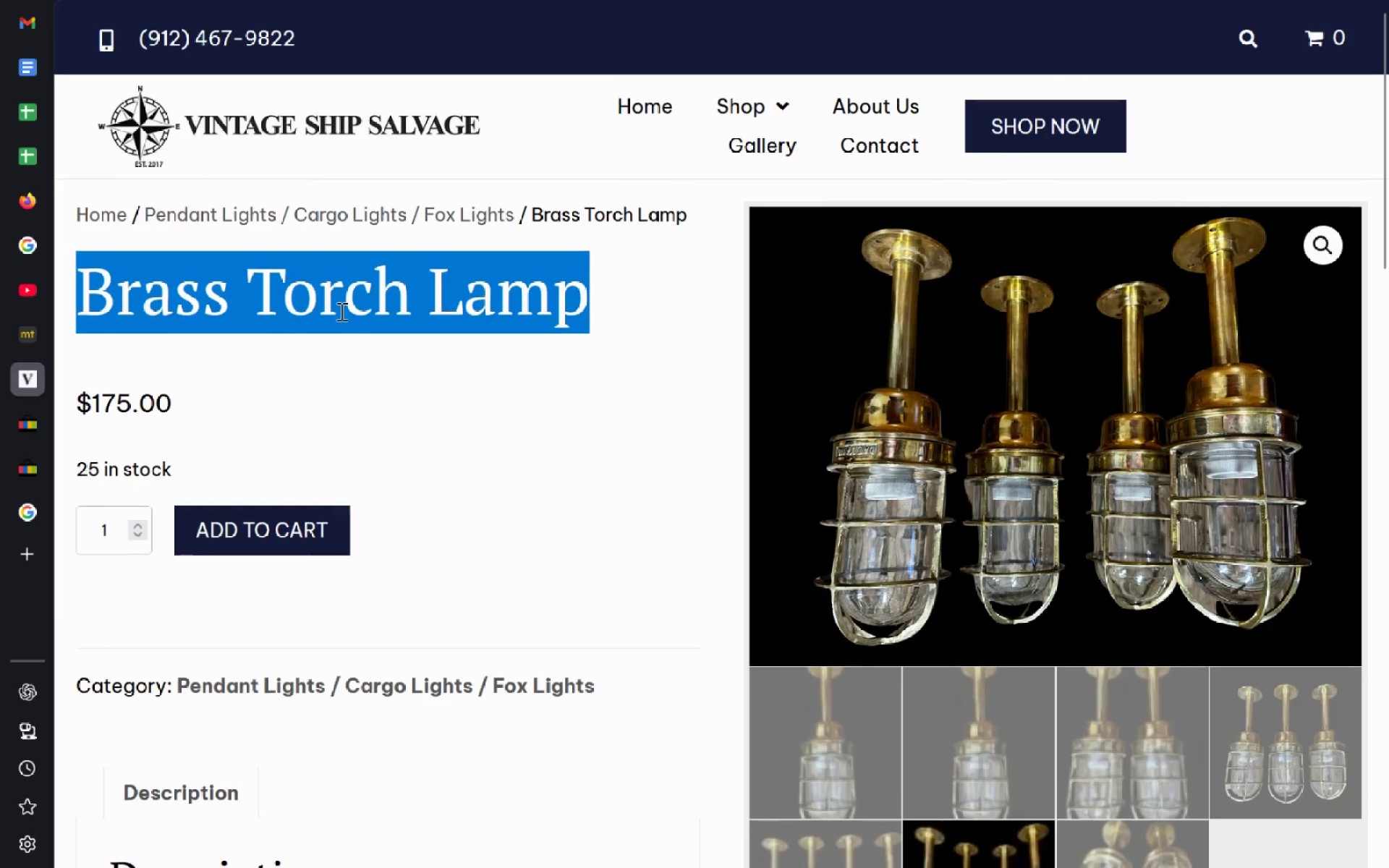 
left_click([300, 13])
 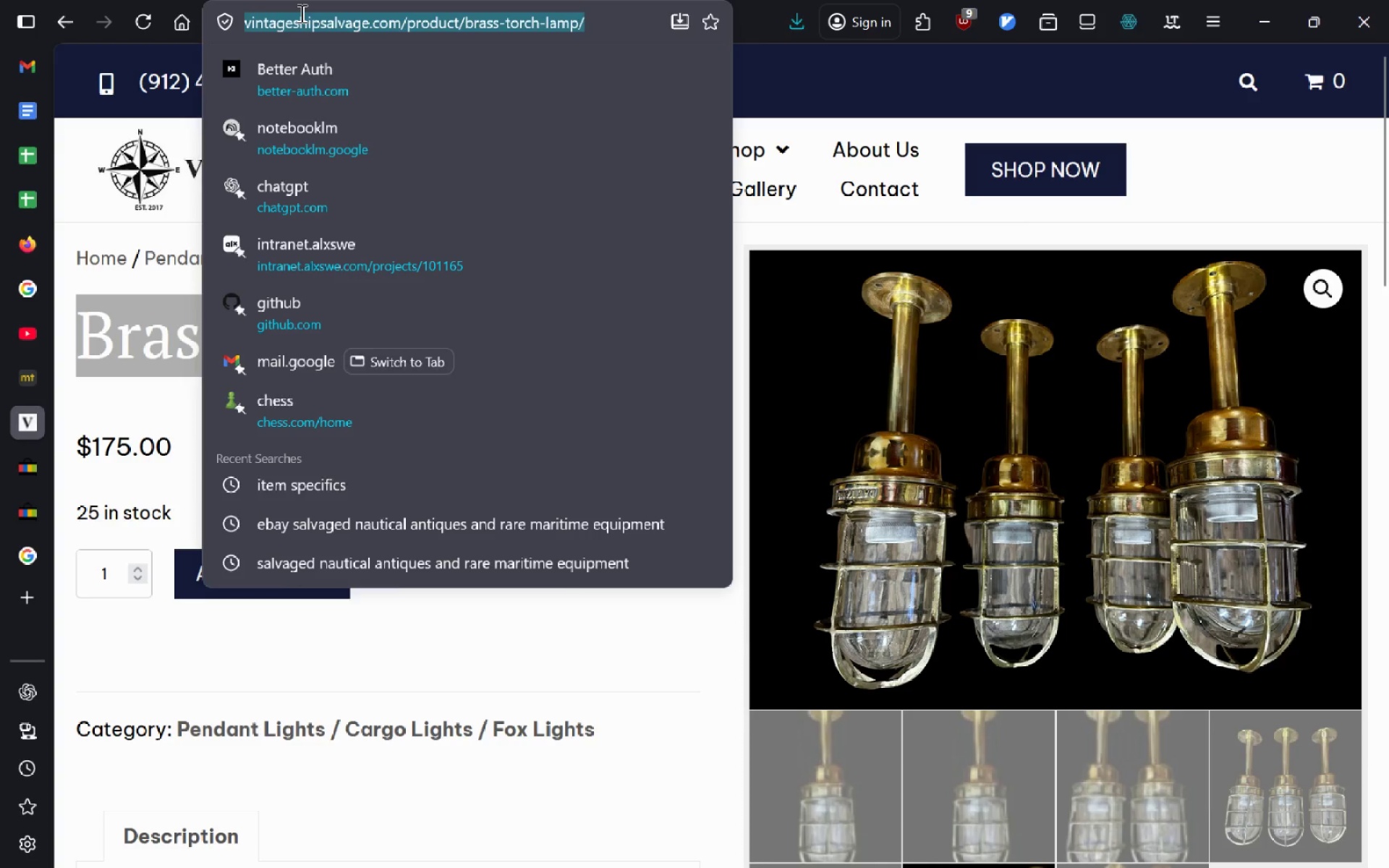 
key(Control+C)
 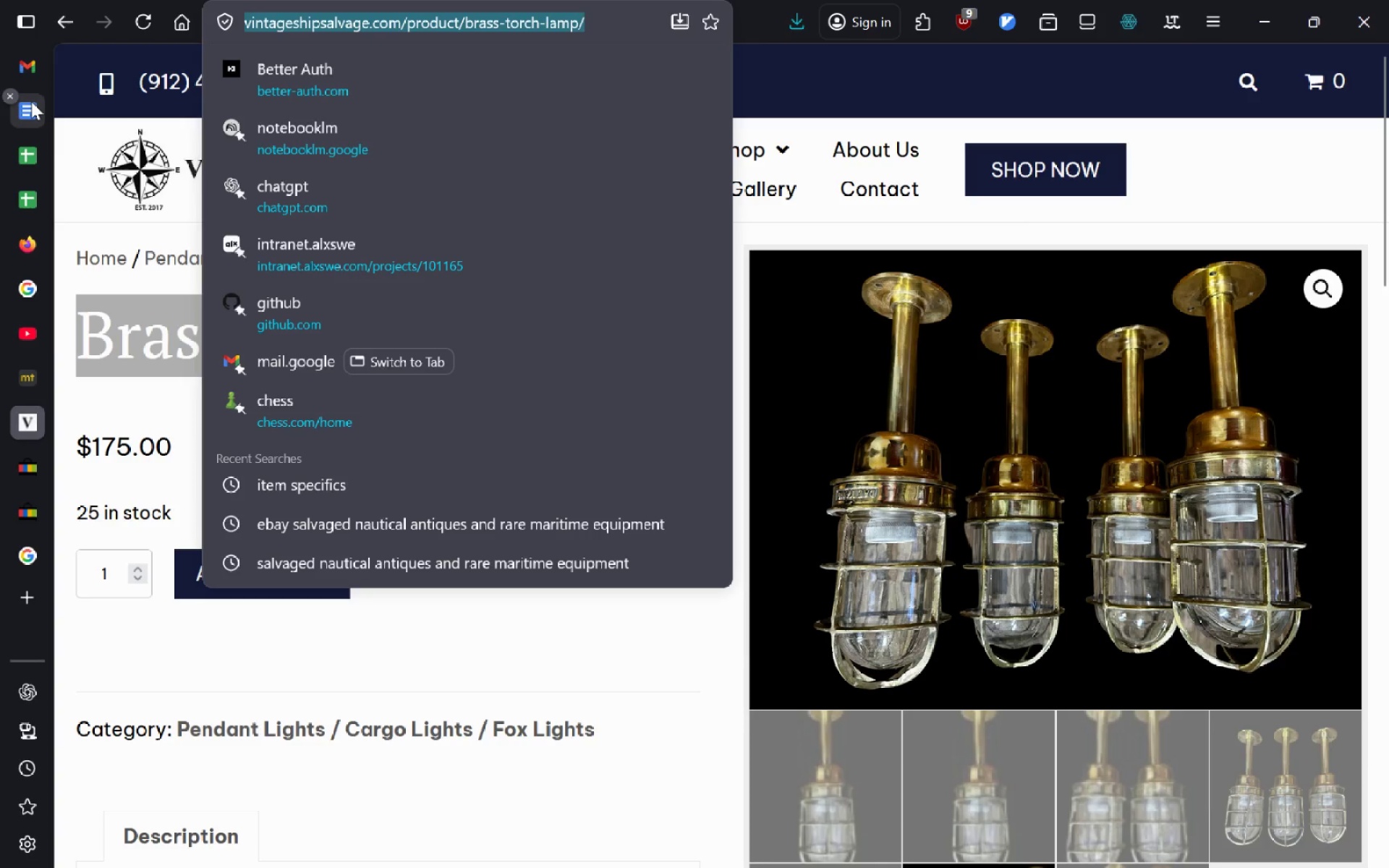 
left_click([31, 101])
 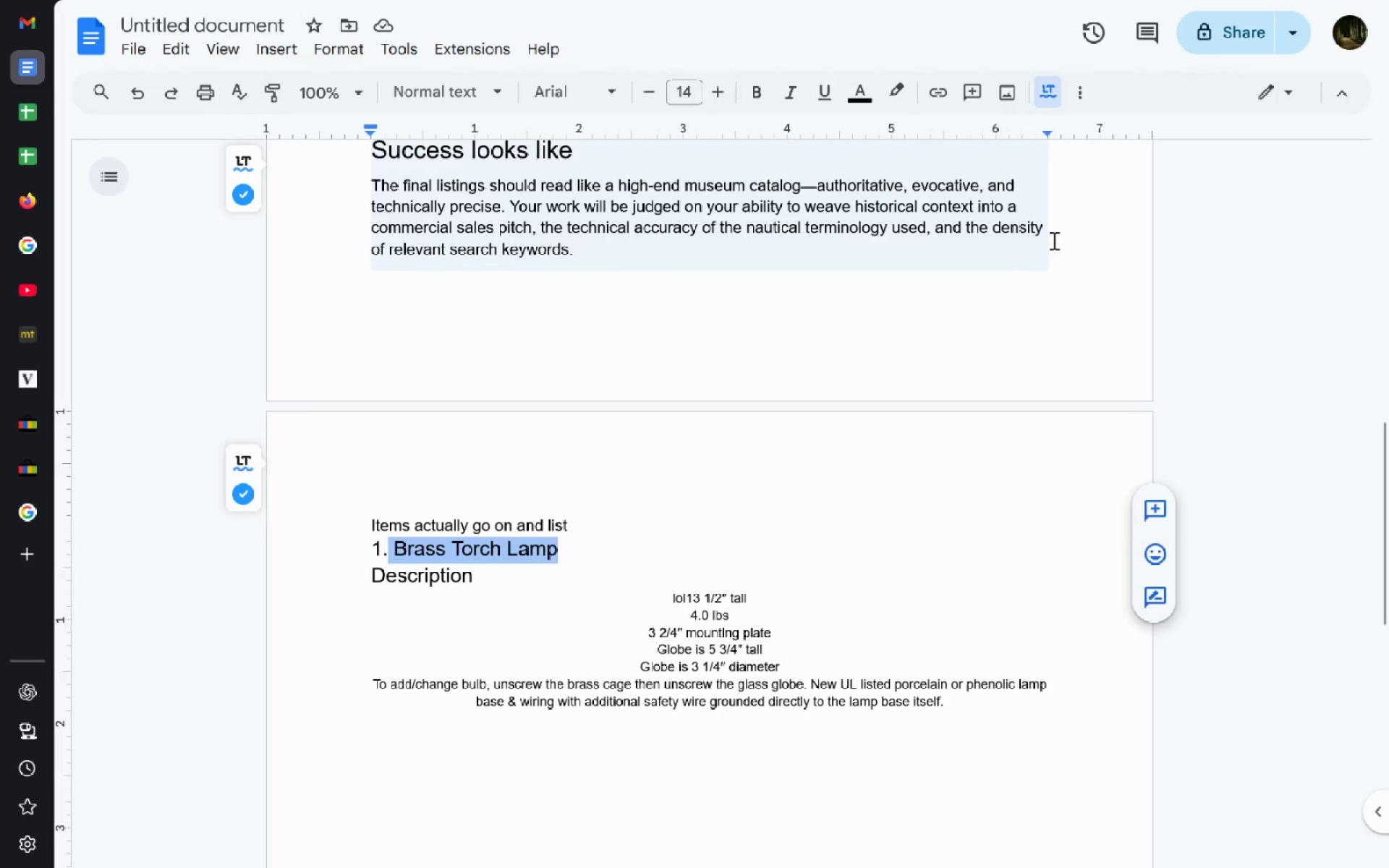 
left_click([1070, 247])
 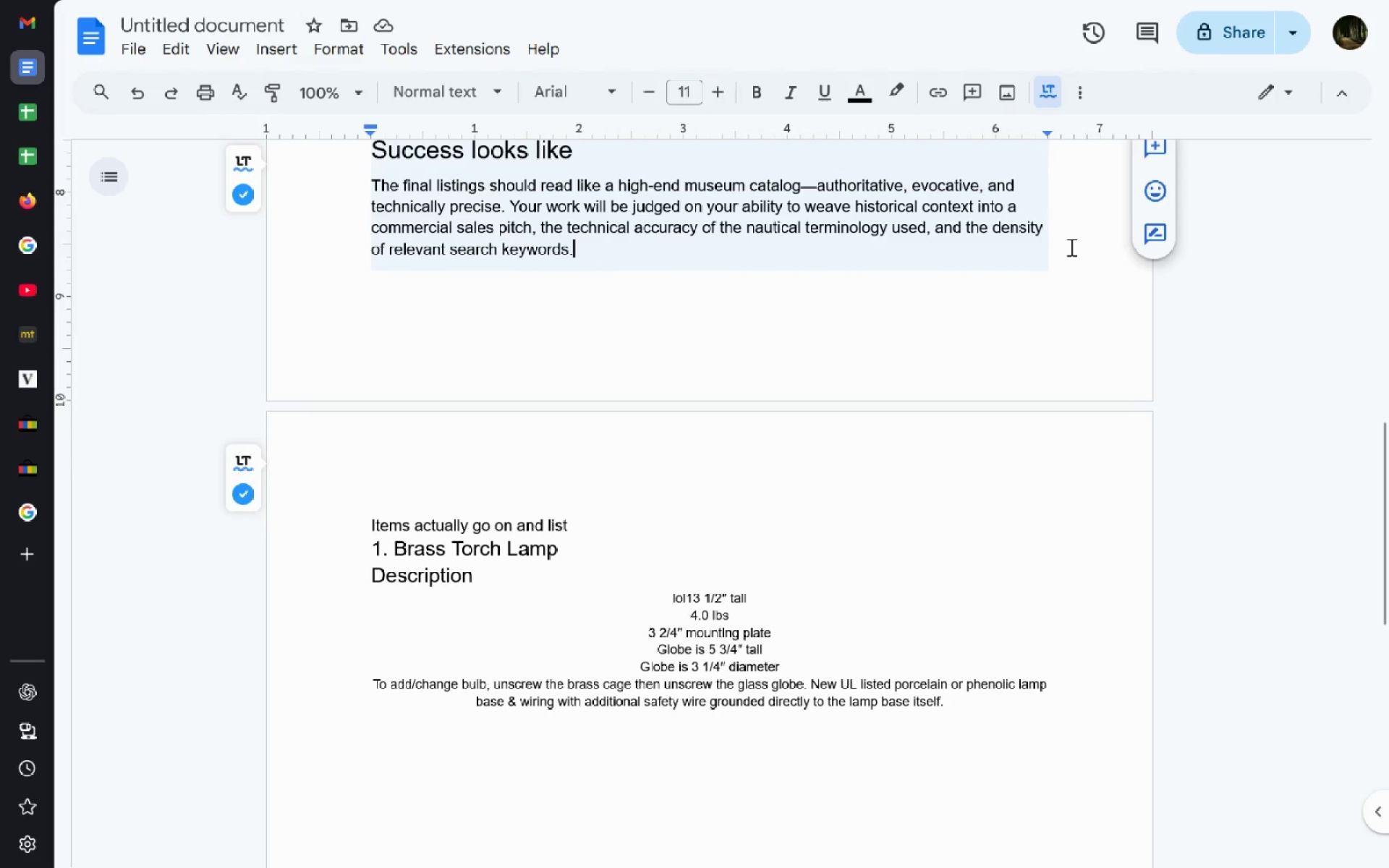 
key(Enter)
 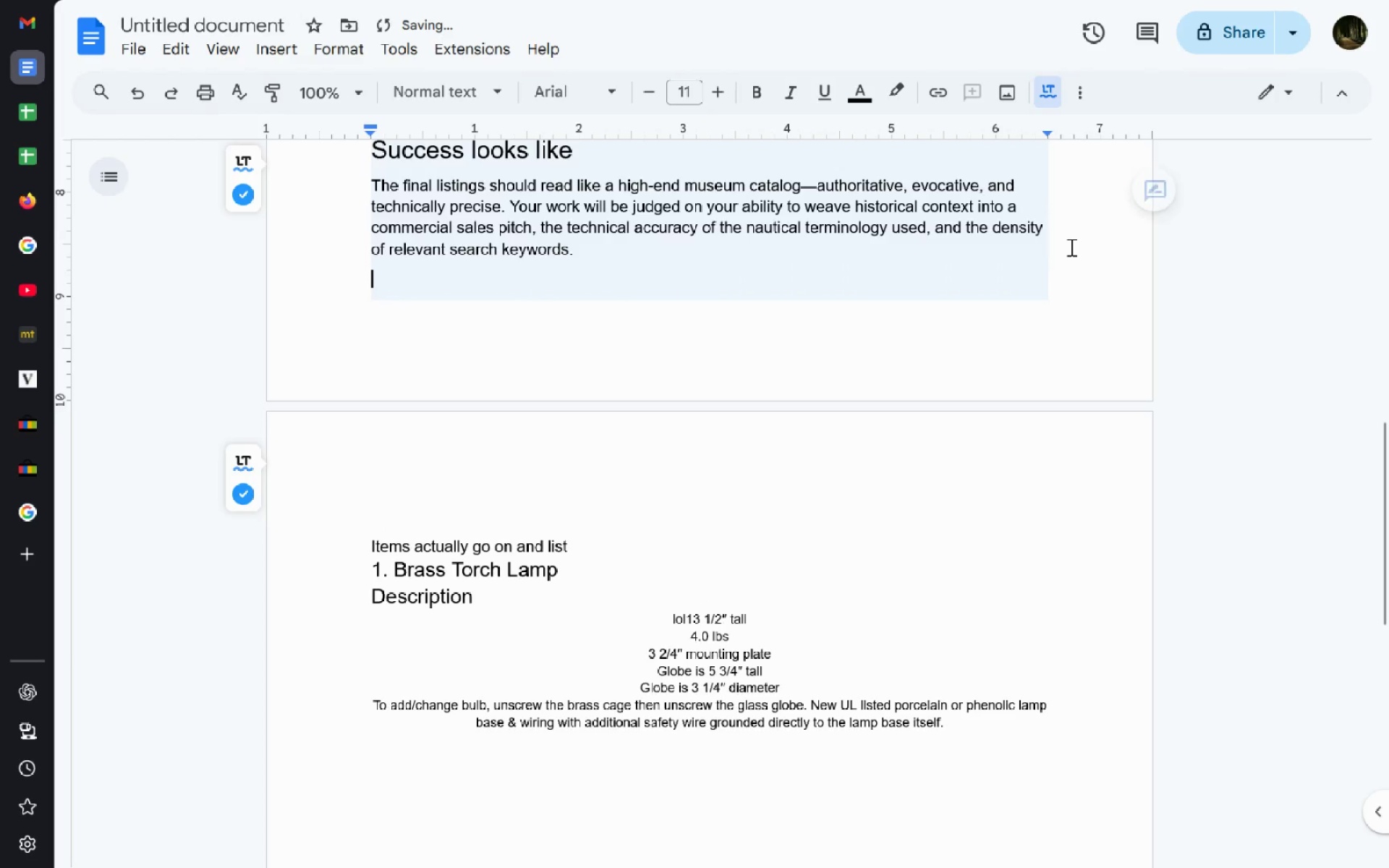 
key(Enter)
 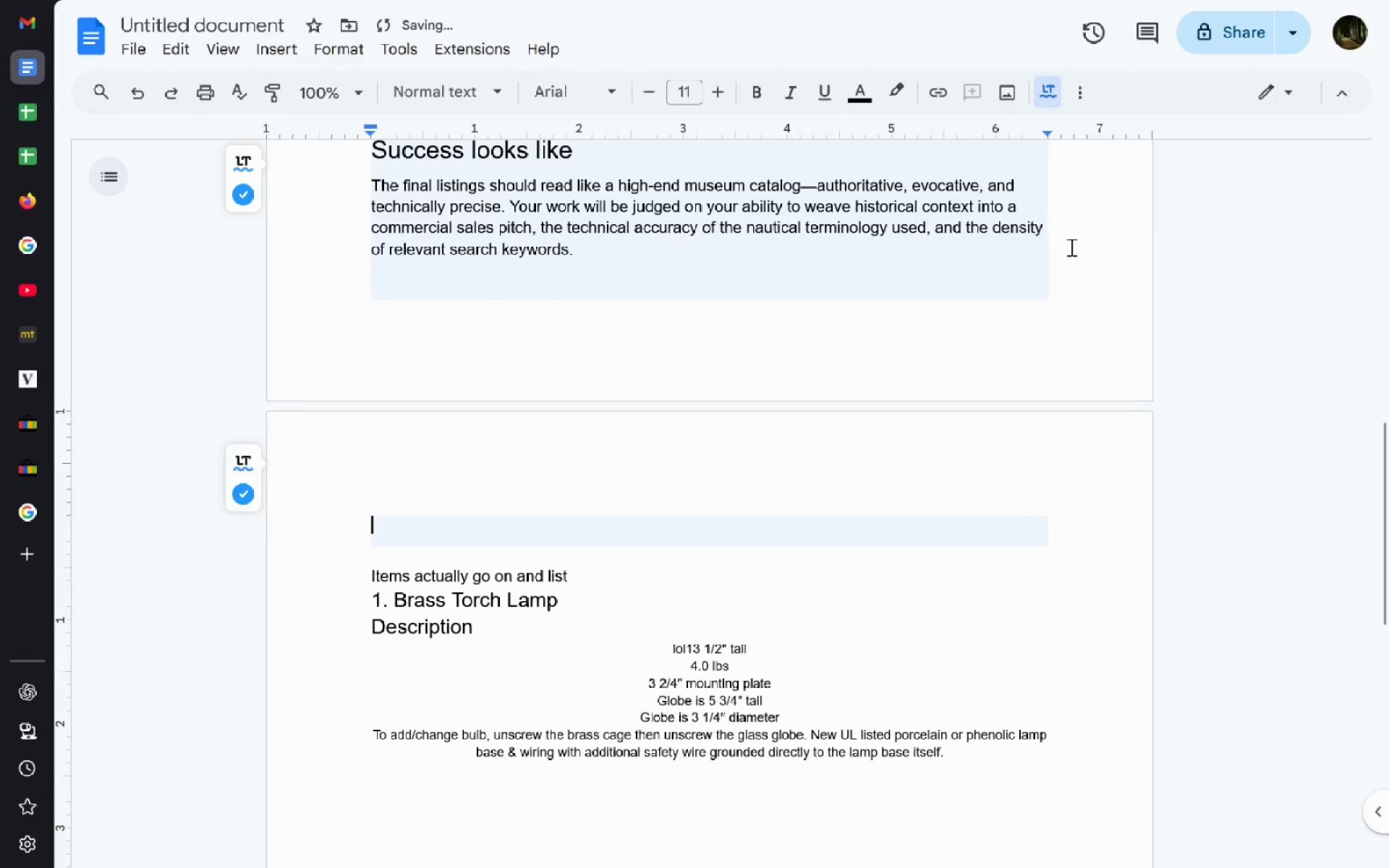 
key(Enter)
 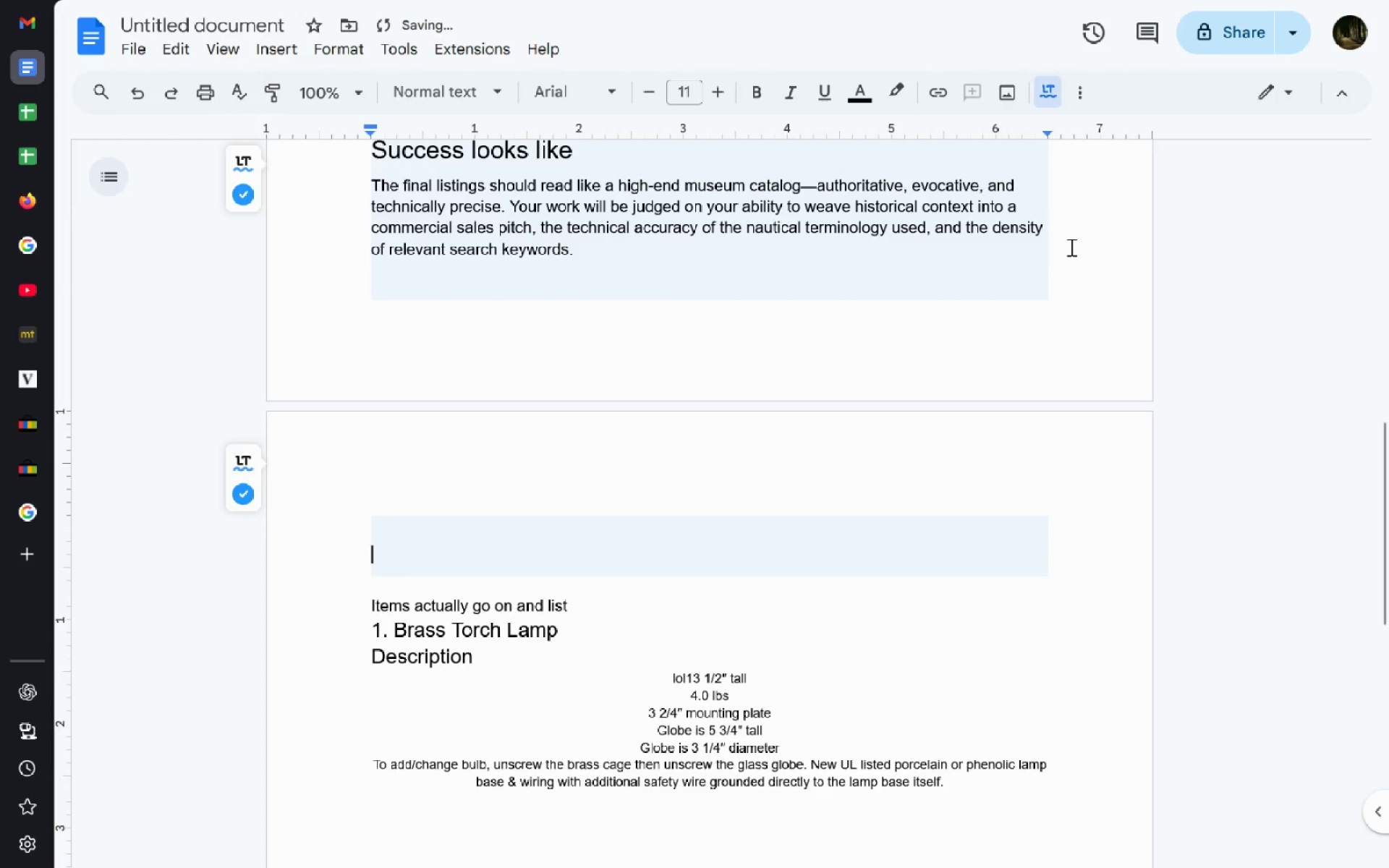 
key(Enter)
 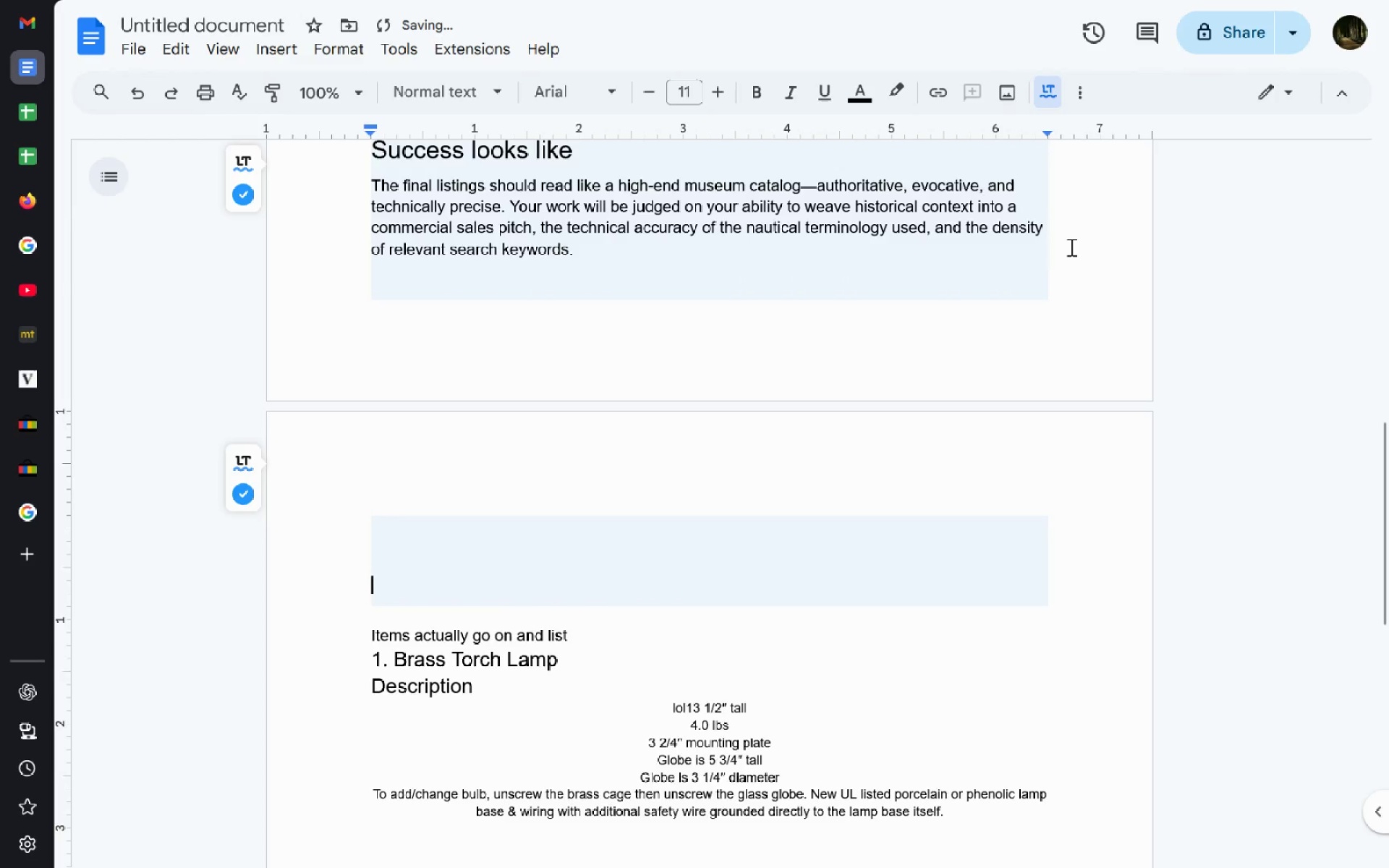 
key(Control+ControlLeft)
 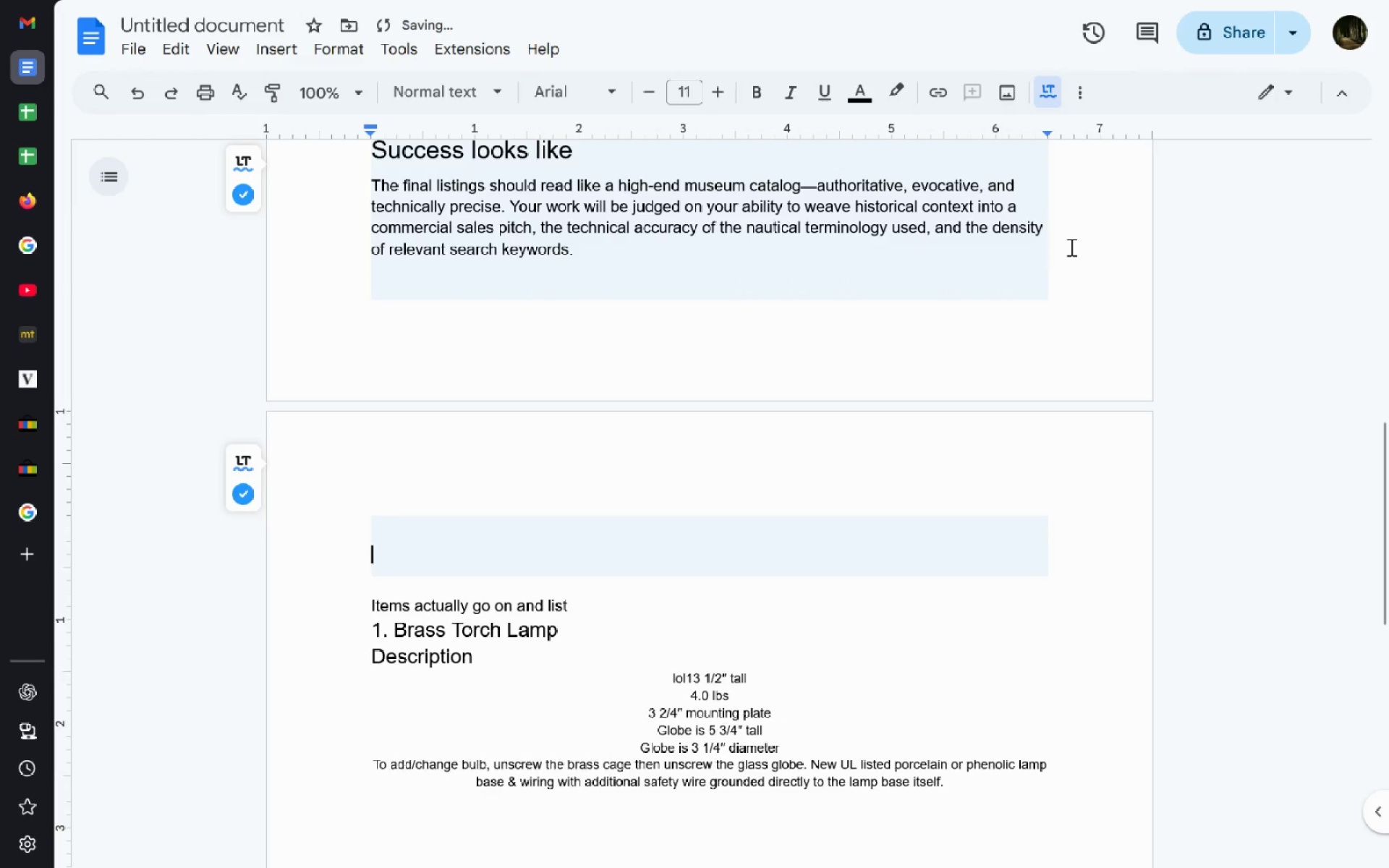 
key(Control+Z)
 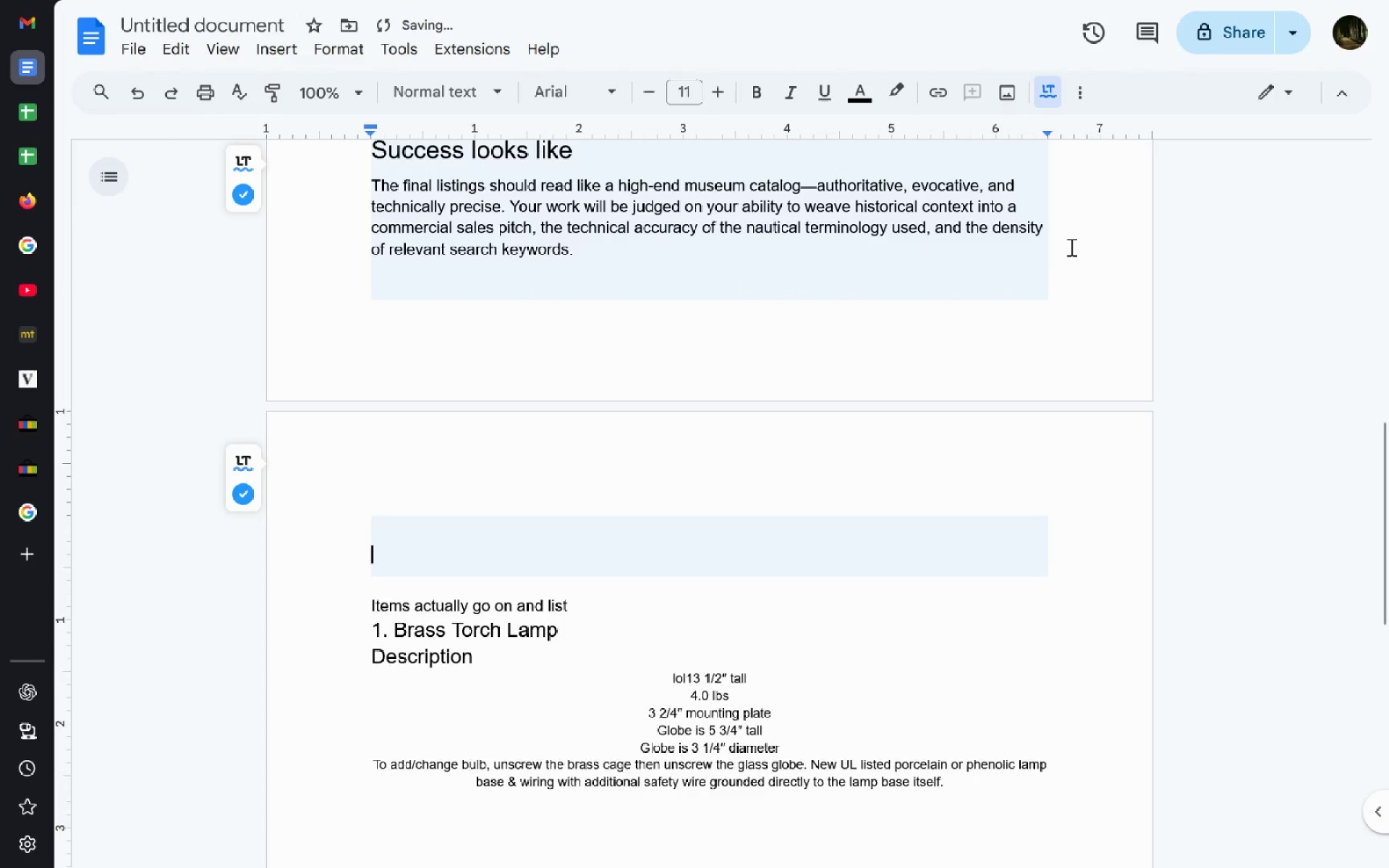 
key(Control+Z)
 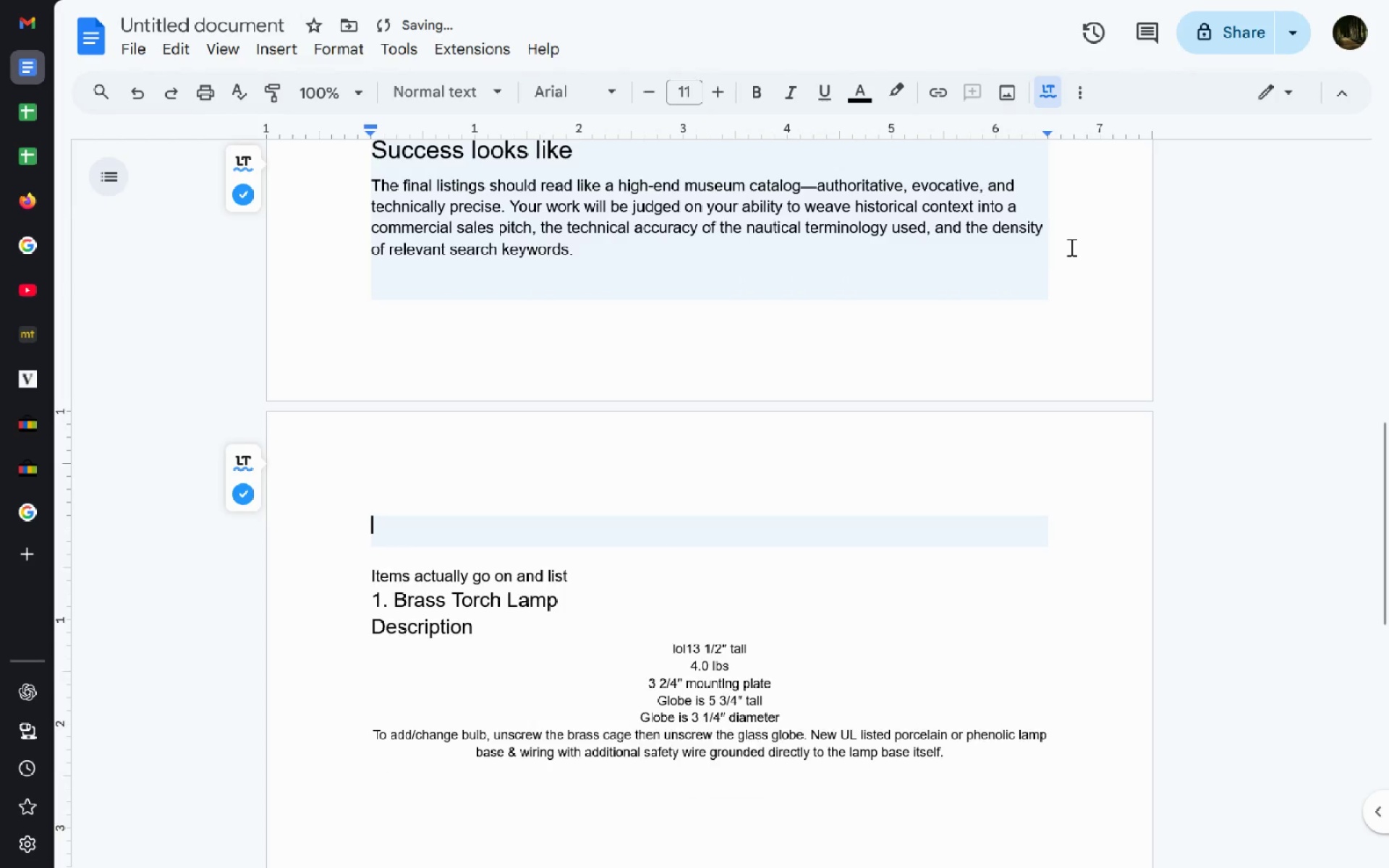 
key(Control+Z)
 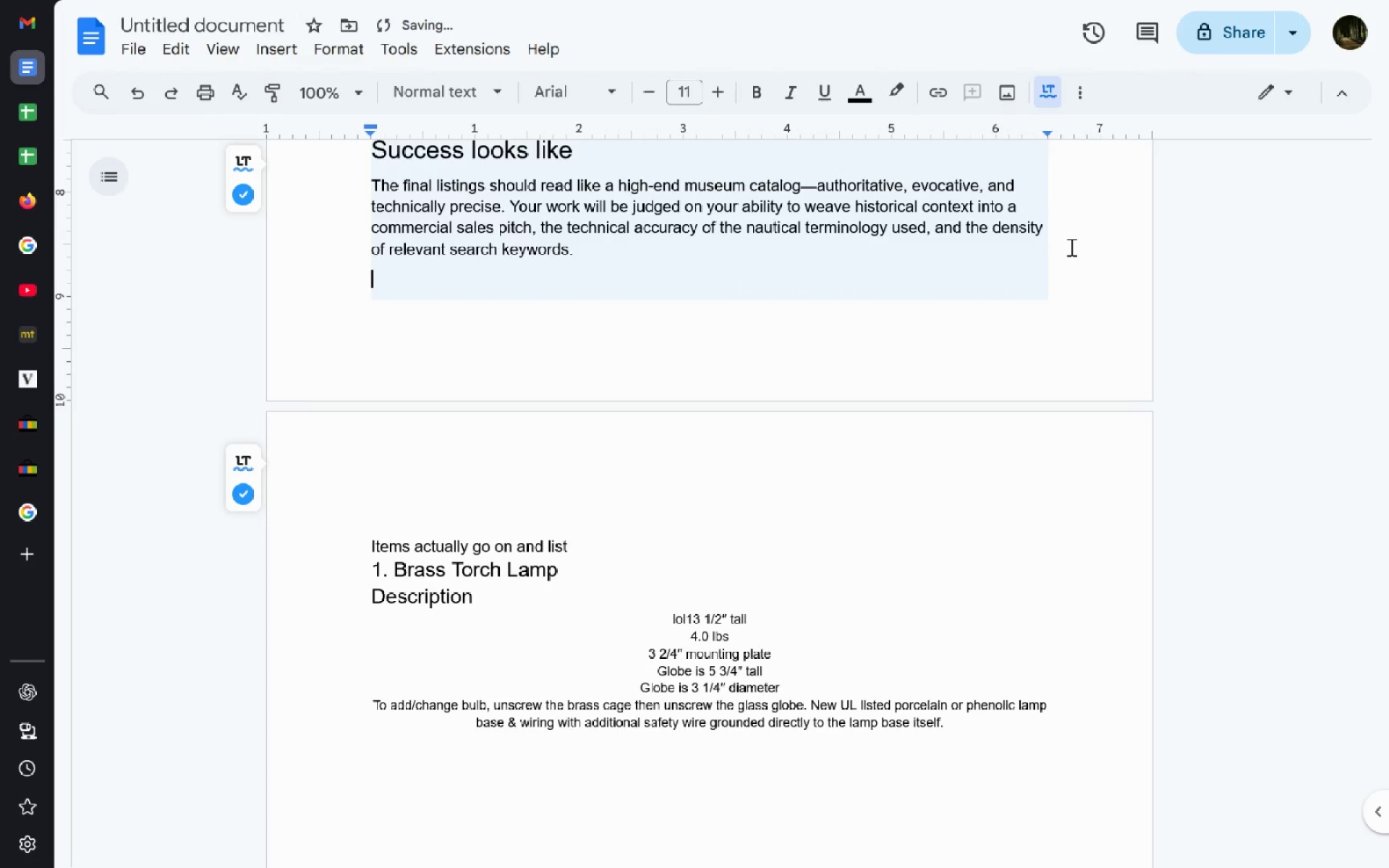 
key(ArrowDown)
 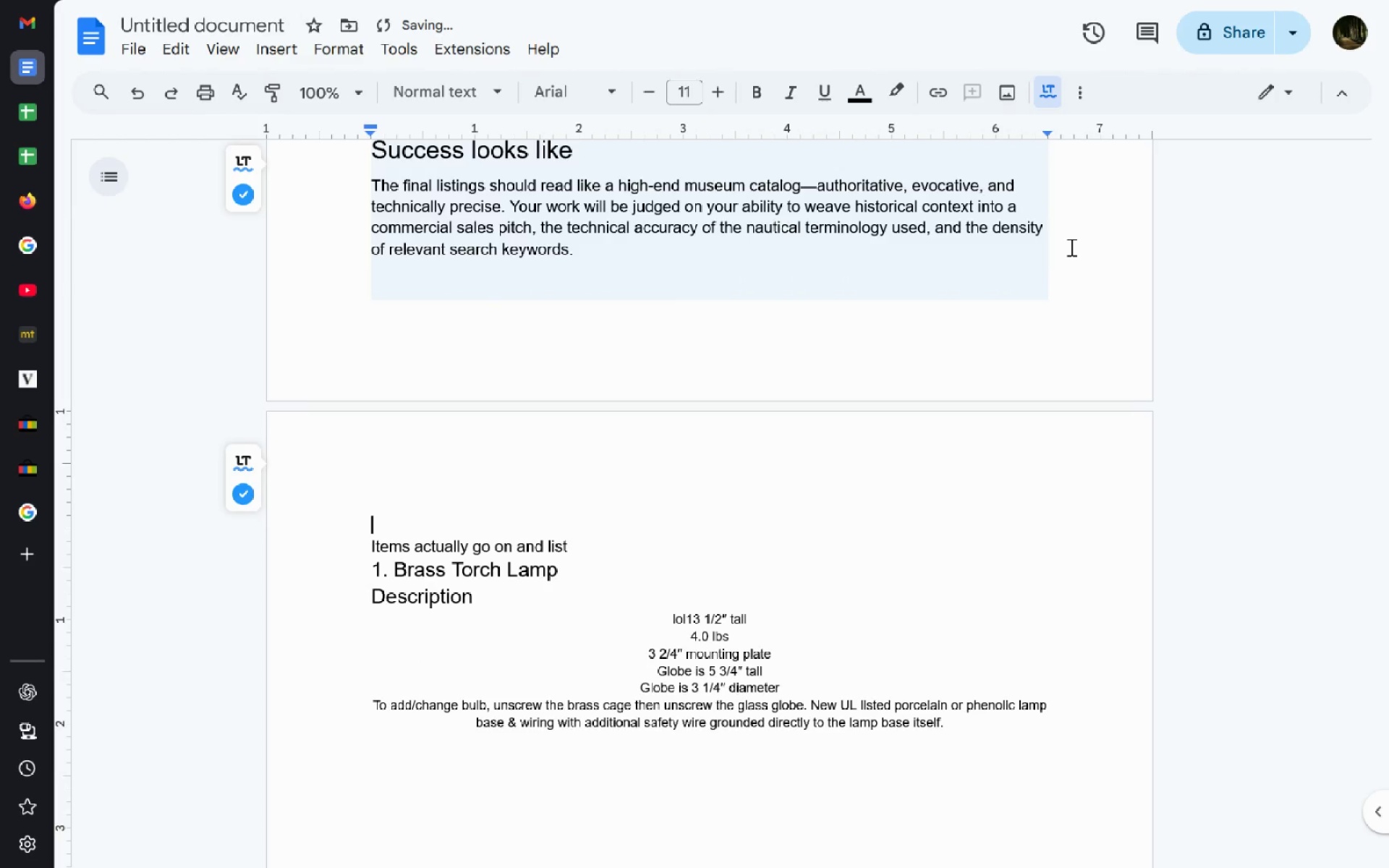 
key(Enter)
 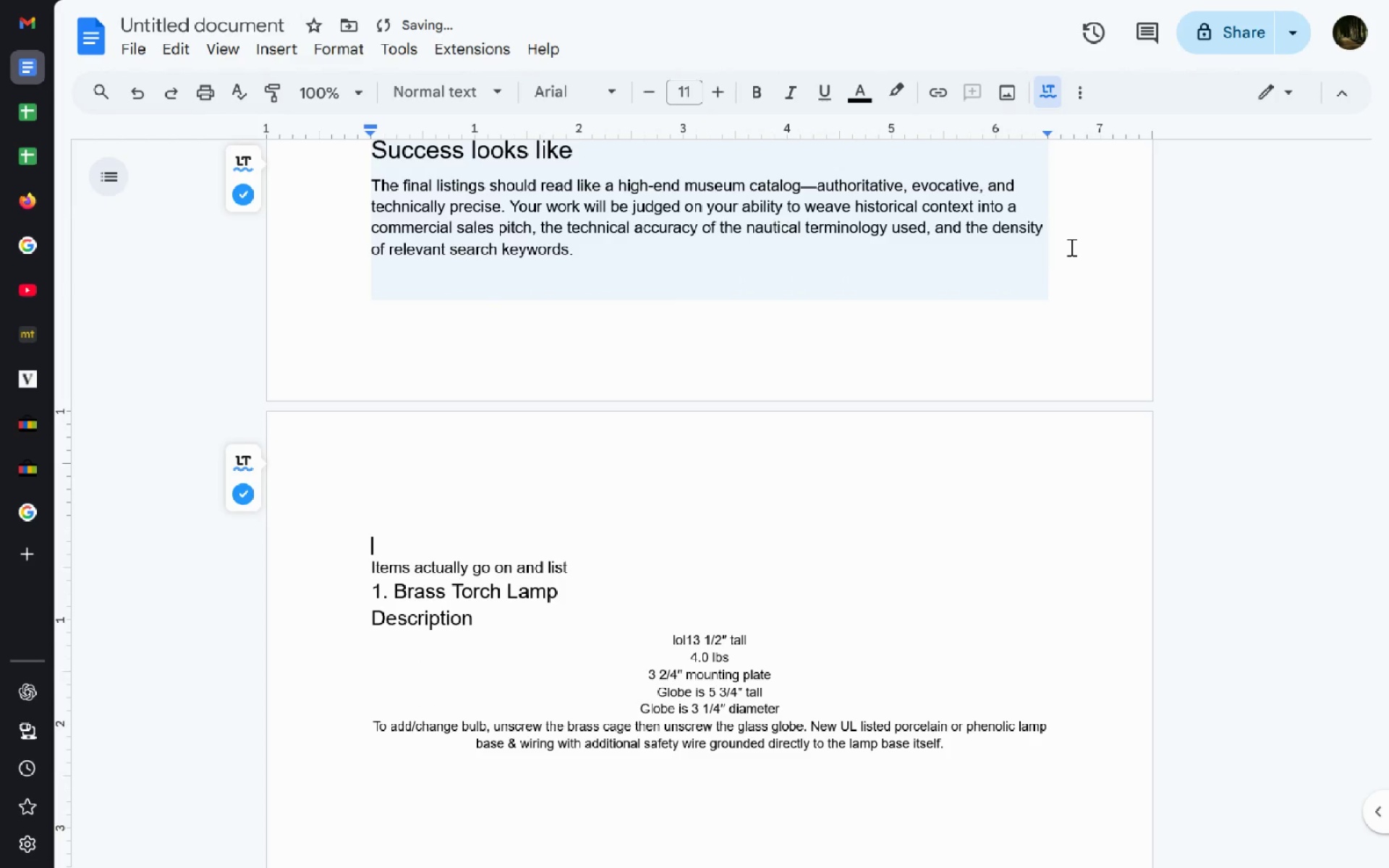 
type(Sies )
 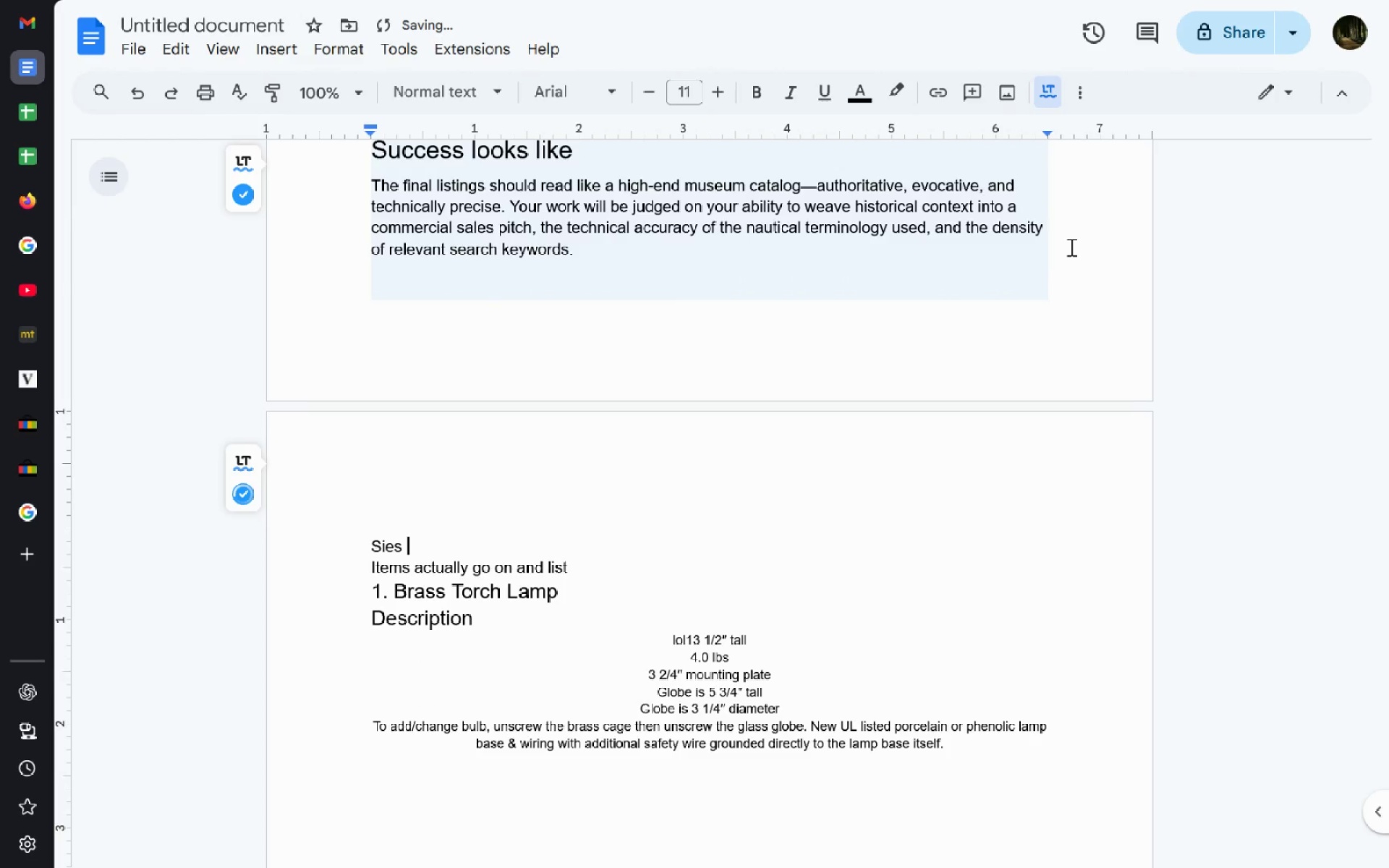 
key(Control+ControlLeft)
 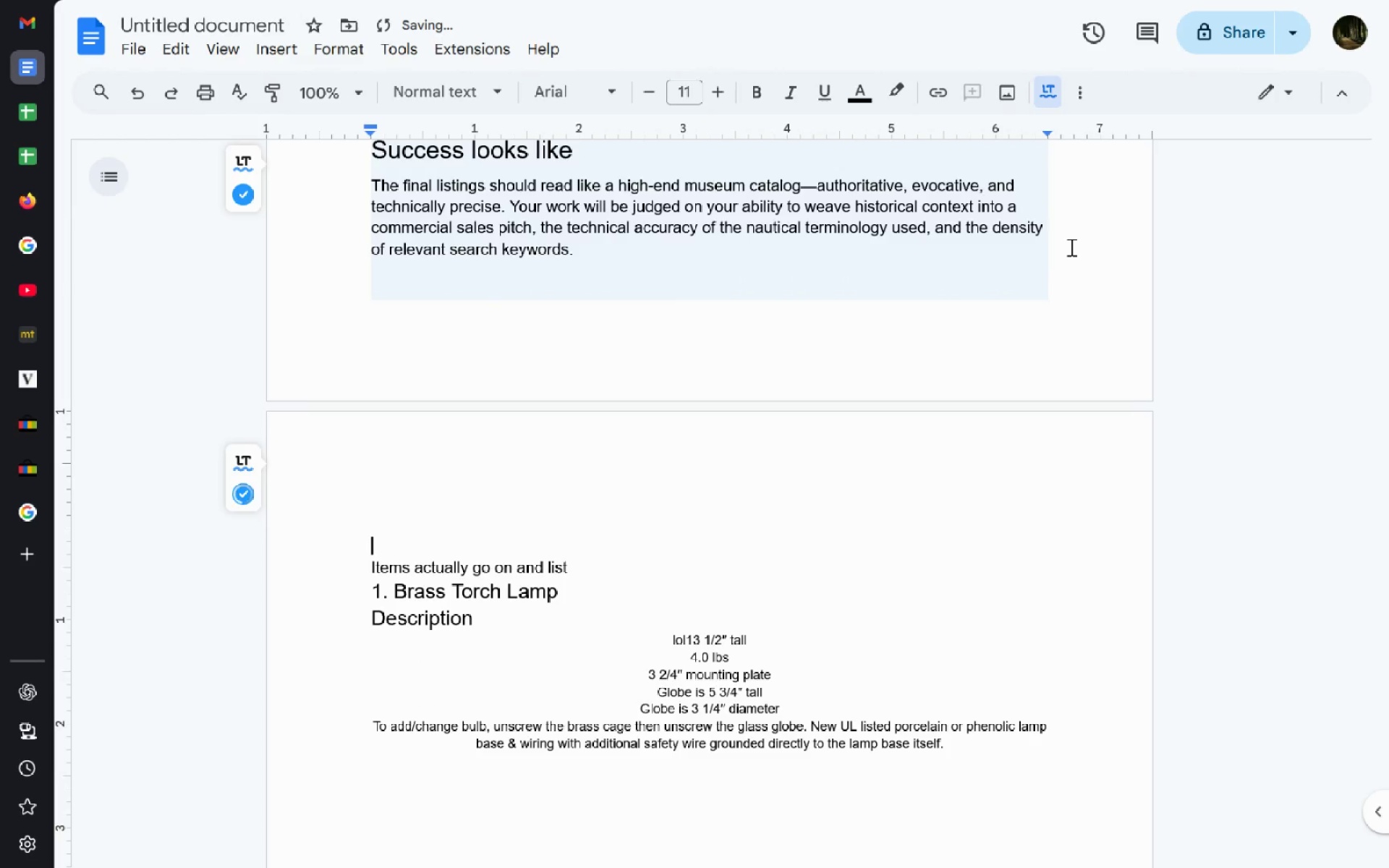 
key(Control+Backspace)
 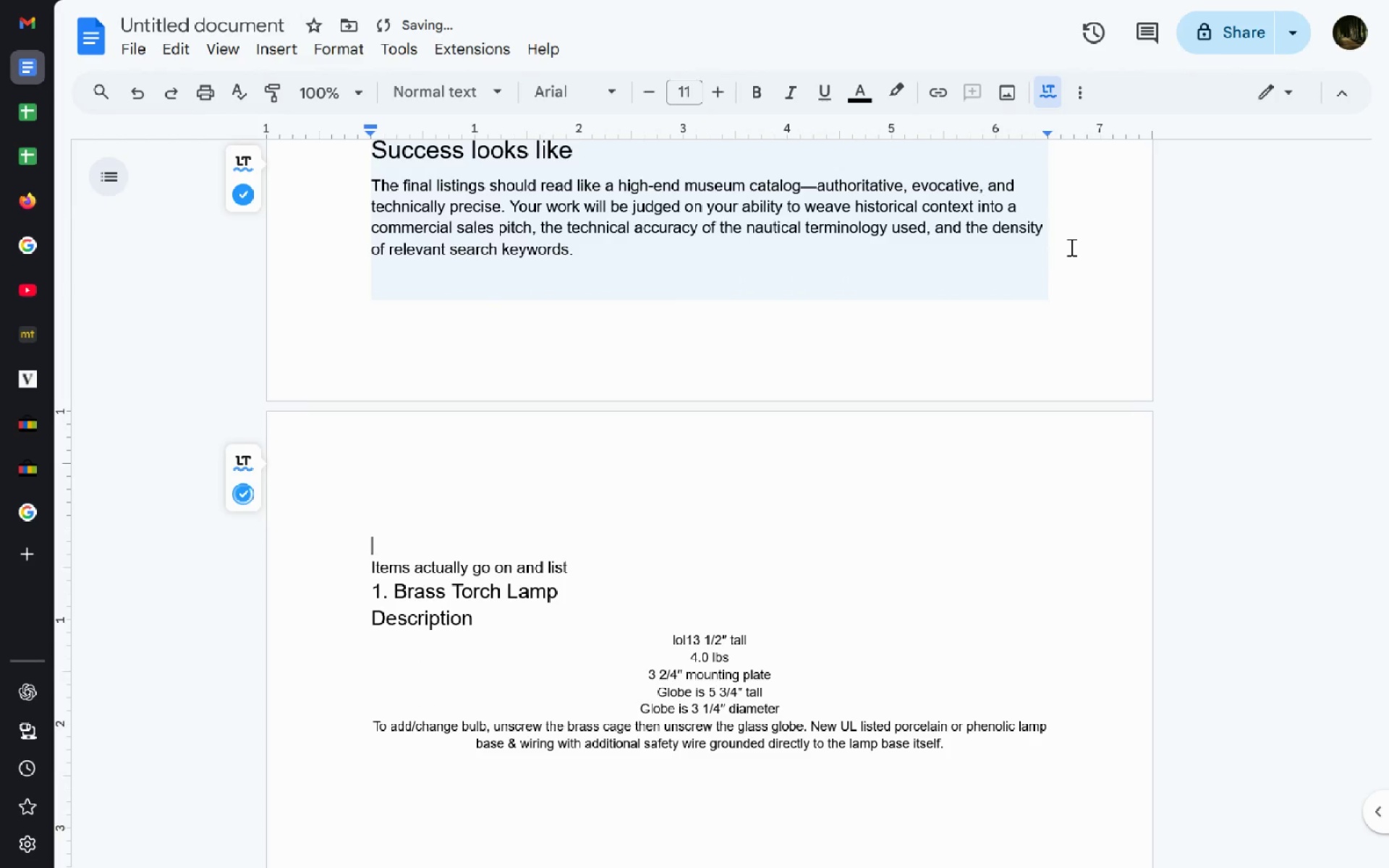 
type(source sites:- )
 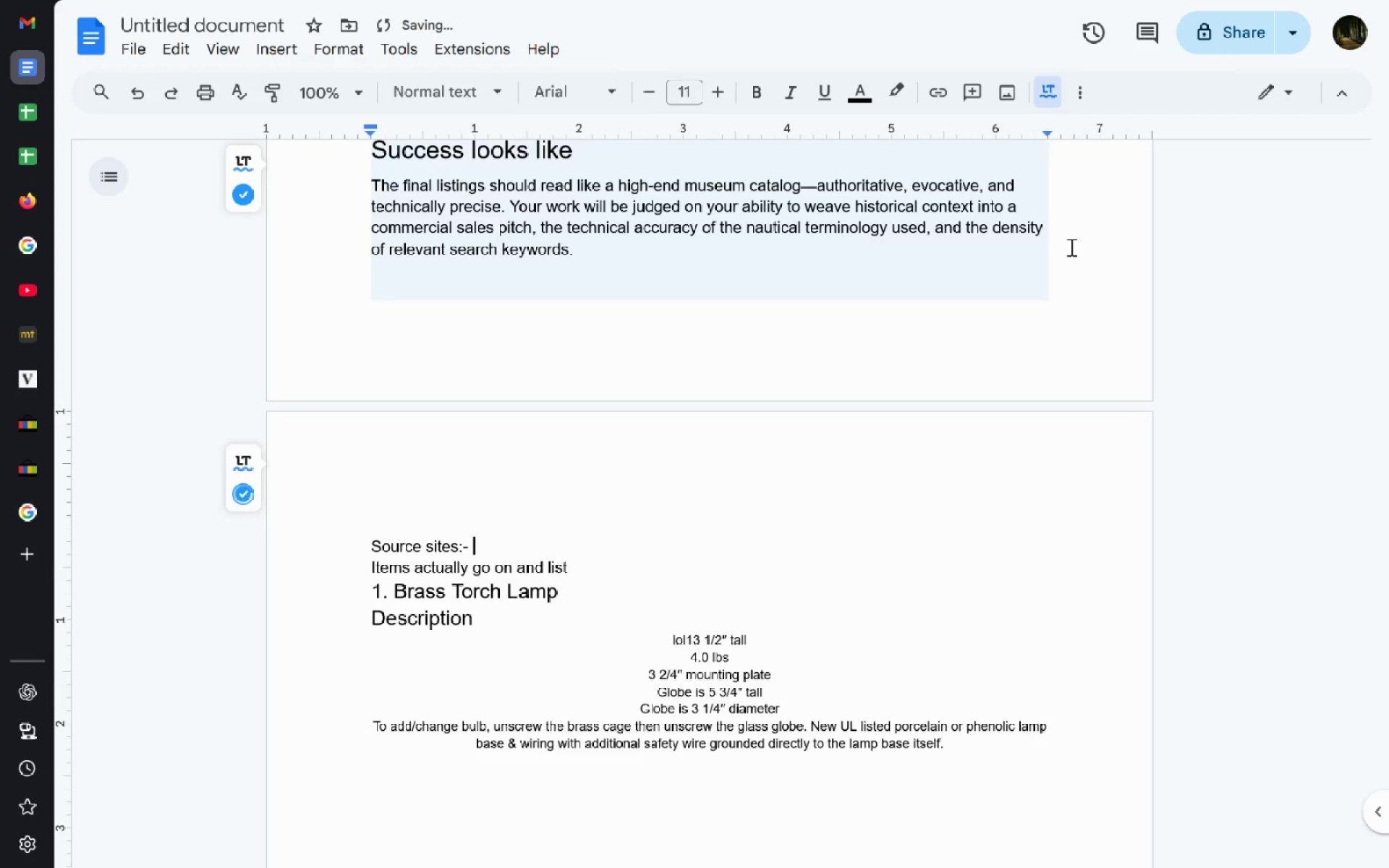 
key(Control+V)
 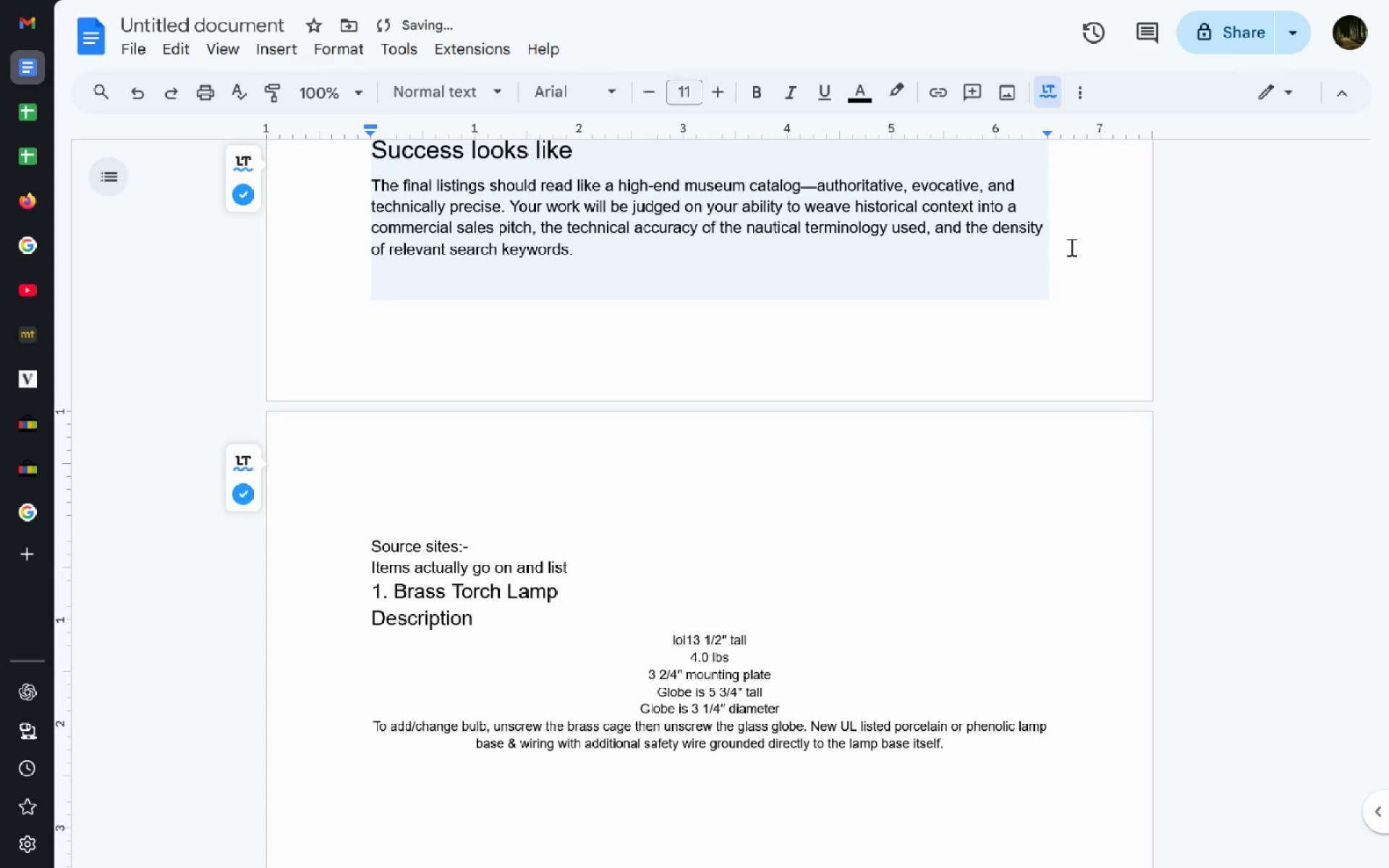 
key(Enter)
 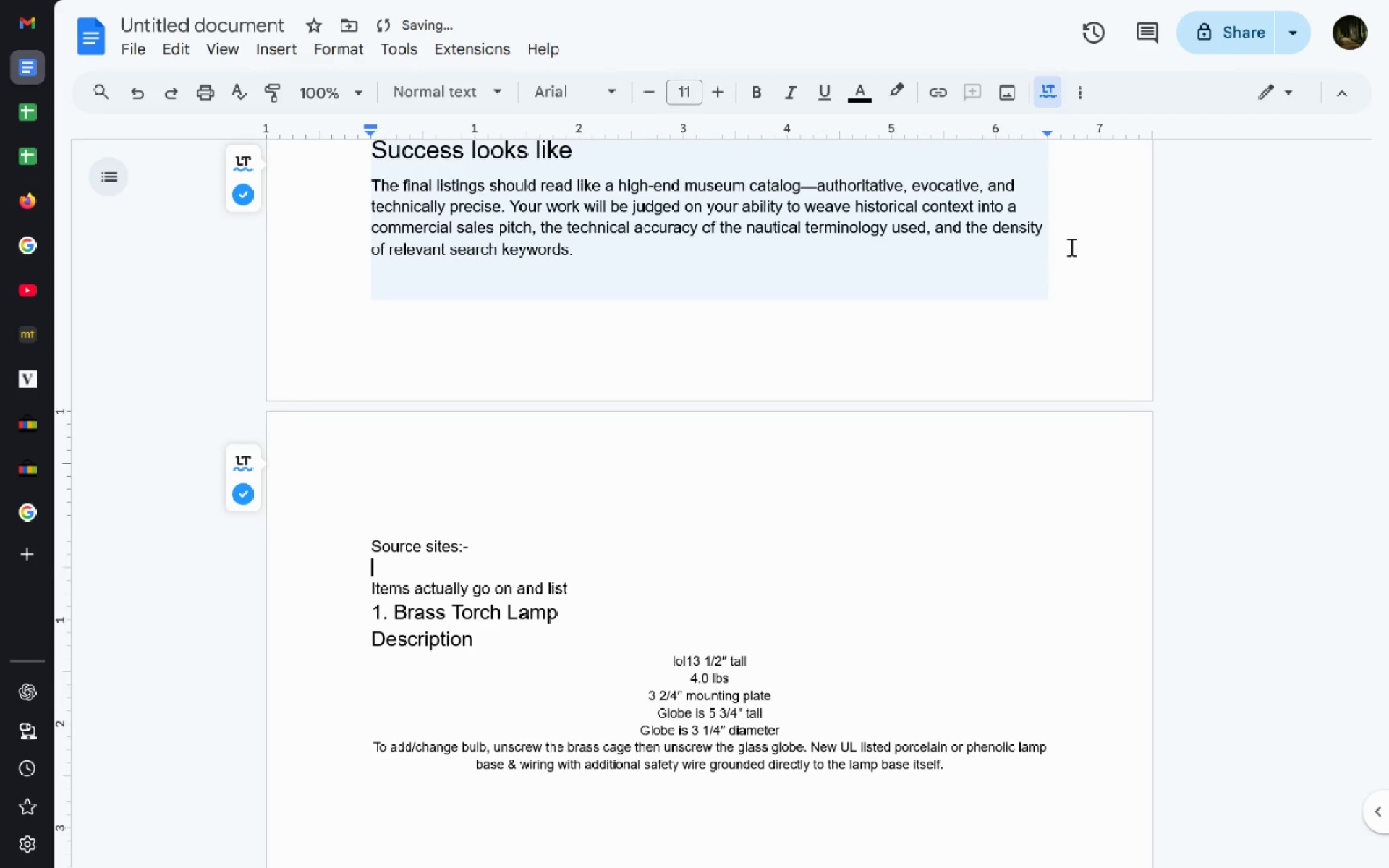 
key(Control+V)
 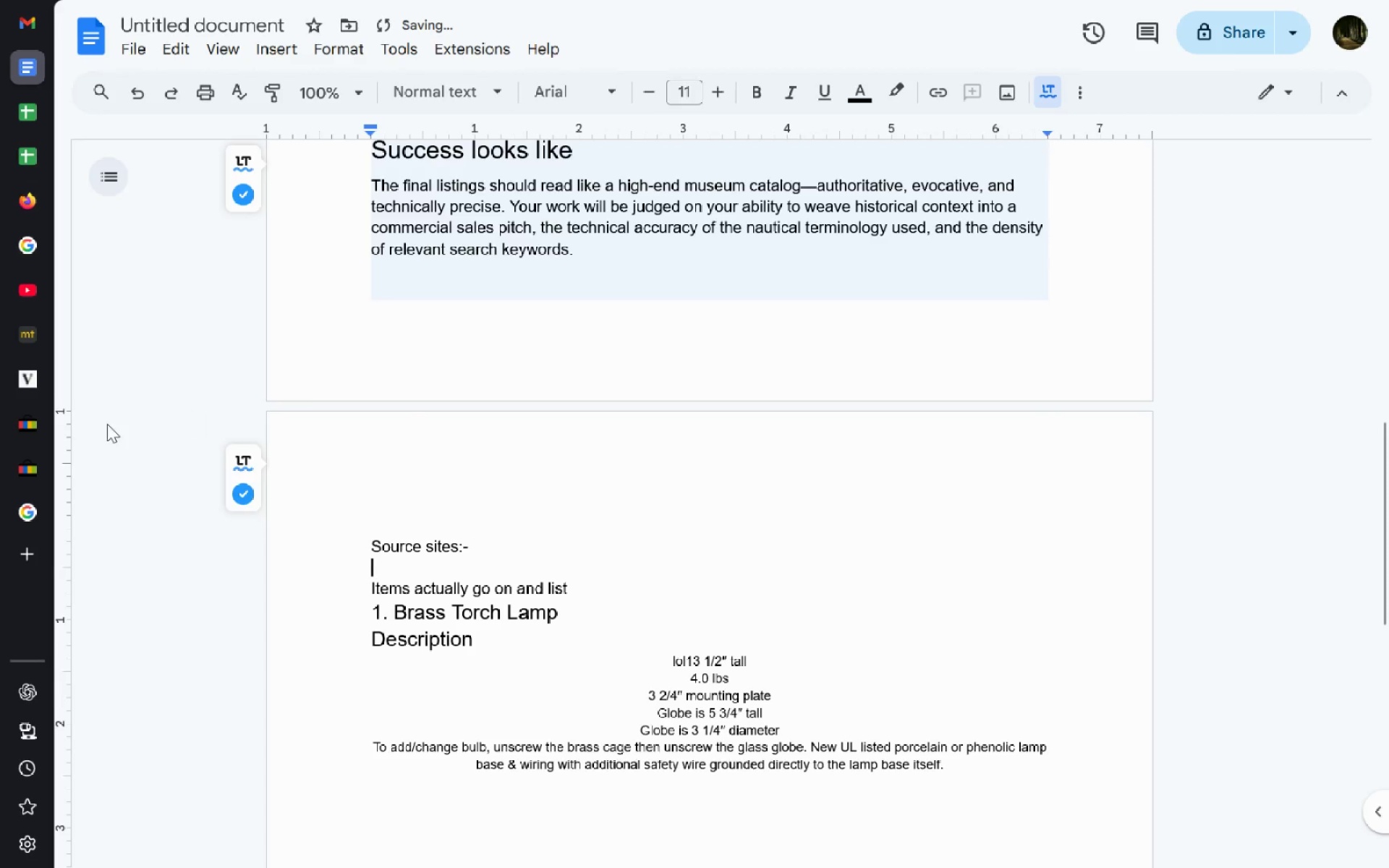 
left_click([28, 460])
 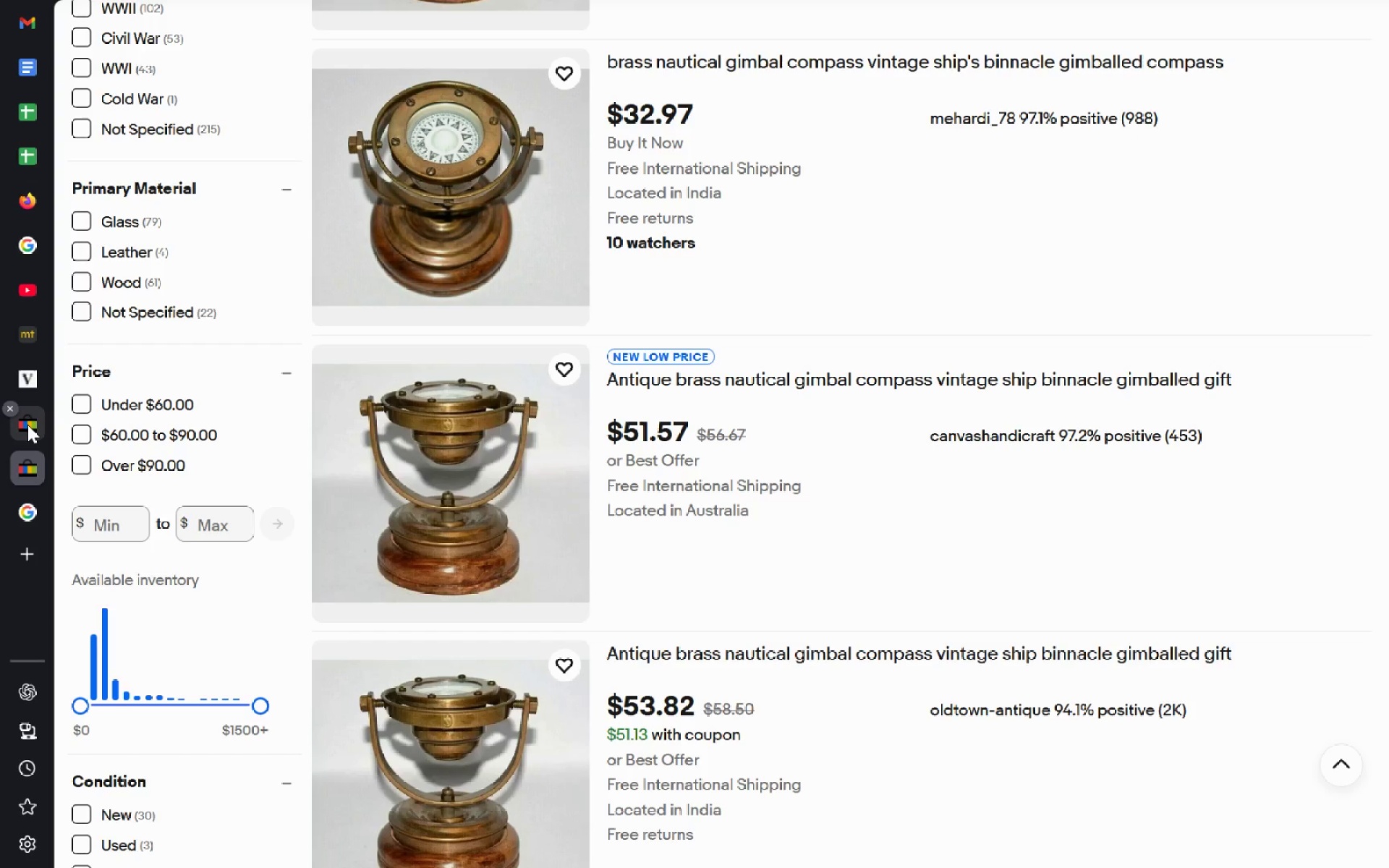 
left_click([27, 425])
 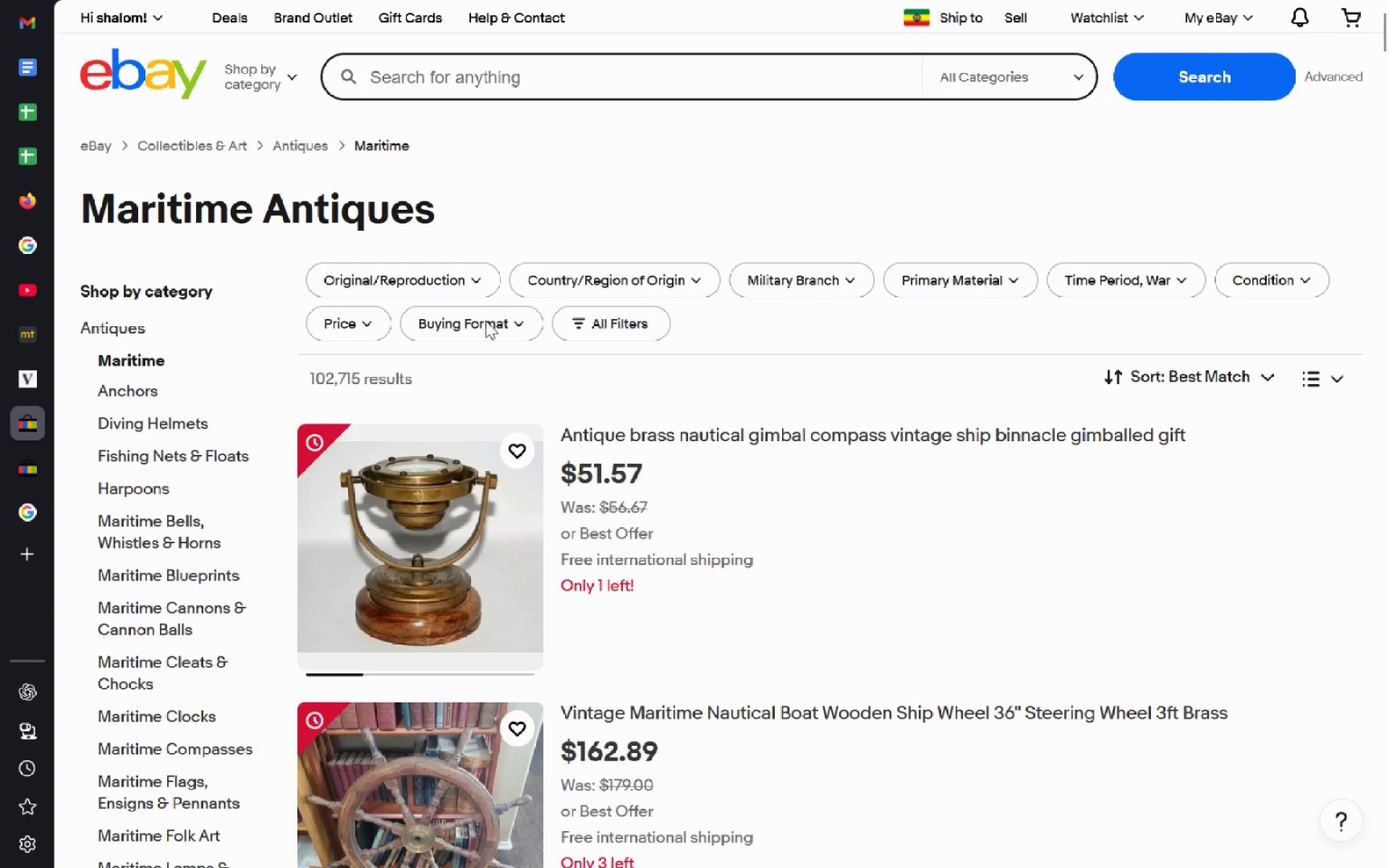 
left_click([608, 440])
 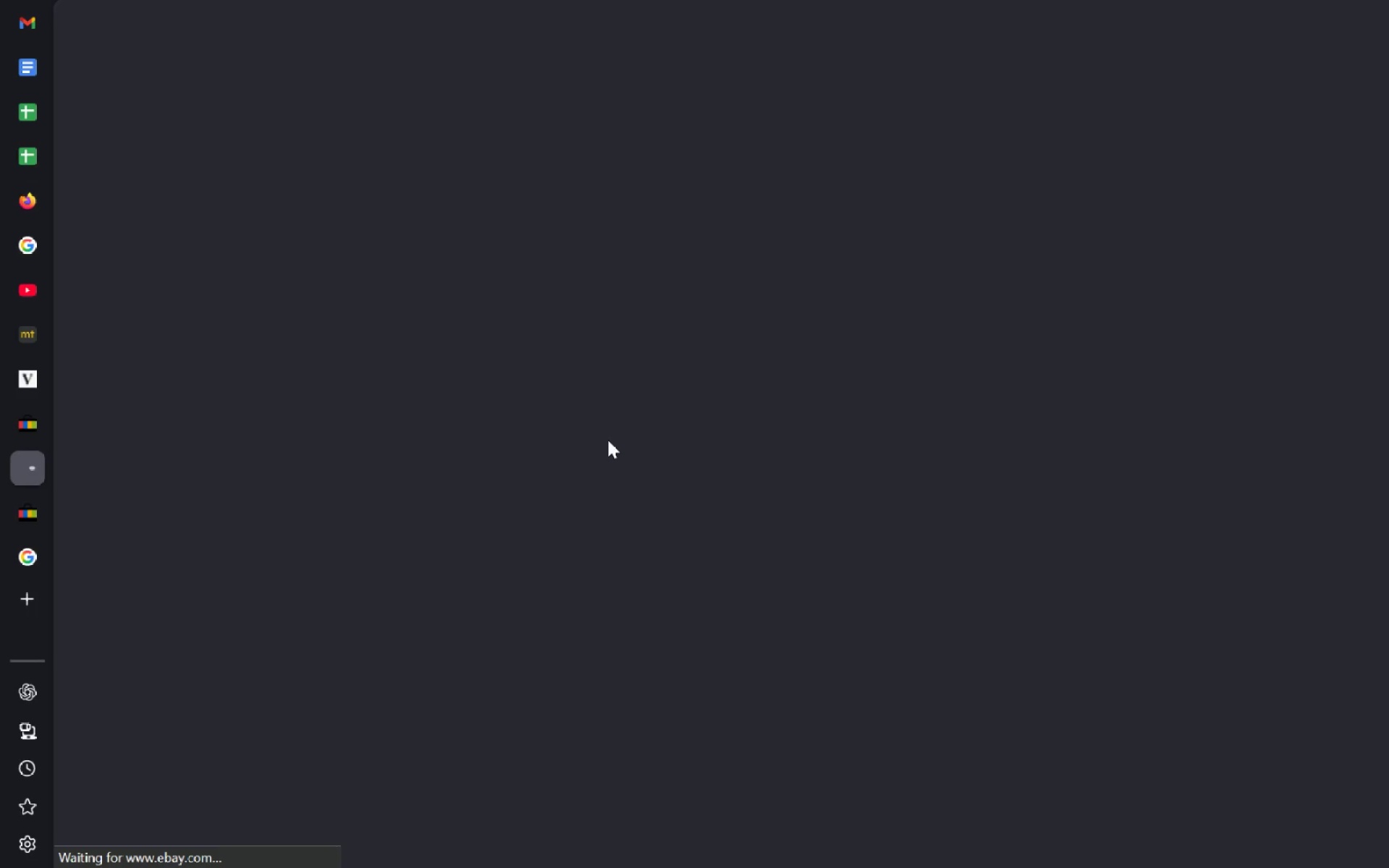 
key(Control+W)
 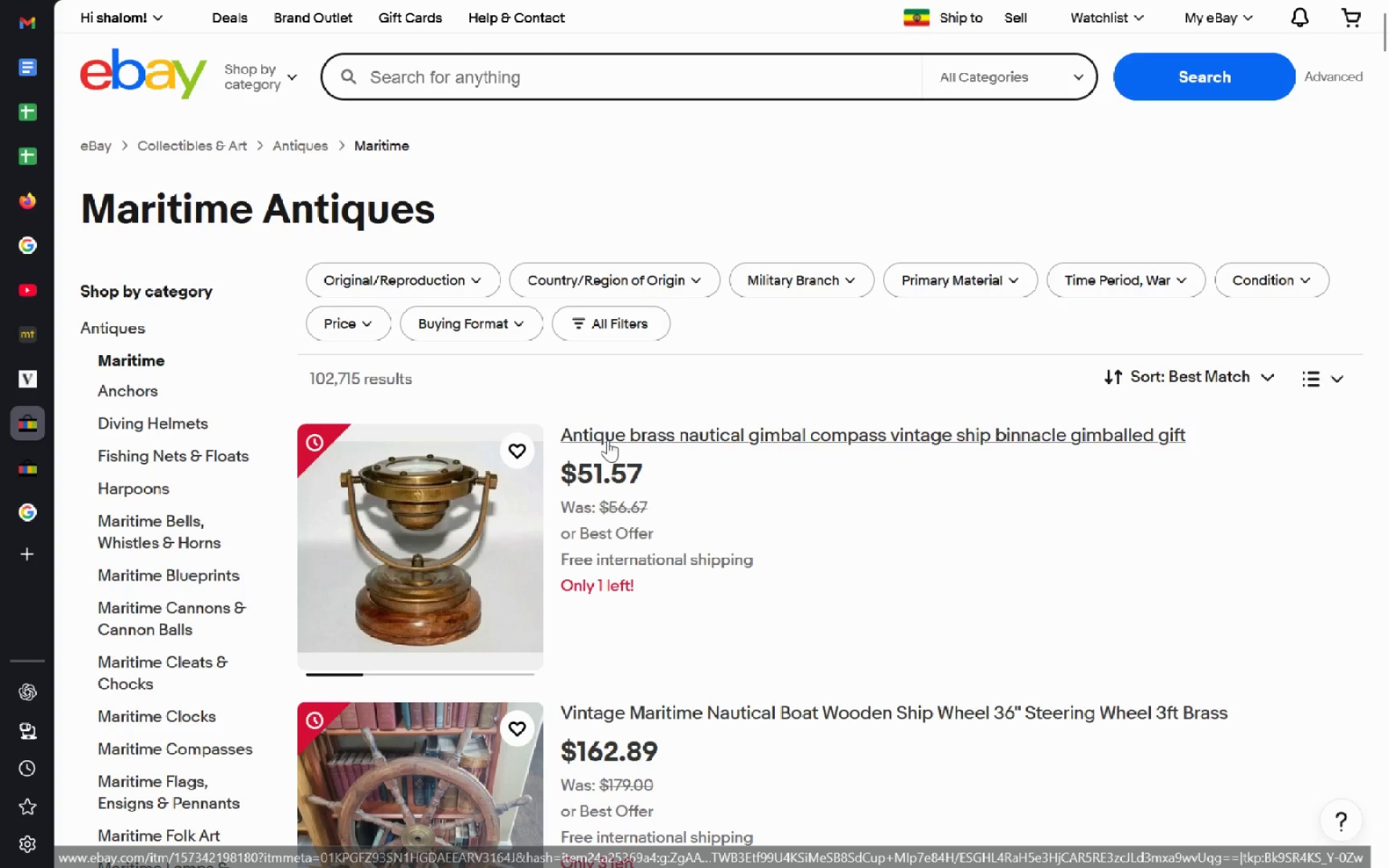 
left_click([42, 383])
 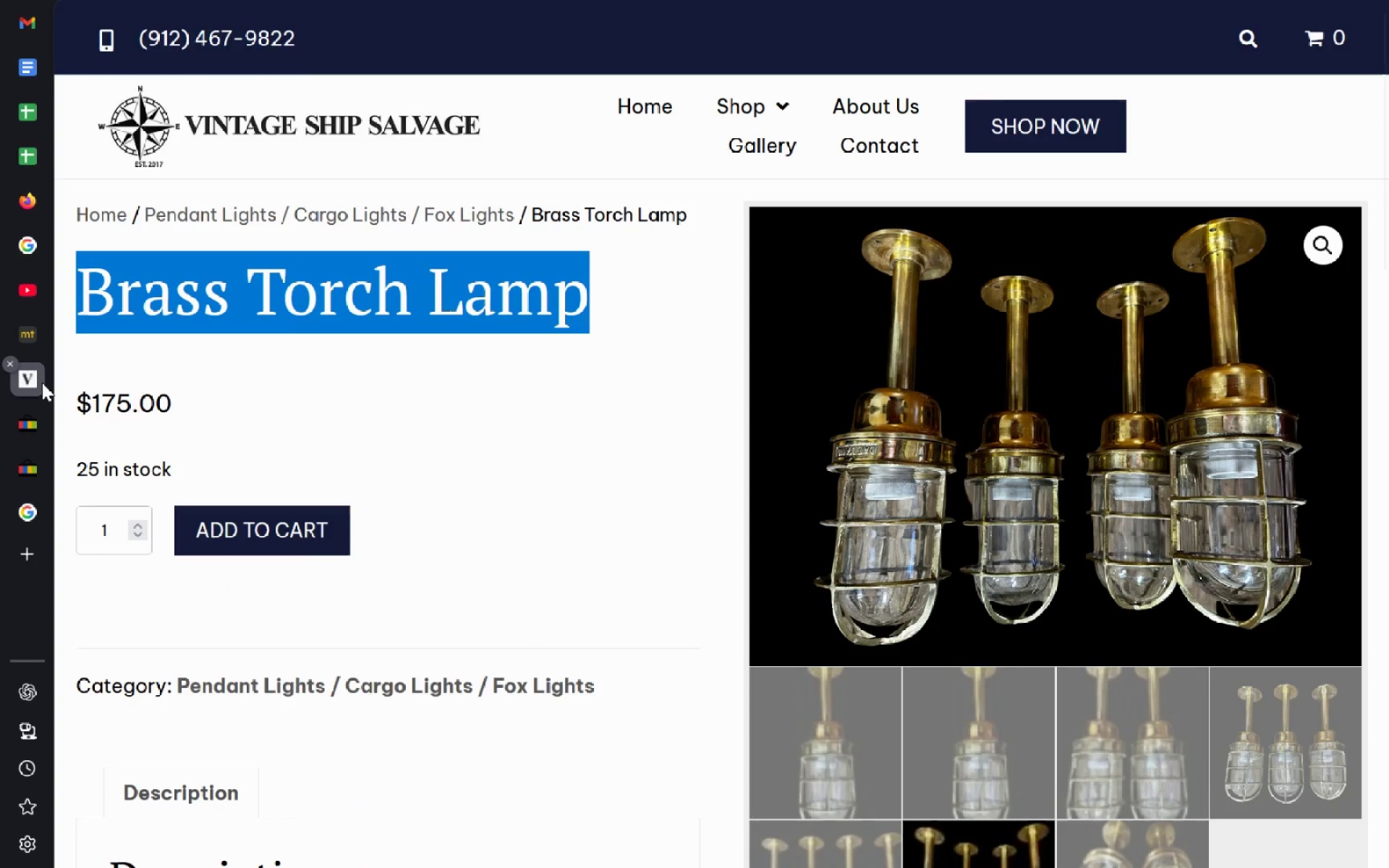 
key(Alt+AltLeft)
 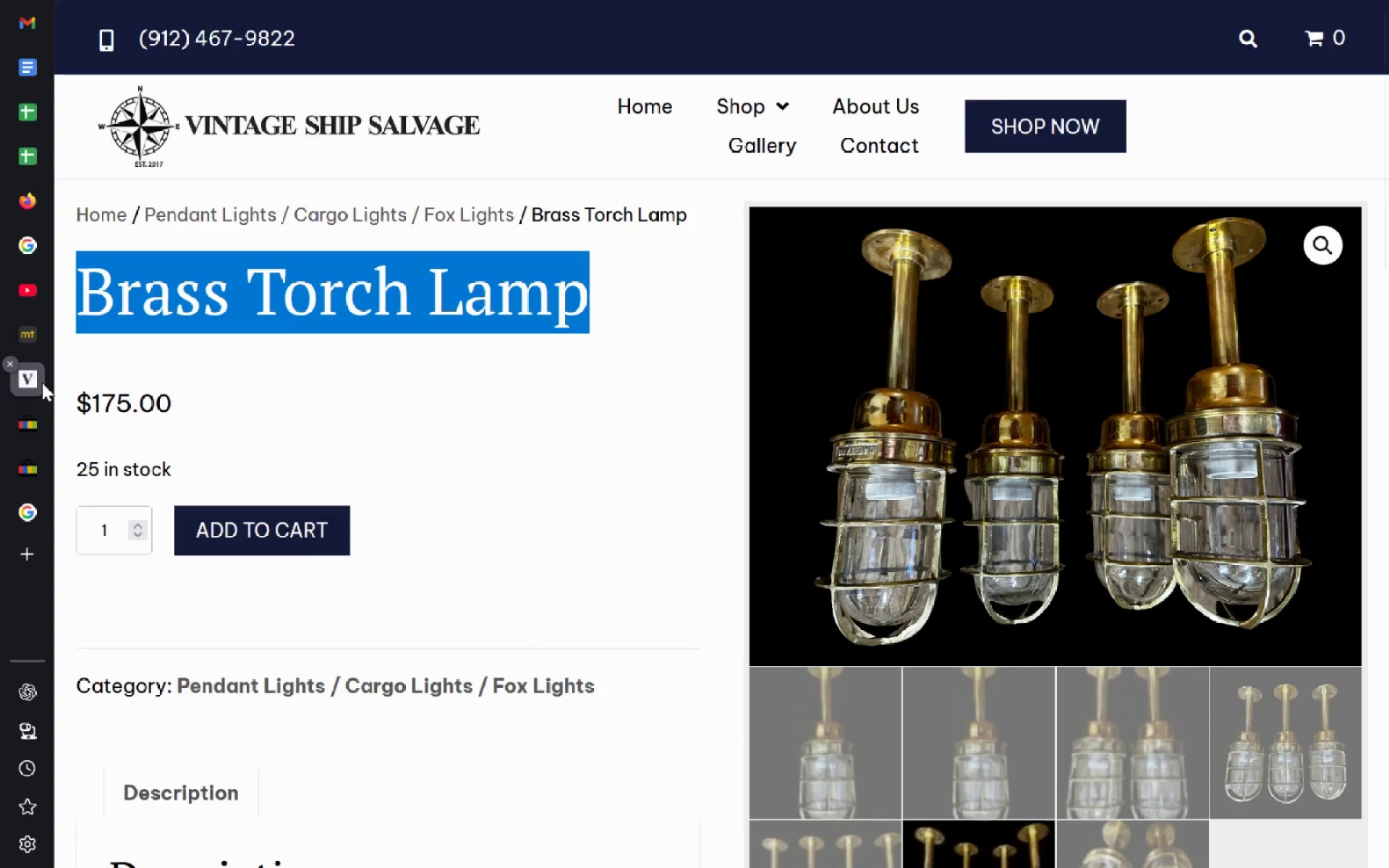 
key(Alt+D)
 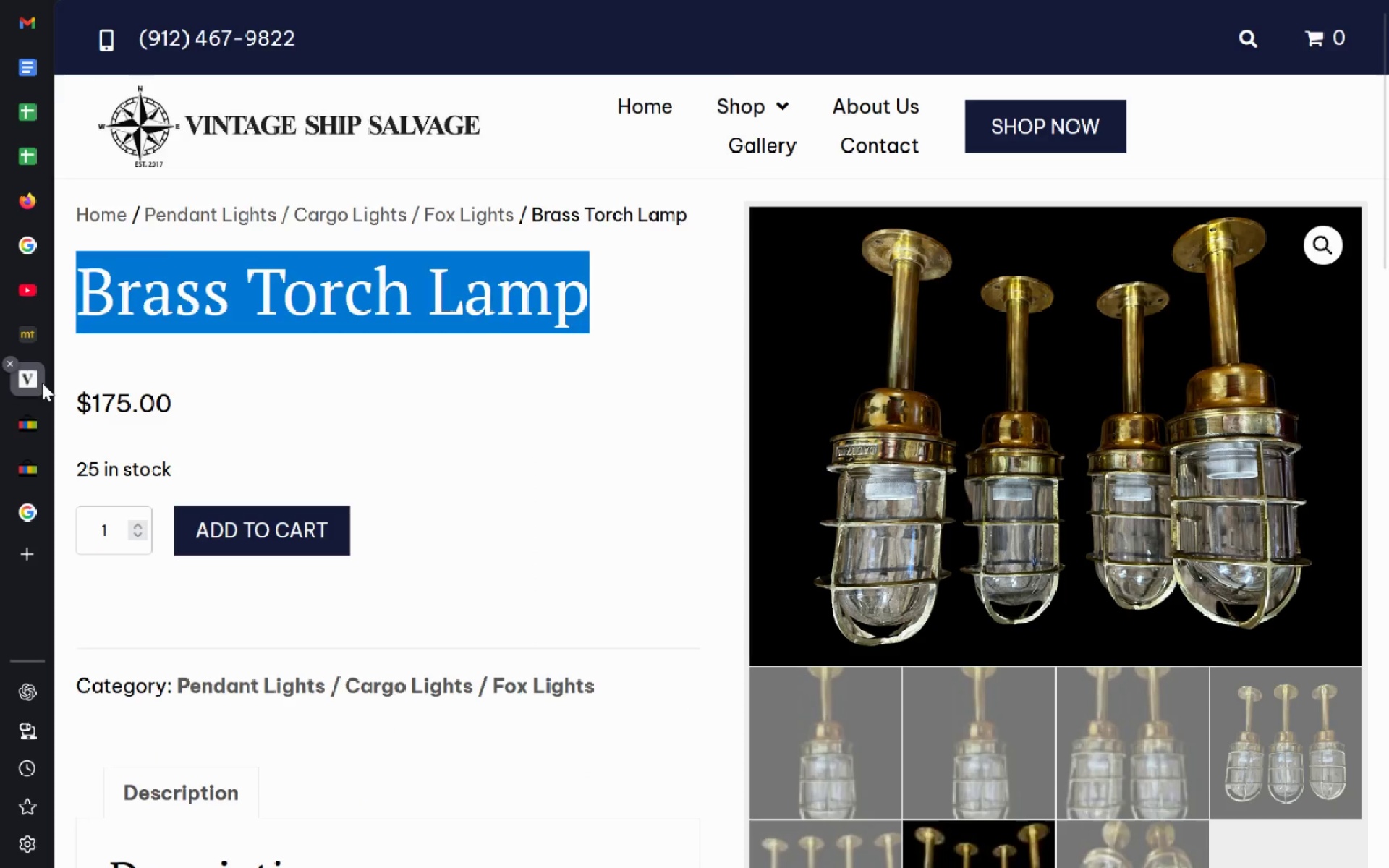 
key(Control+C)
 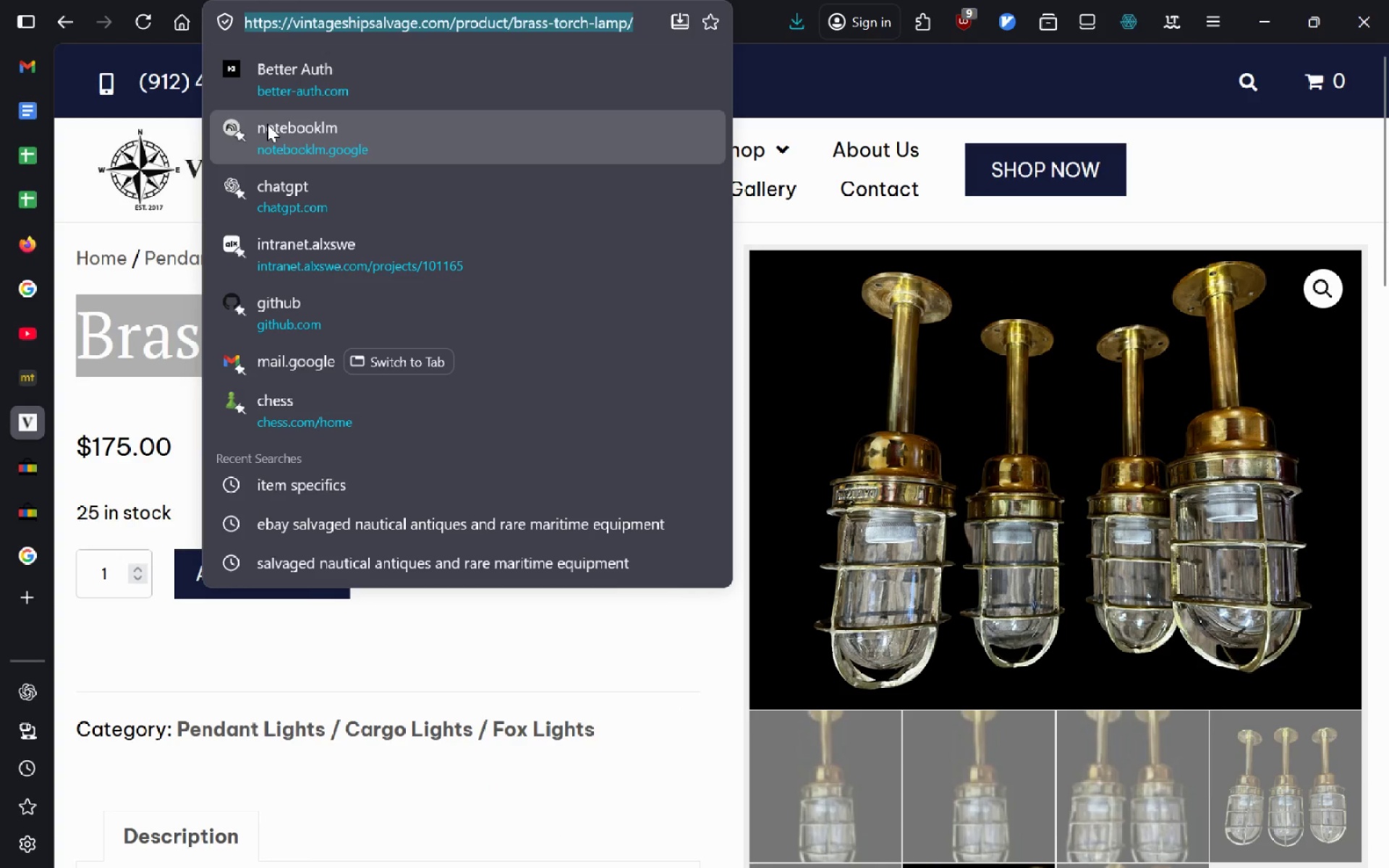 
key(Alt+Enter)
 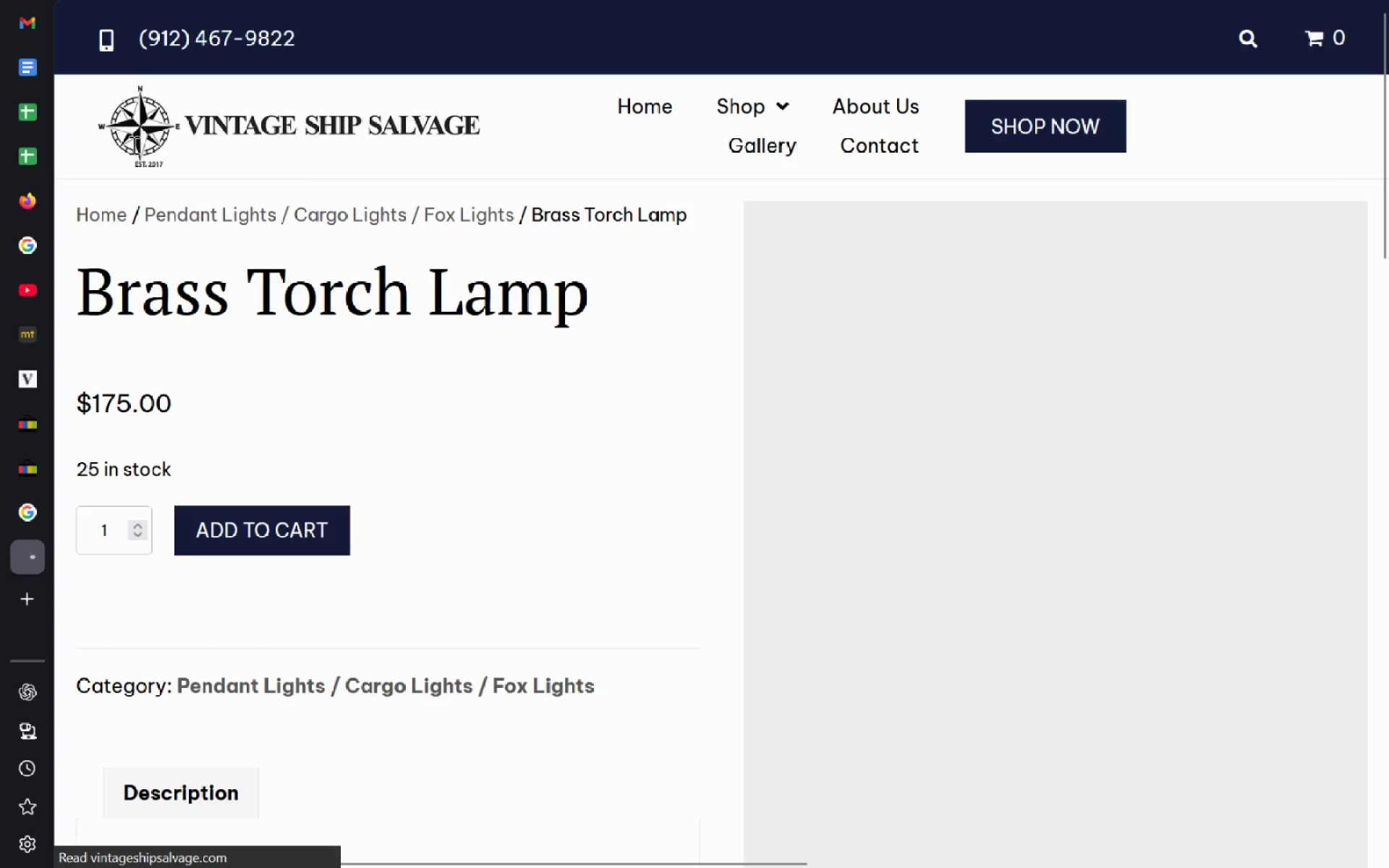 
left_click([136, 131])
 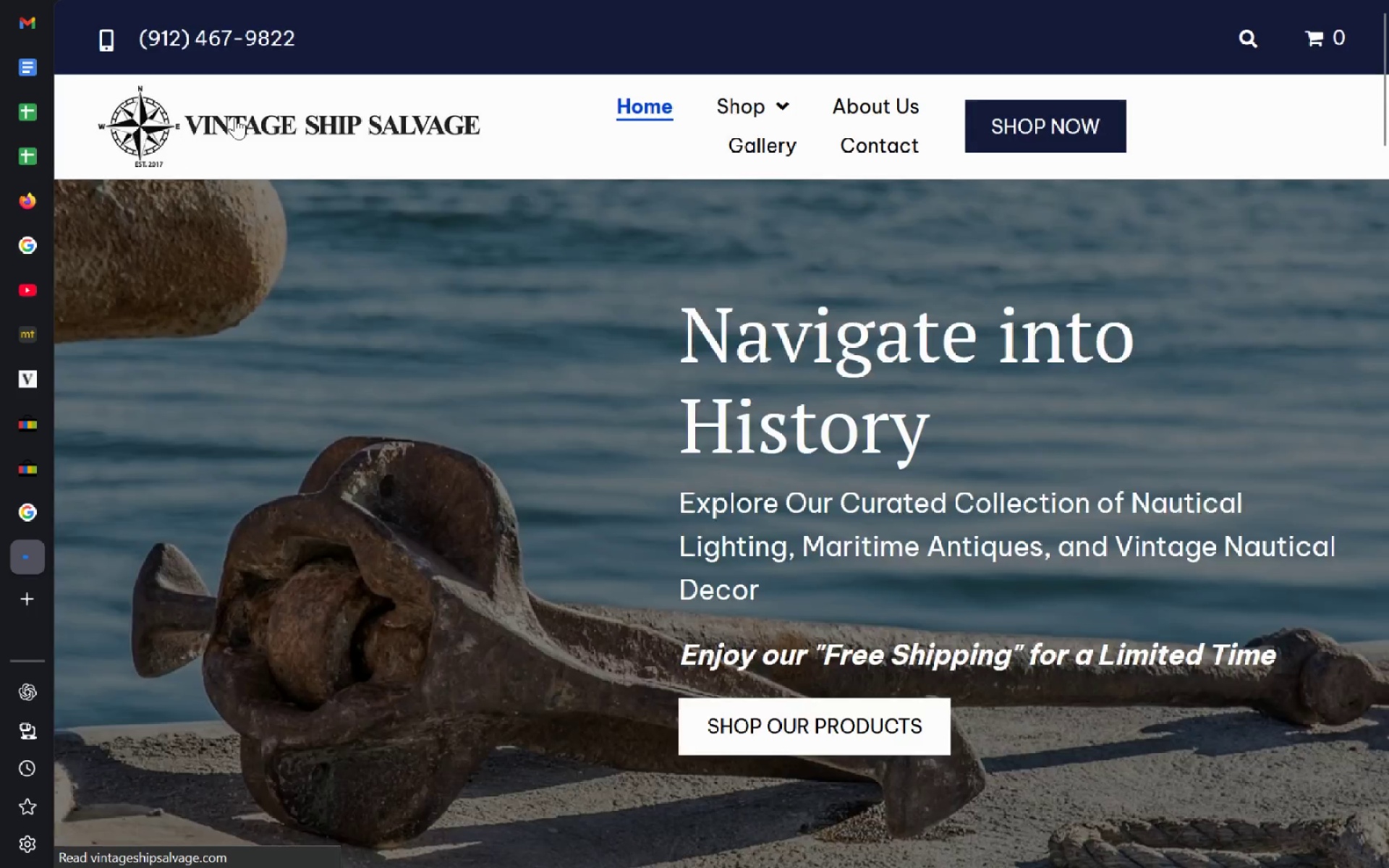 
key(Alt+AltLeft)
 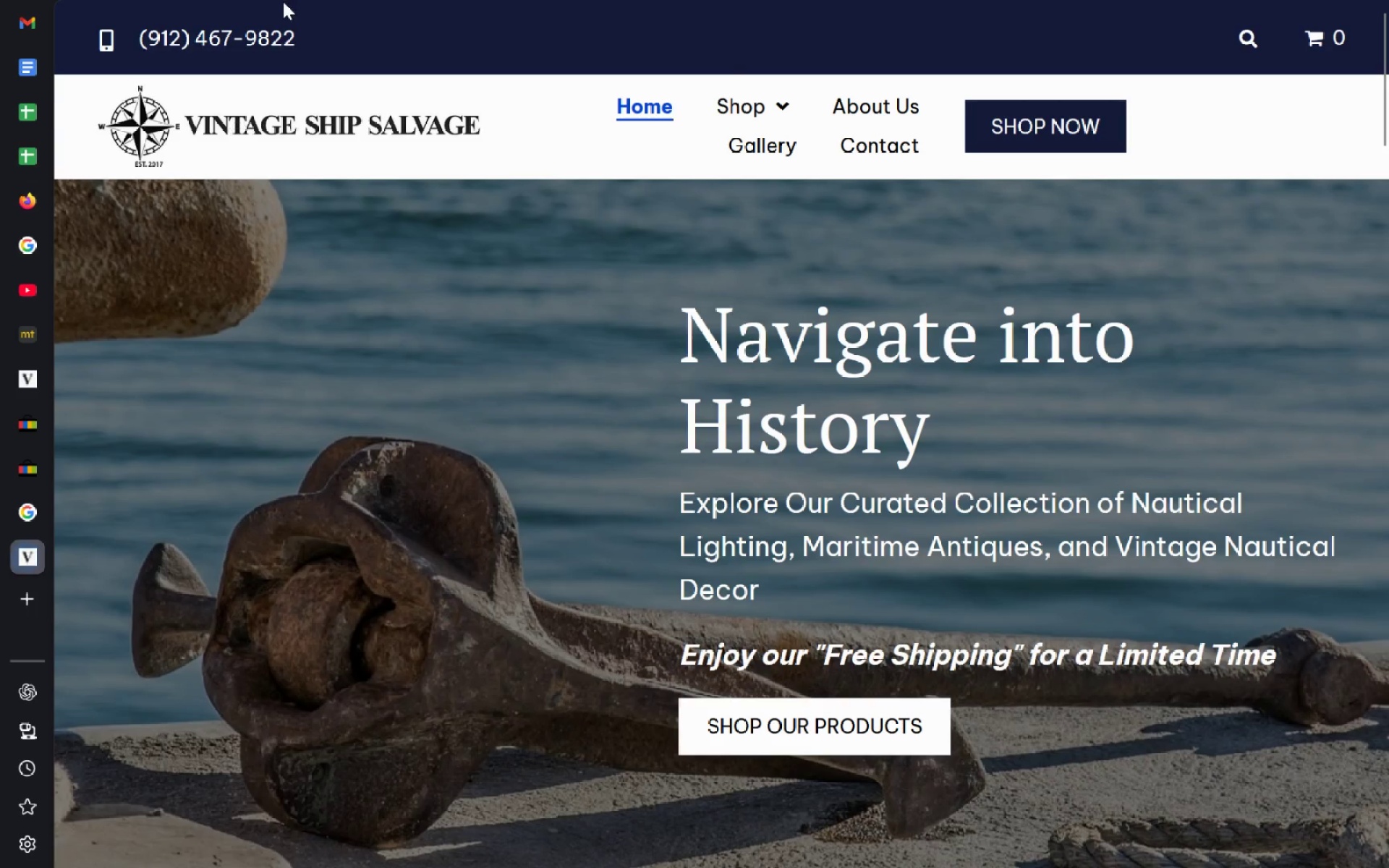 
key(Alt+D)
 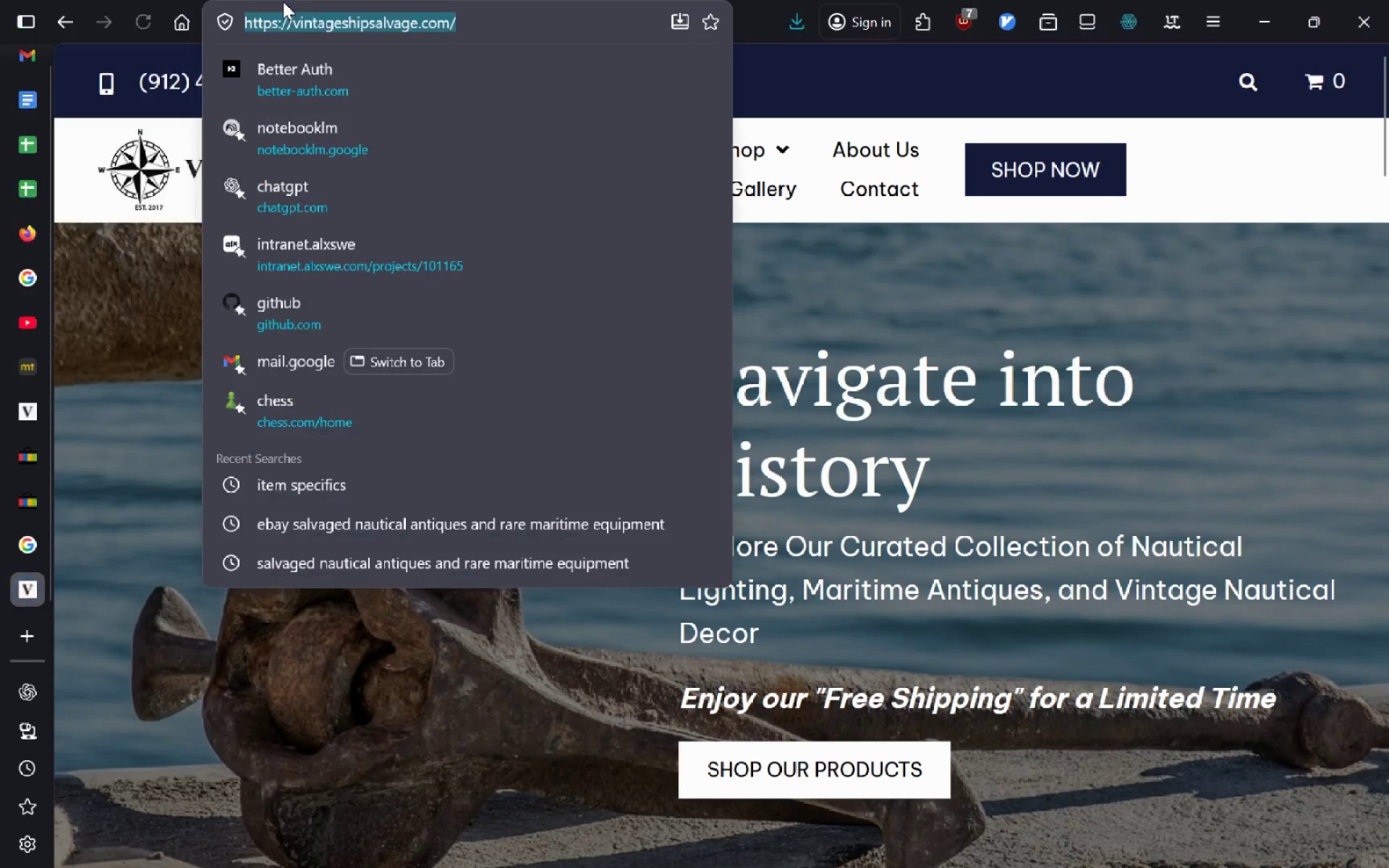 
key(Control+C)
 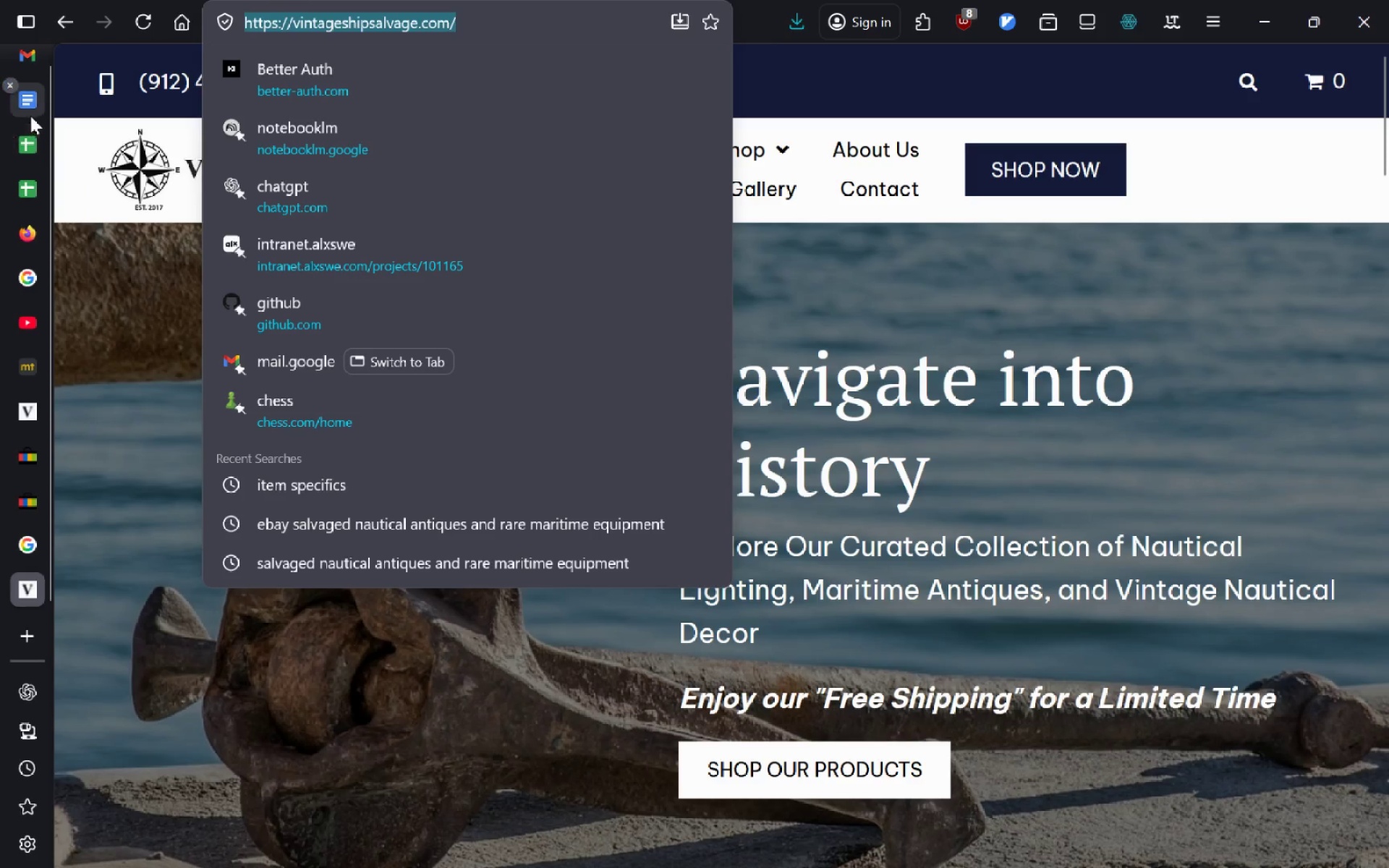 
left_click([37, 114])
 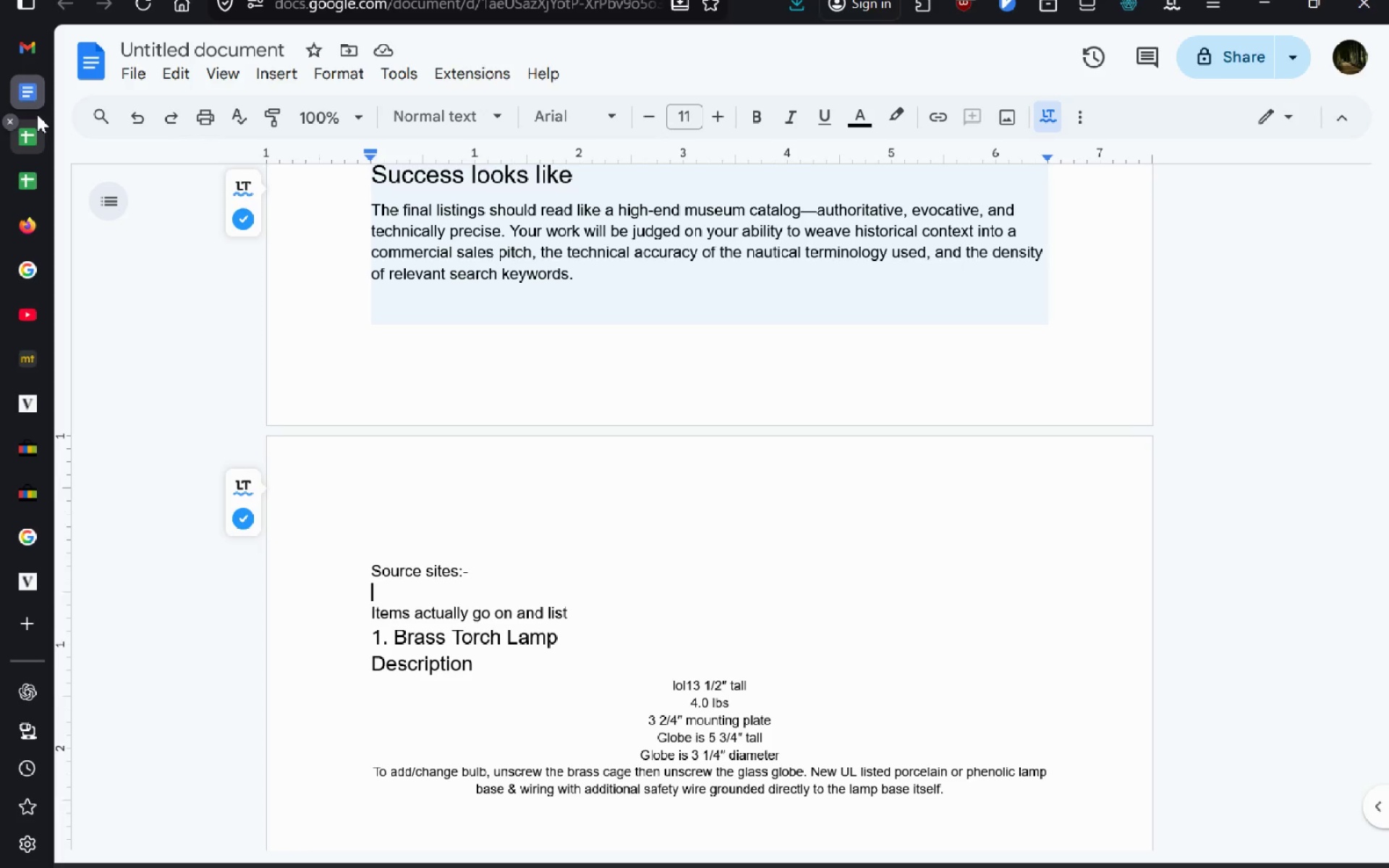 
key(Control+ControlLeft)
 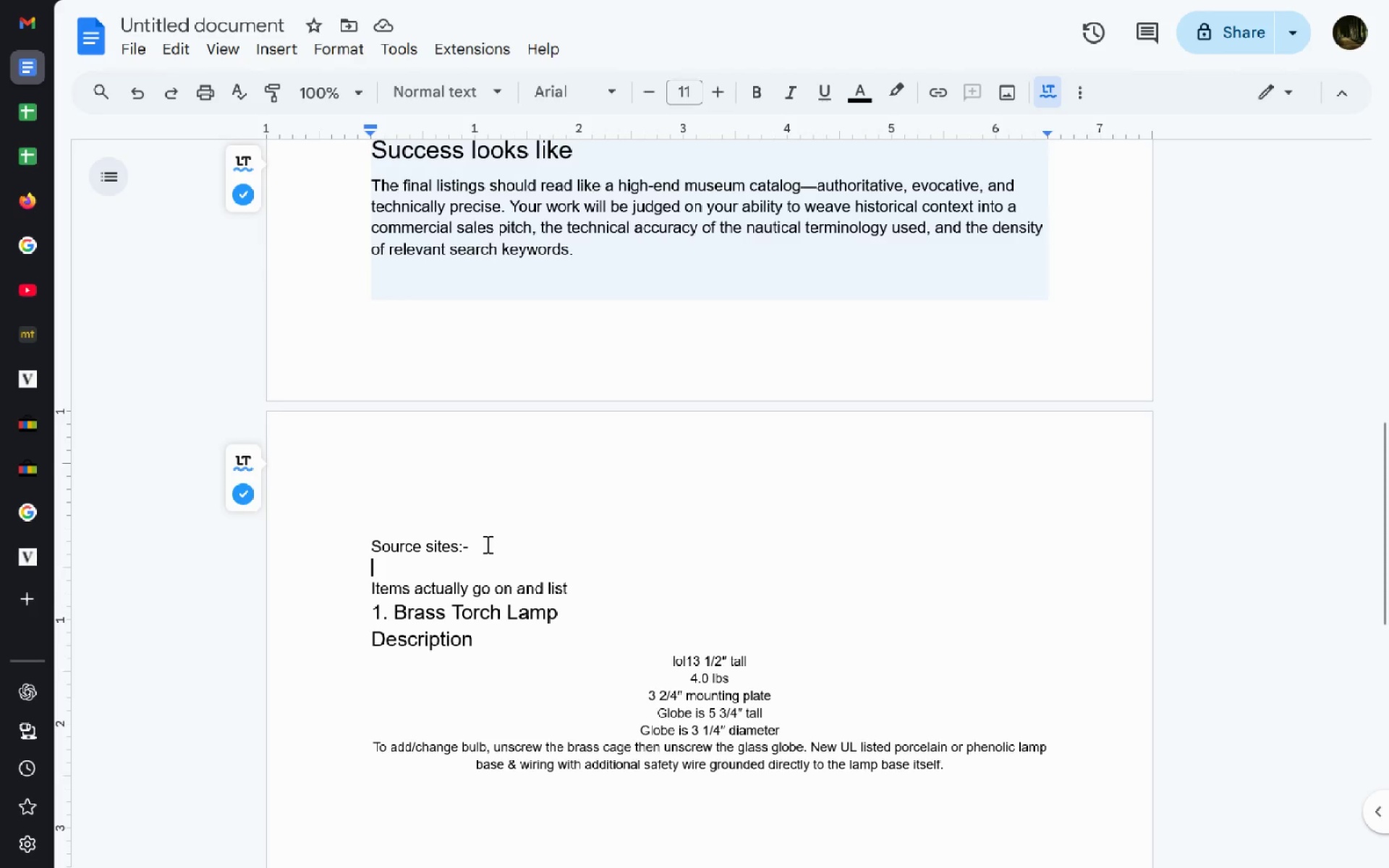 
left_click([486, 544])
 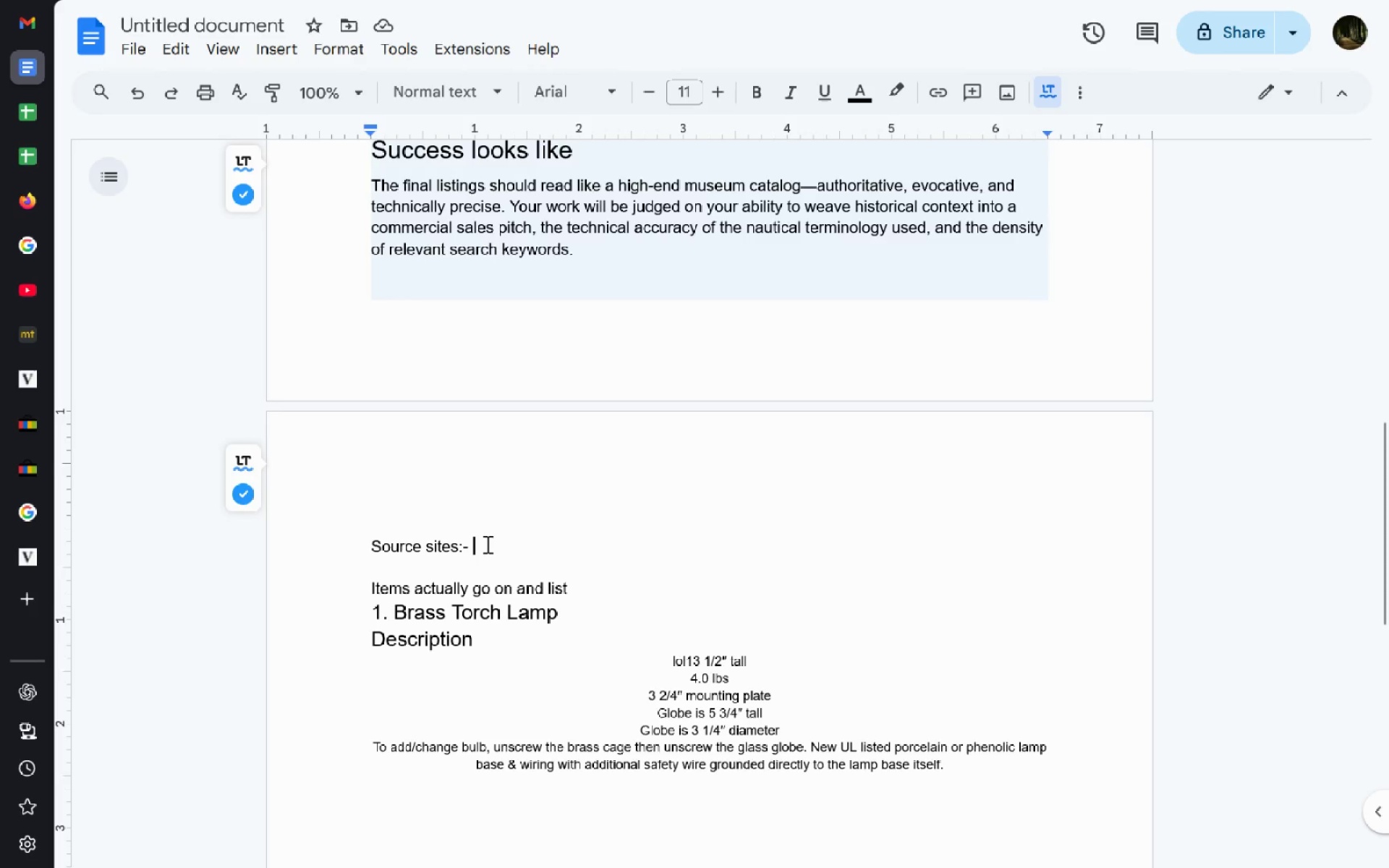 
key(Control+V)
 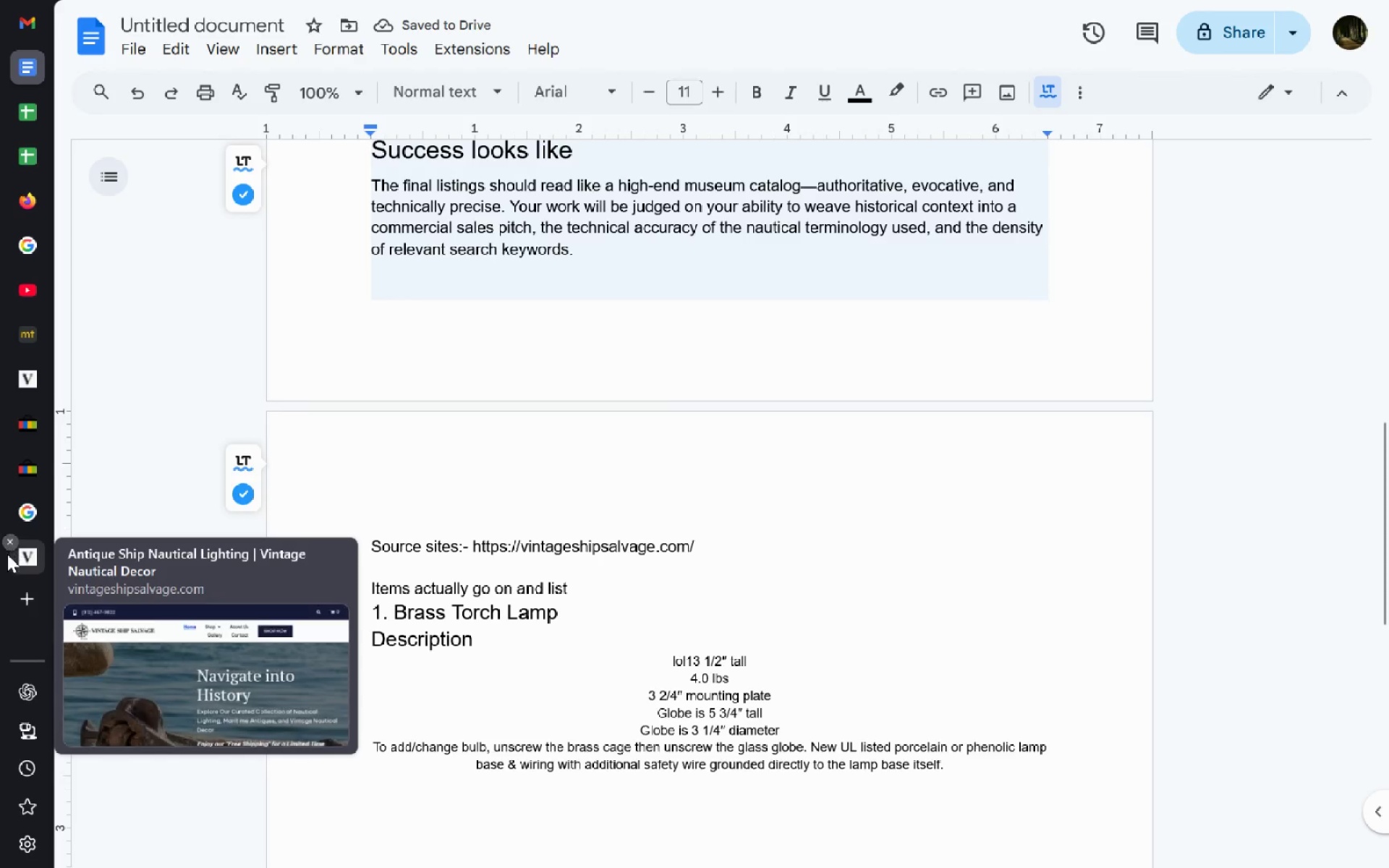 
left_click([9, 542])
 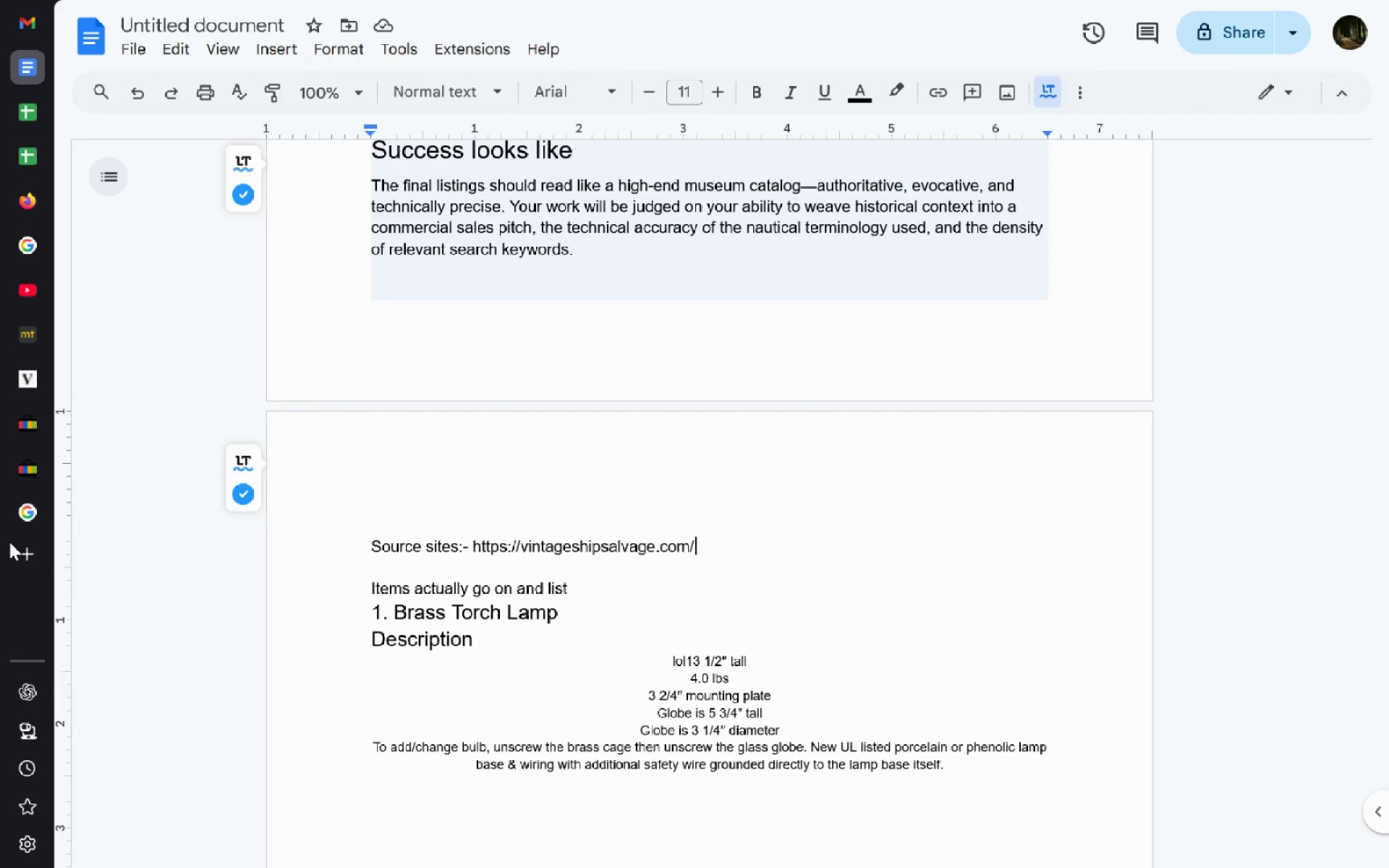 
wait(58.45)
 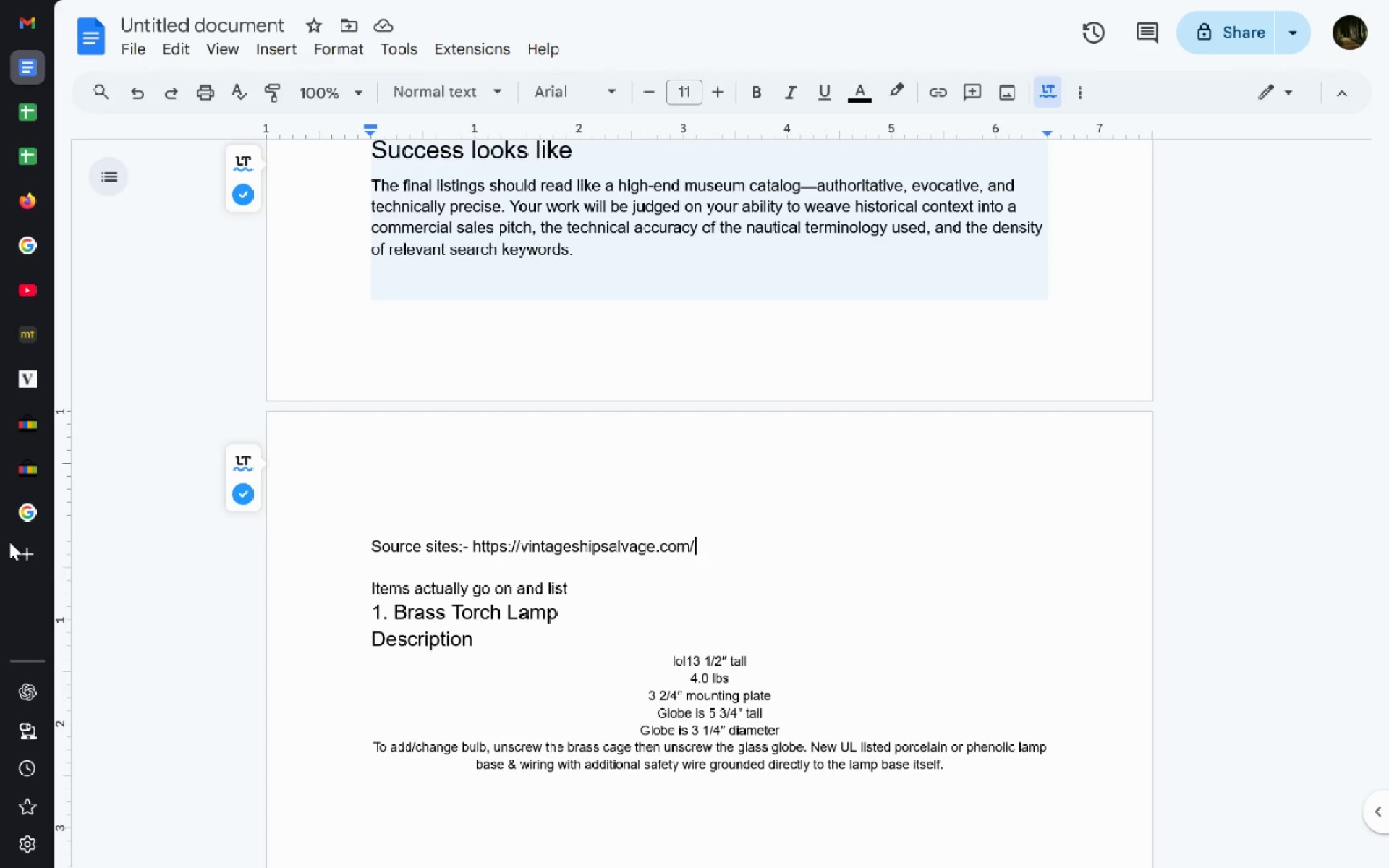 
left_click([23, 256])
 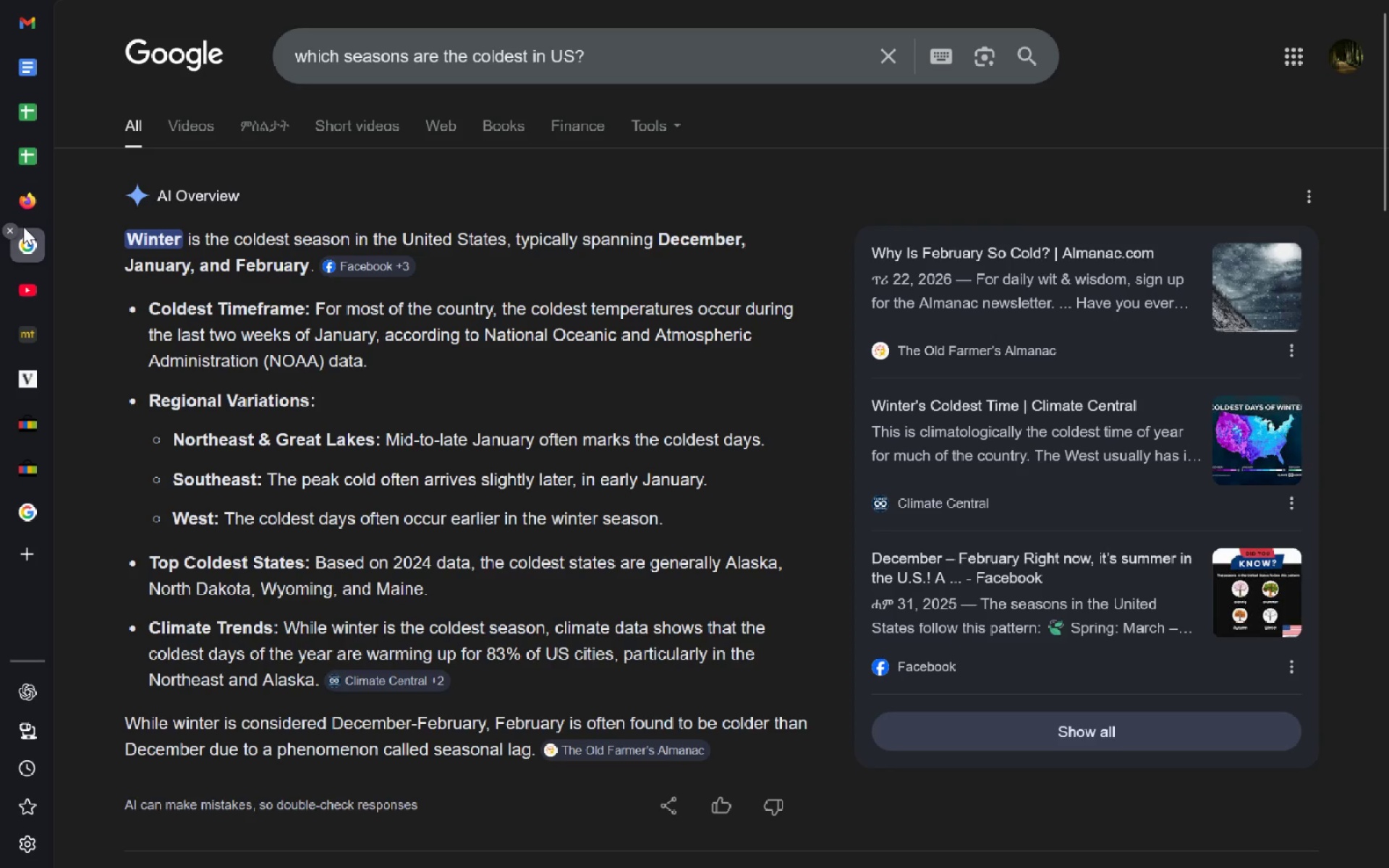 
left_click([23, 226])
 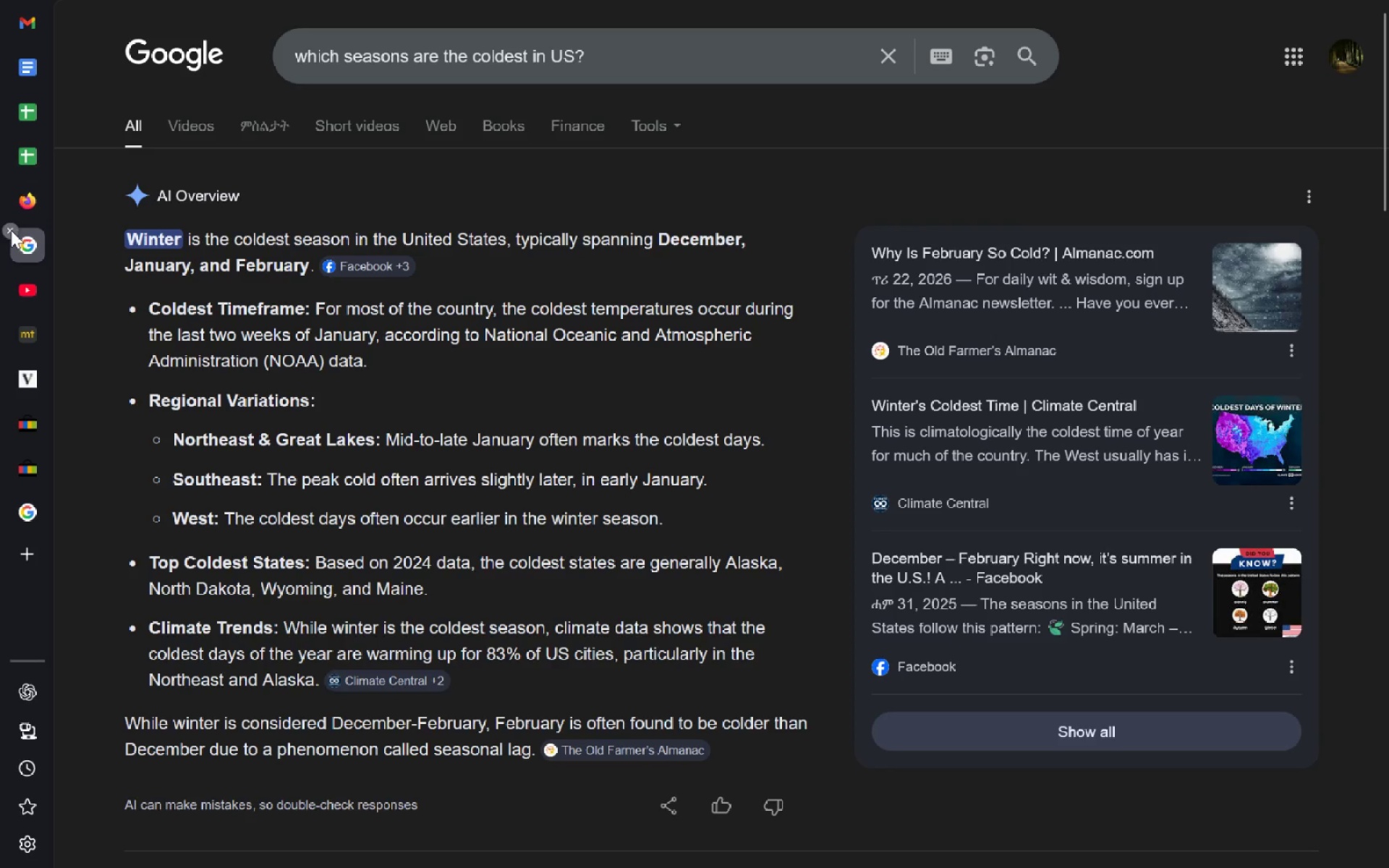 
left_click([11, 230])
 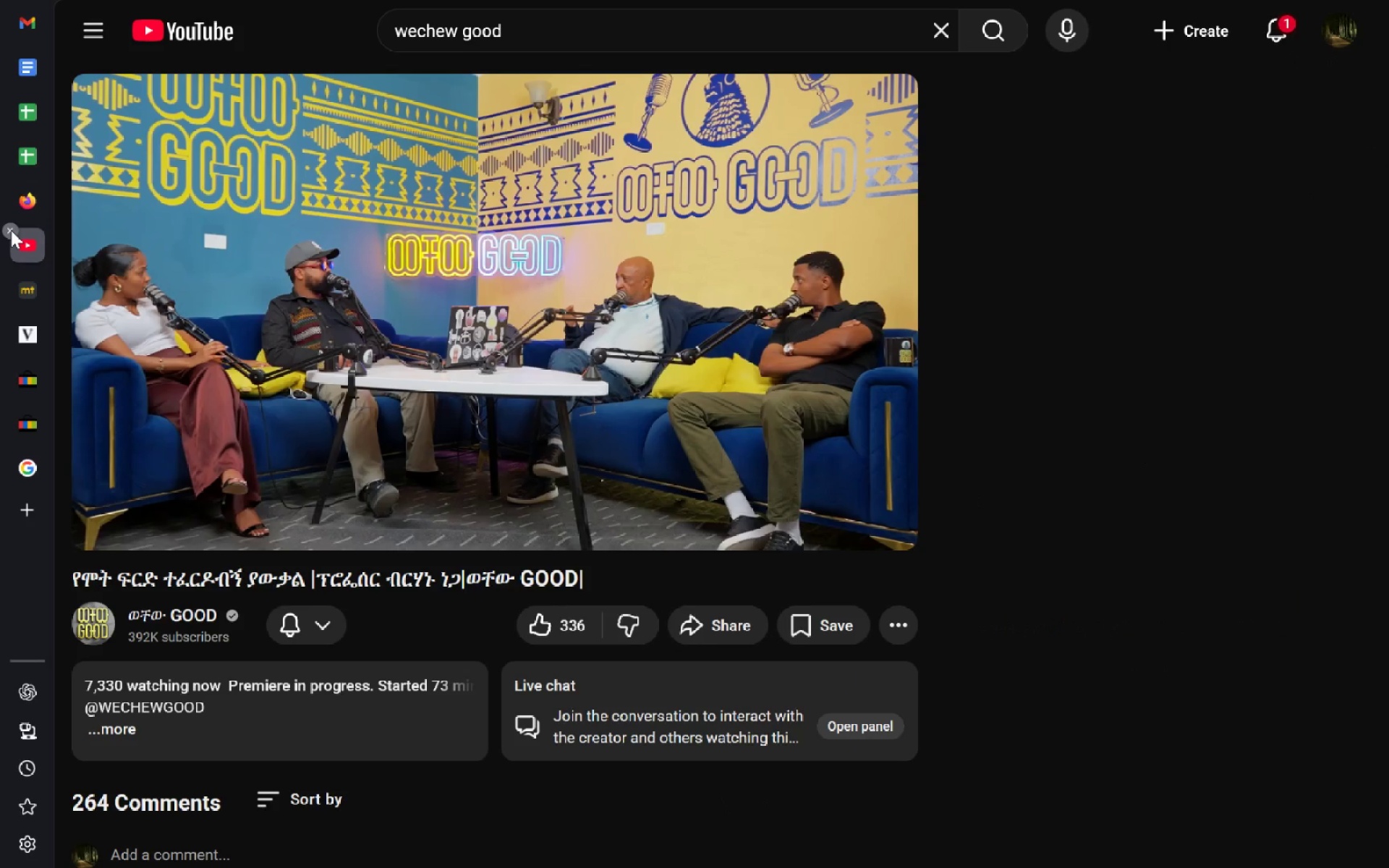 
left_click([18, 212])
 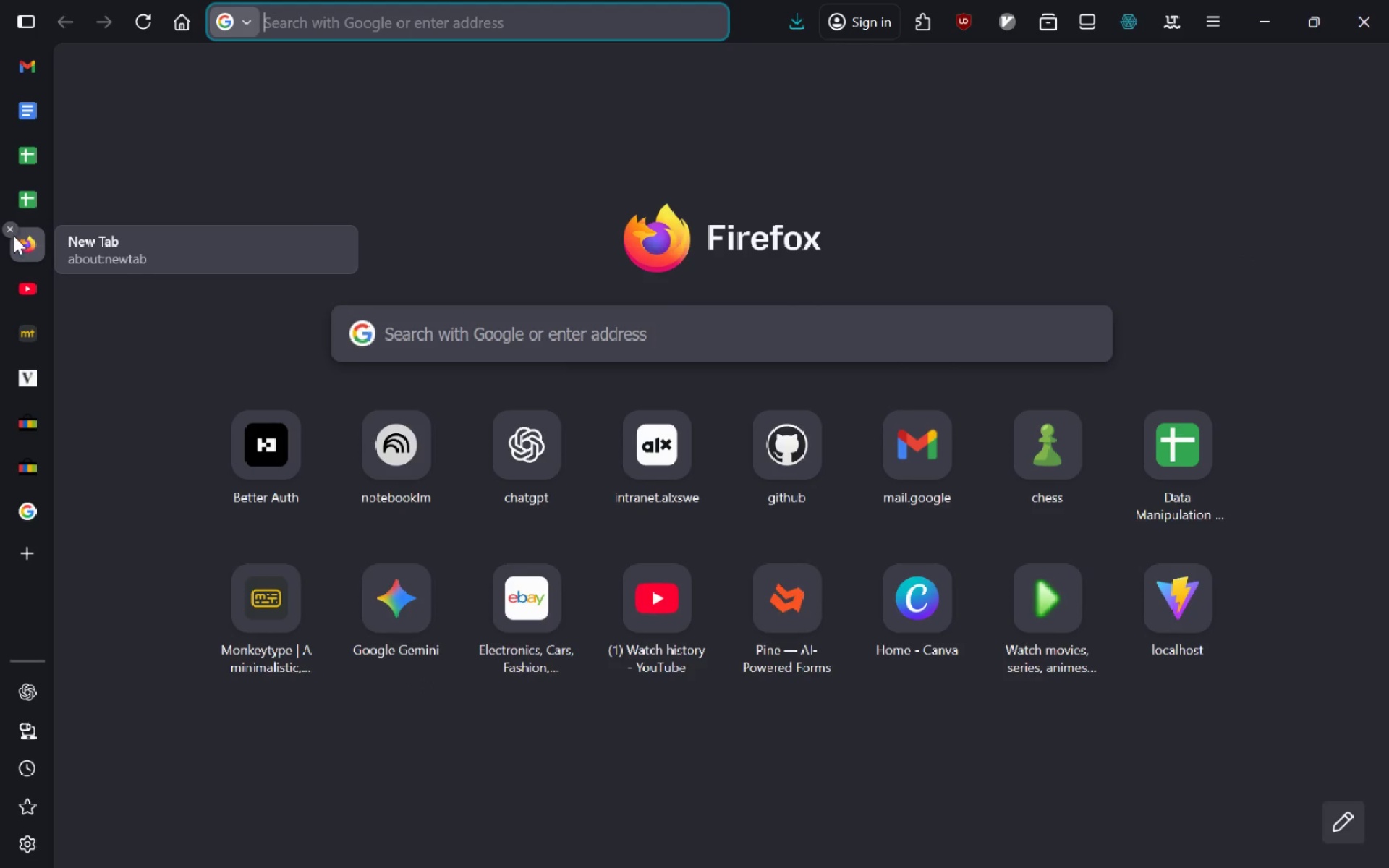 
left_click([6, 224])
 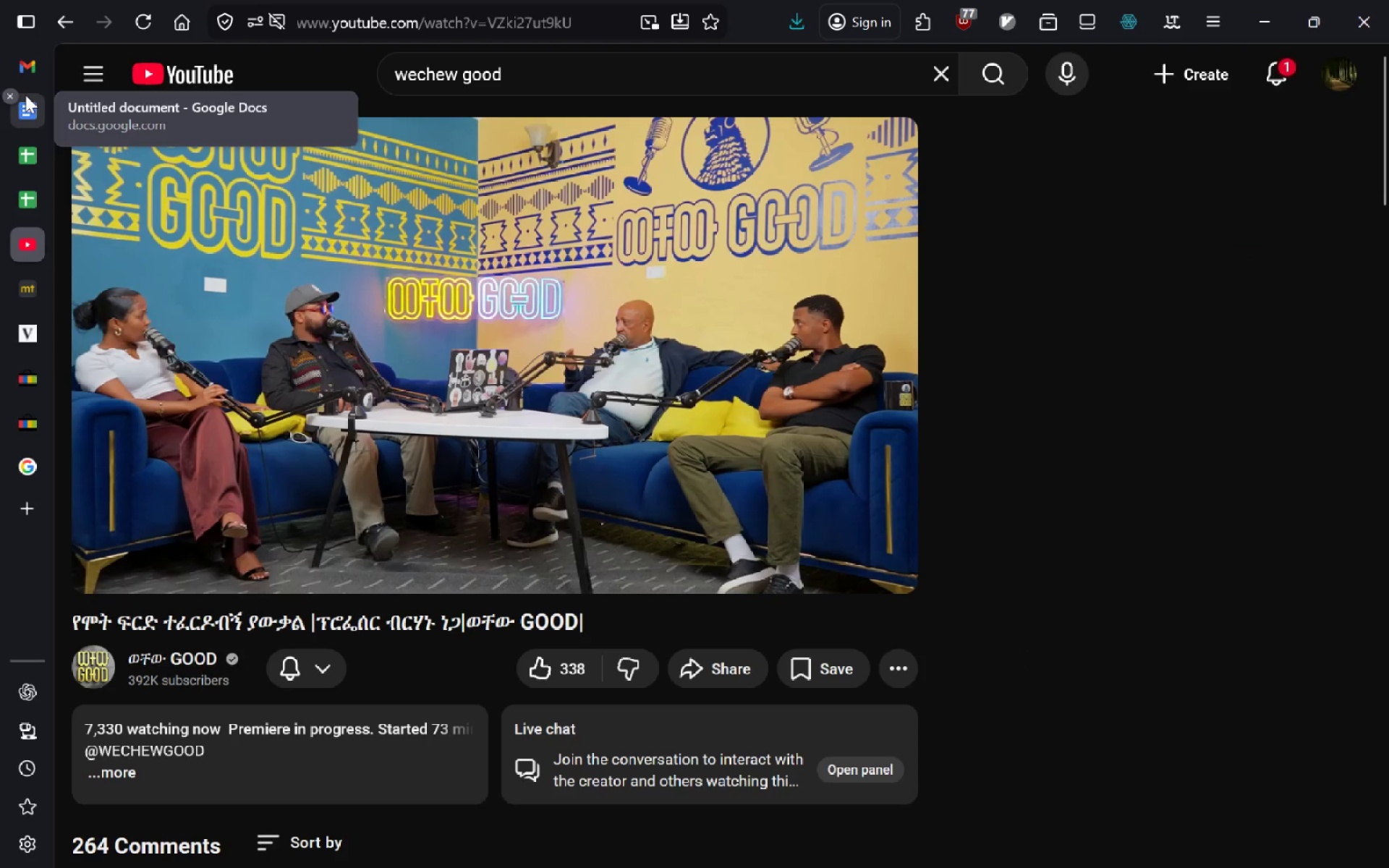 
left_click([39, 342])
 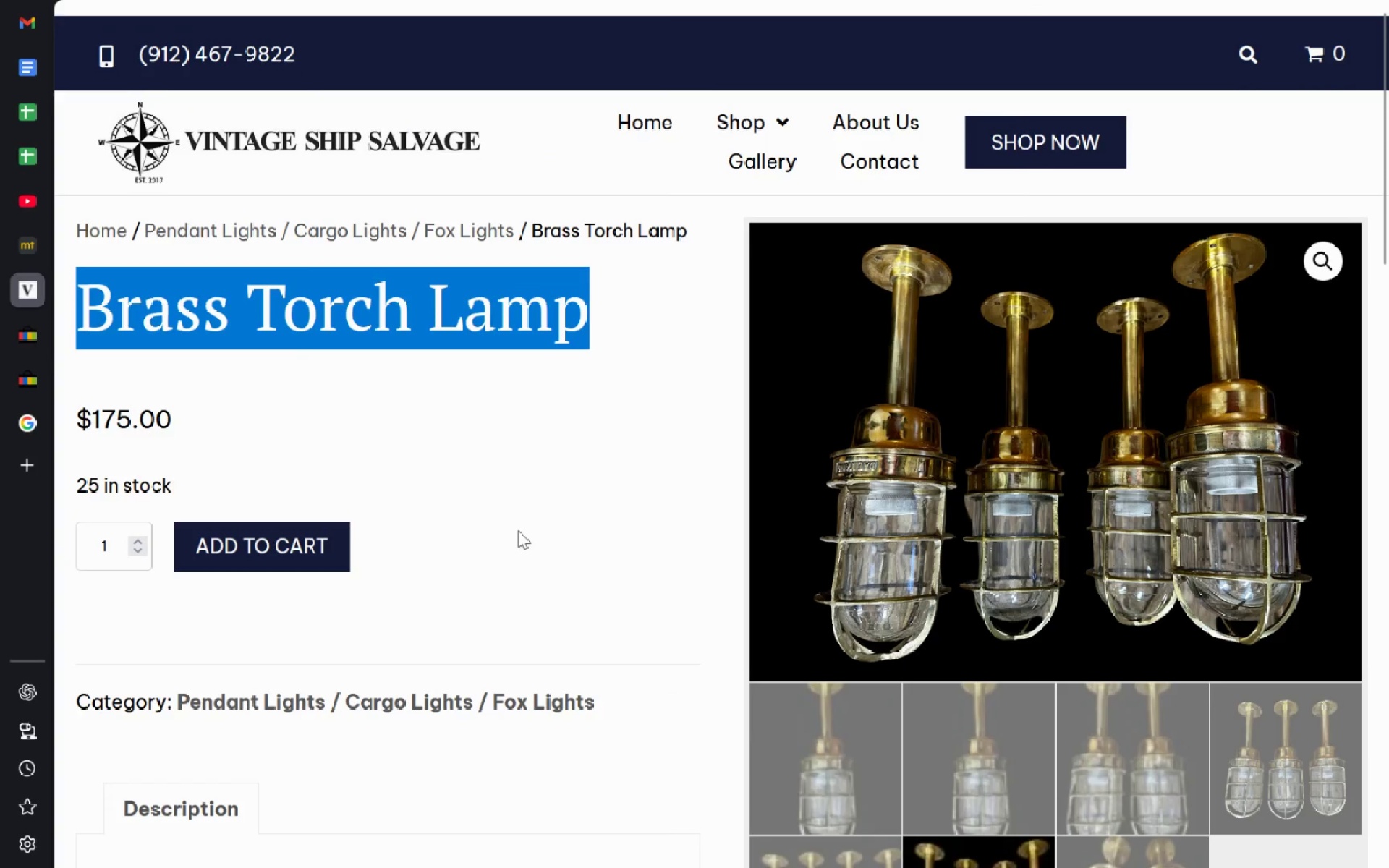 
key(Control+C)
 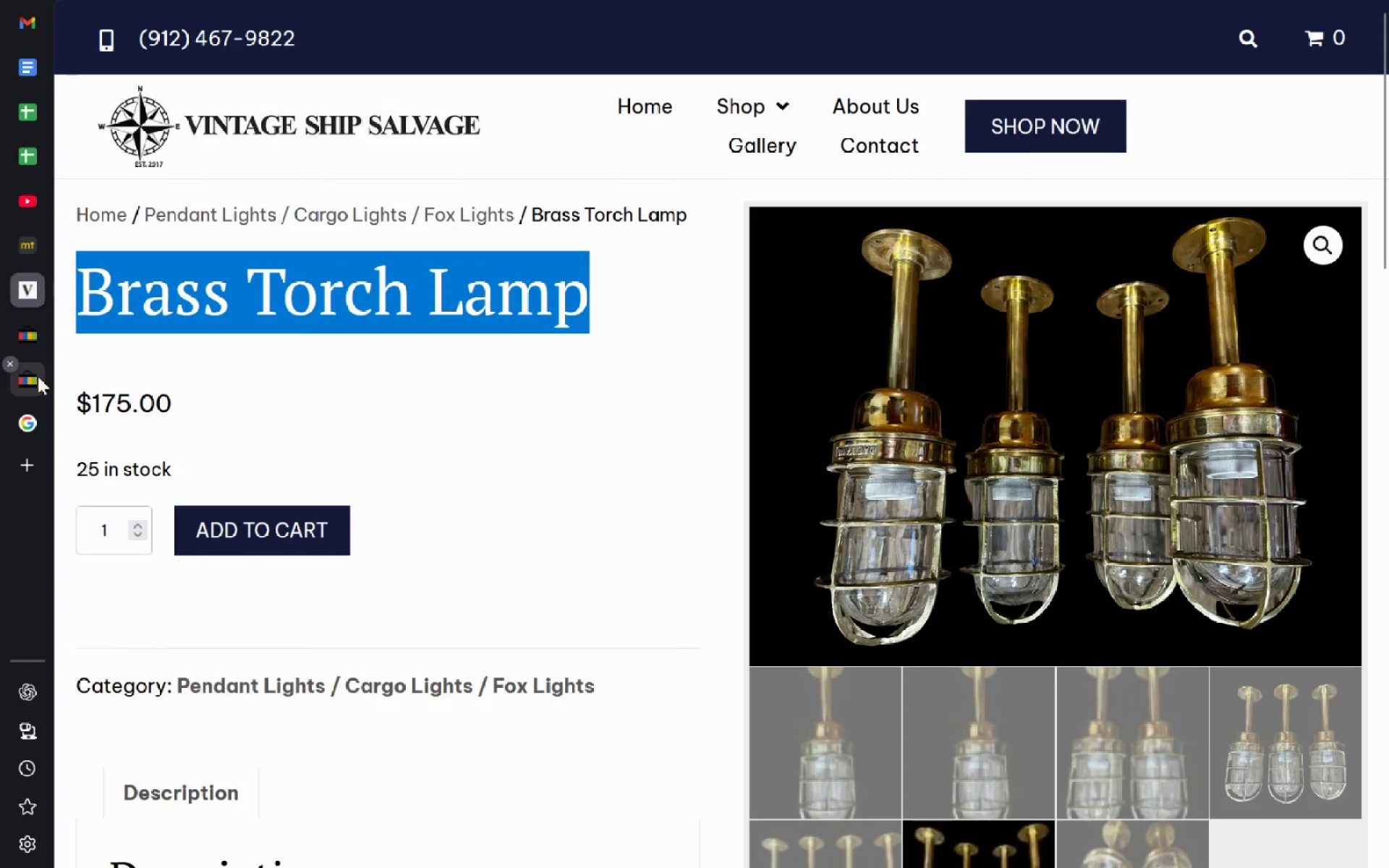 
left_click([38, 376])
 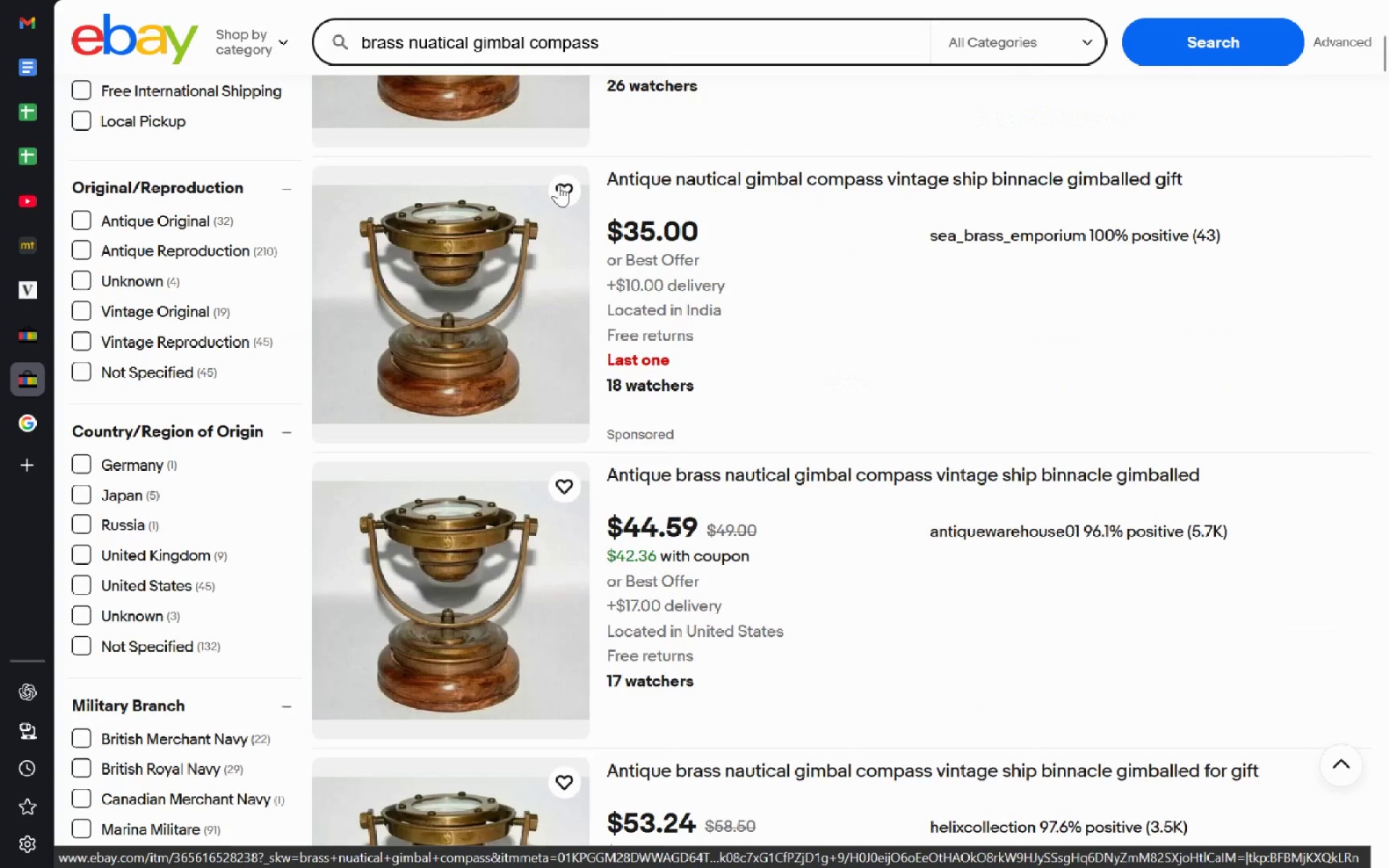 
left_click([601, 38])
 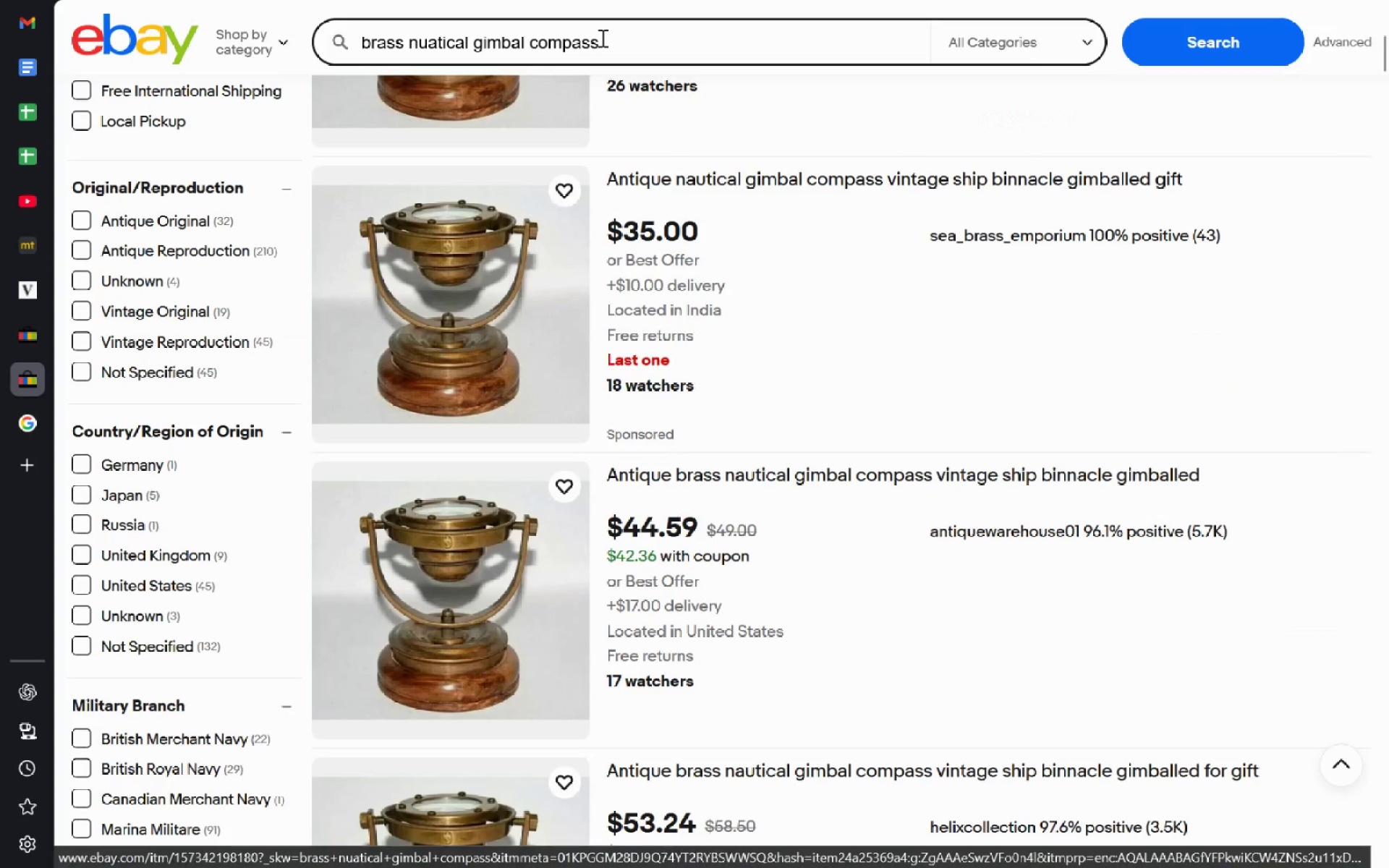 
key(Control+A)
 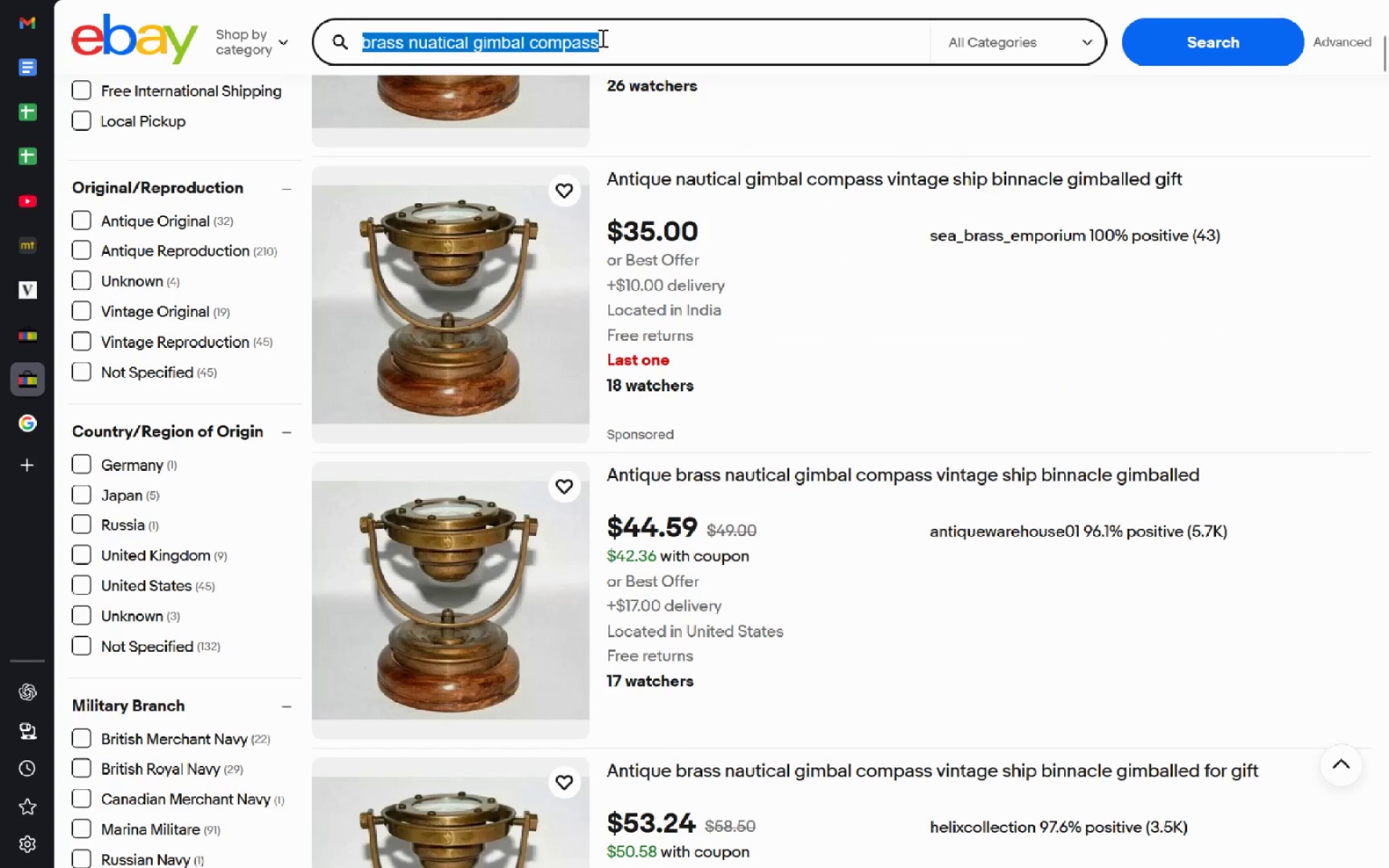 
key(Control+V)
 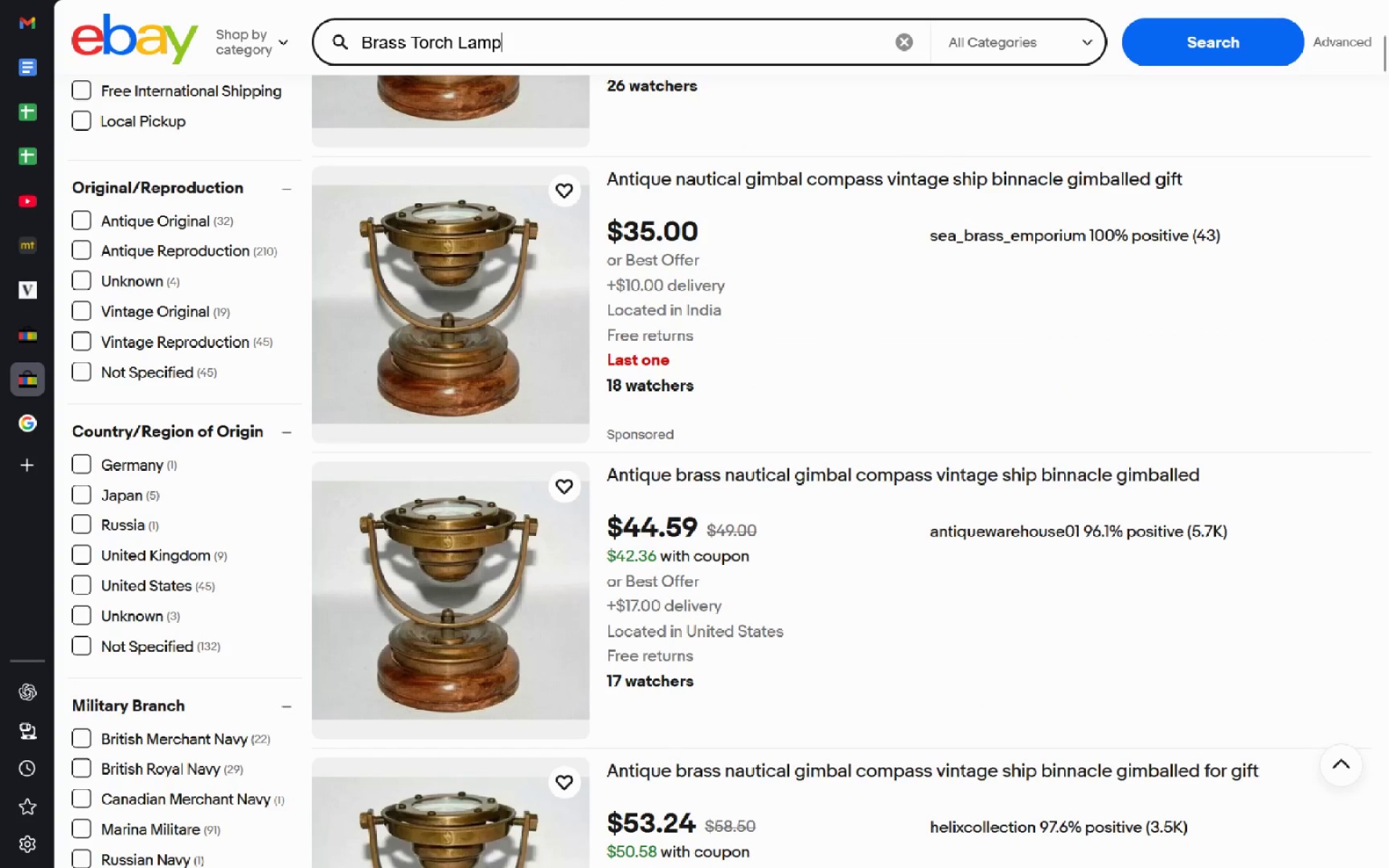 
key(Enter)
 